 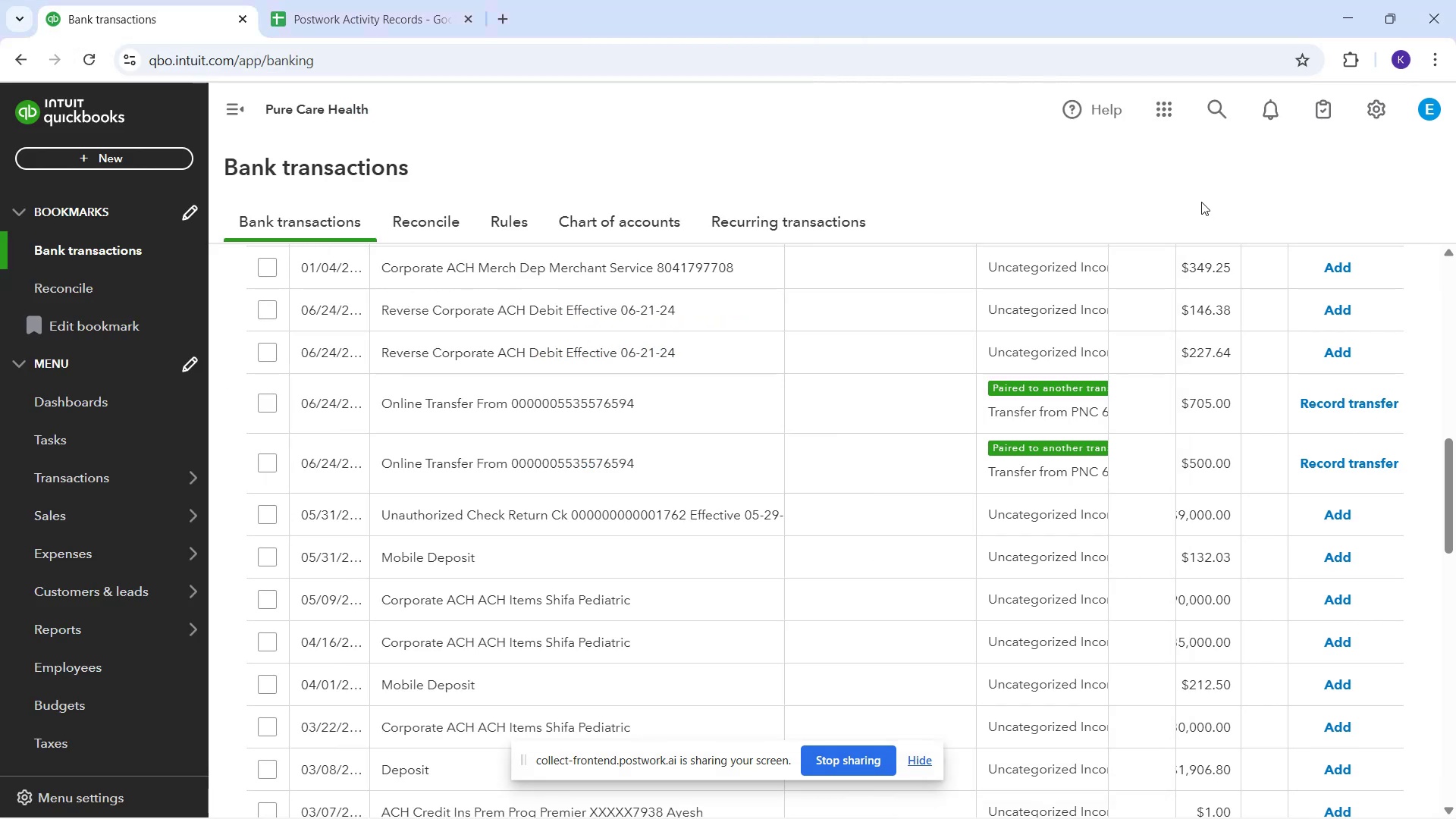 
scroll: coordinate [478, 551], scroll_direction: up, amount: 8.0
 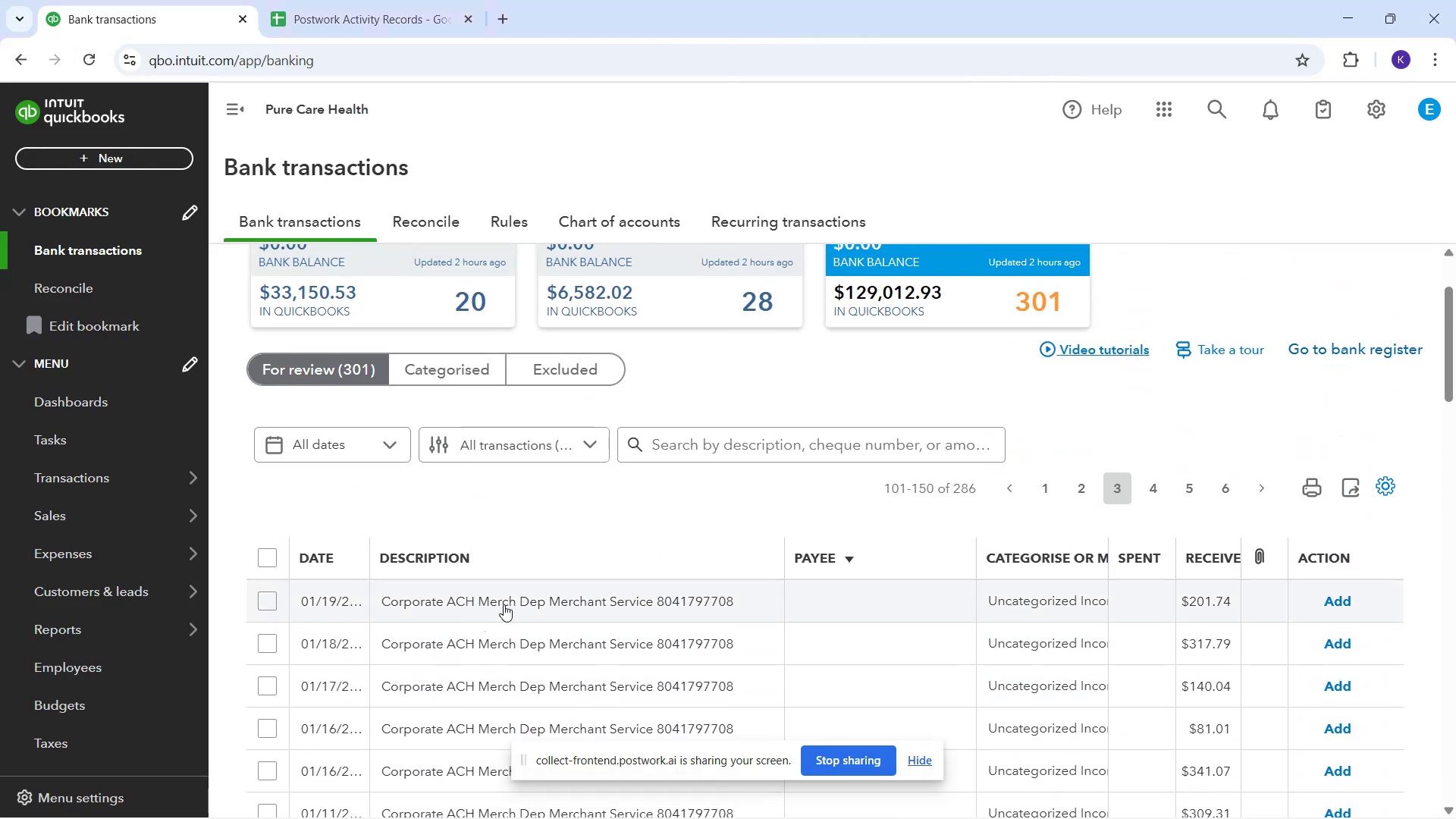 
left_click([504, 604])
 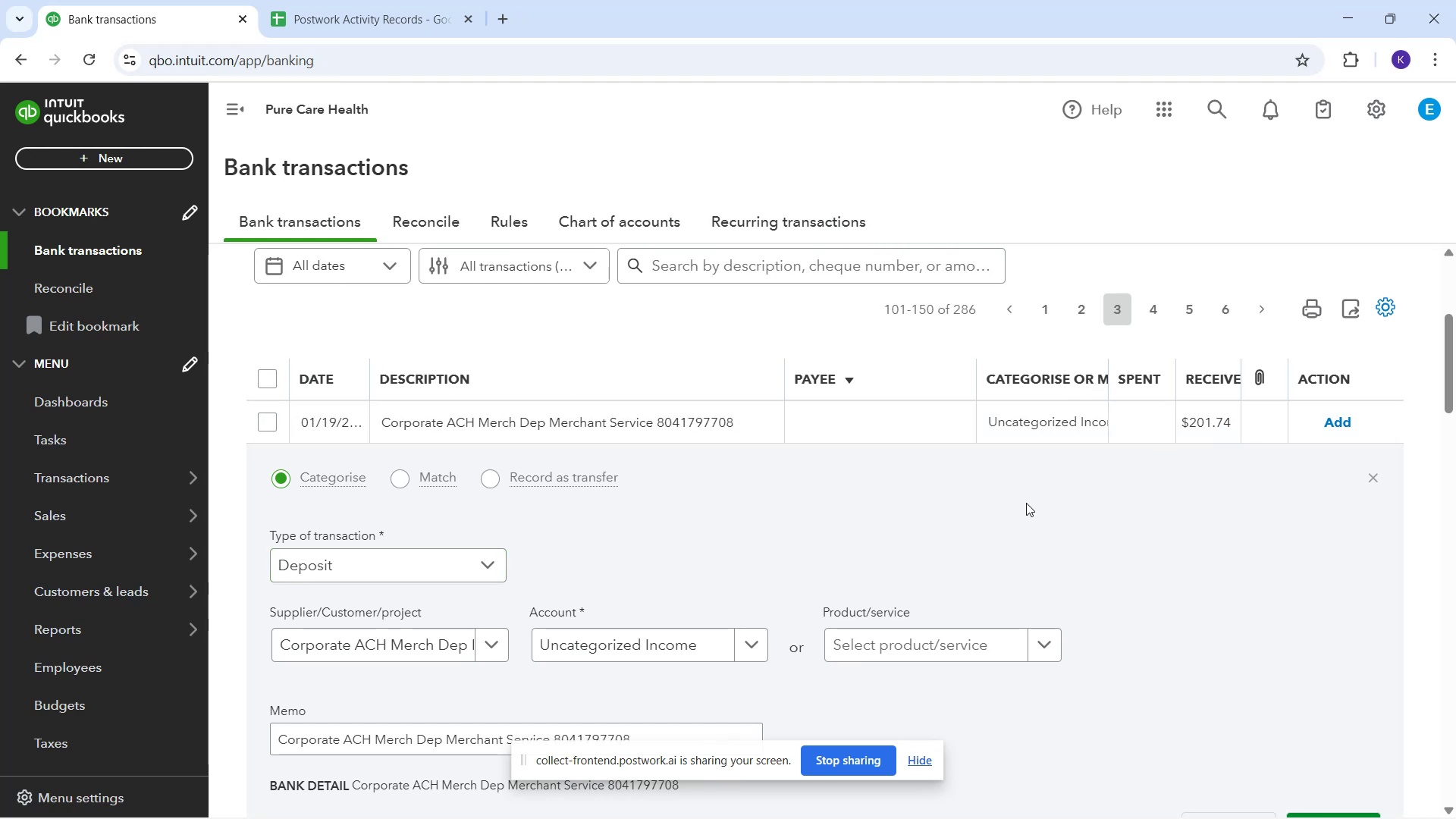 
wait(14.08)
 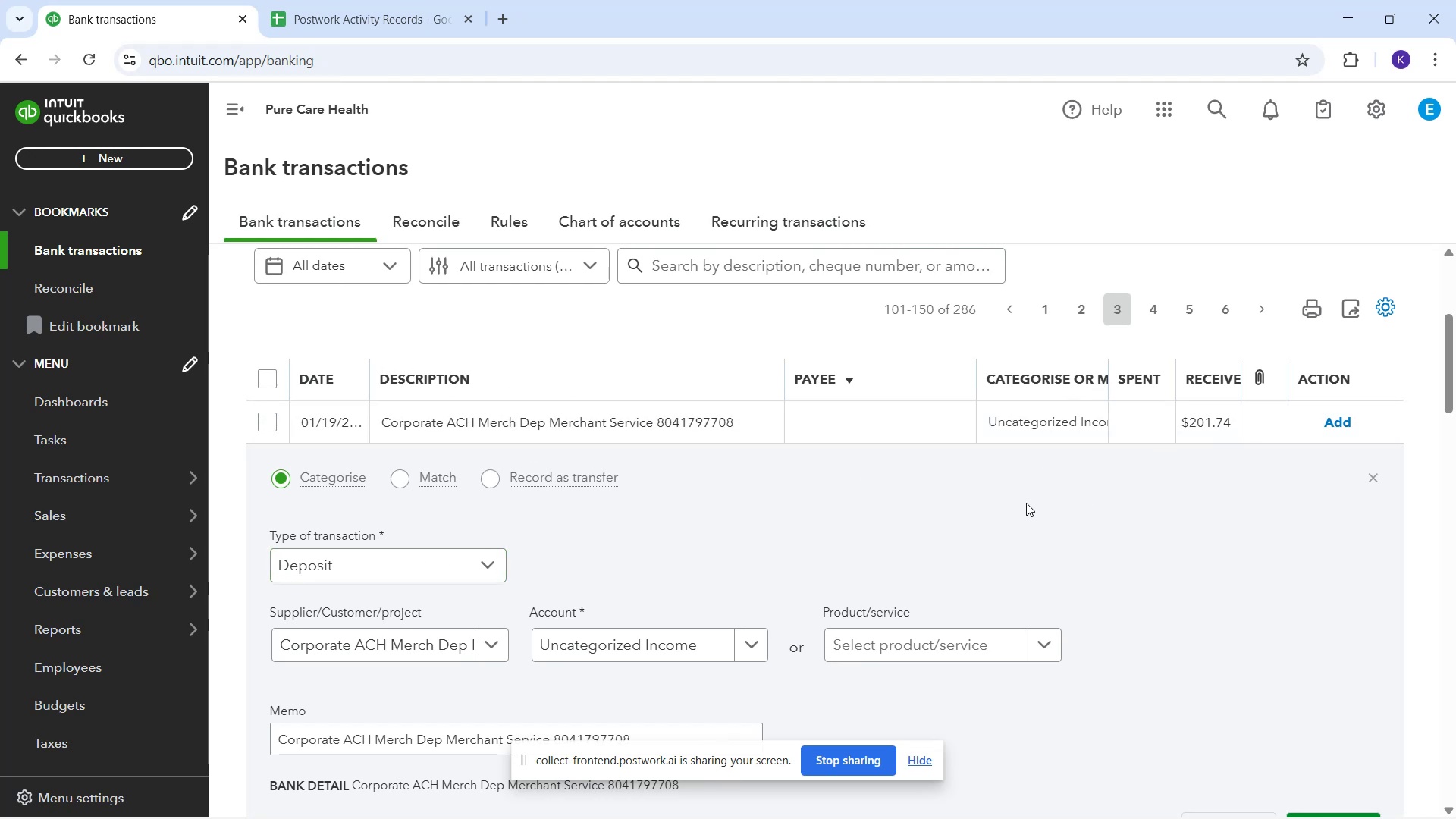 
scroll: coordinate [1077, 460], scroll_direction: down, amount: 6.0
 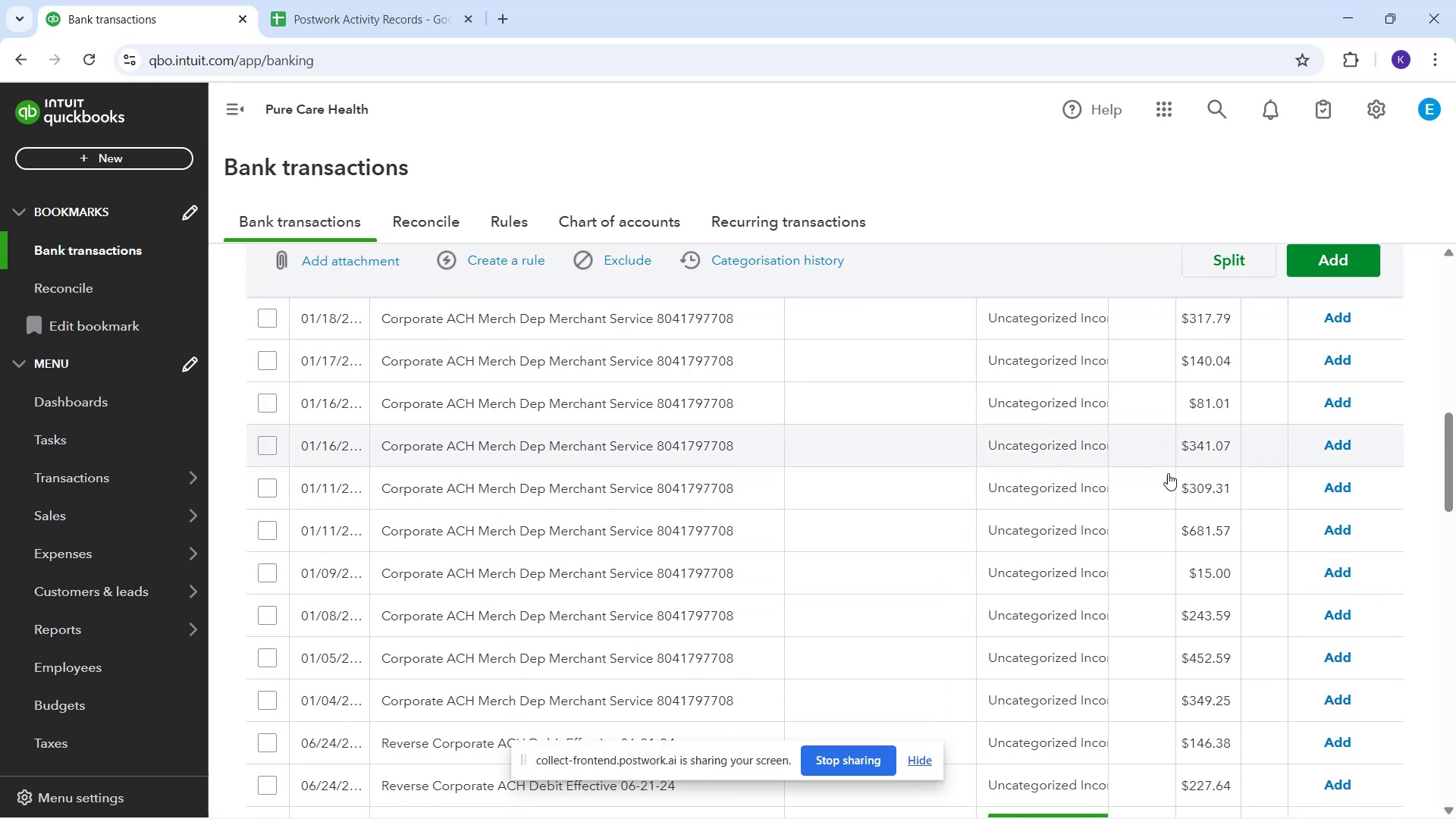 
scroll: coordinate [1185, 454], scroll_direction: up, amount: 7.0
 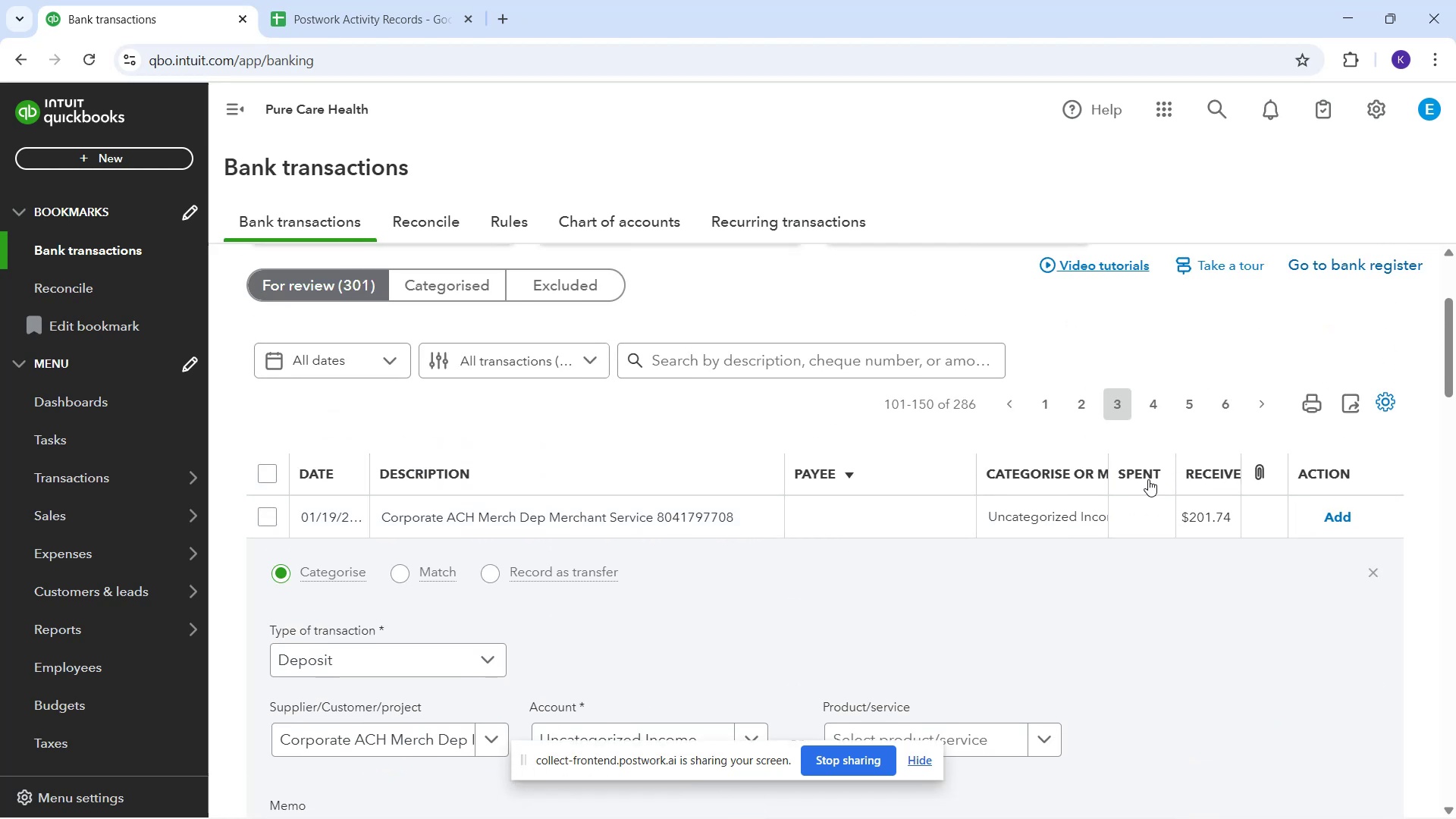 
scroll: coordinate [1168, 531], scroll_direction: down, amount: 25.0
 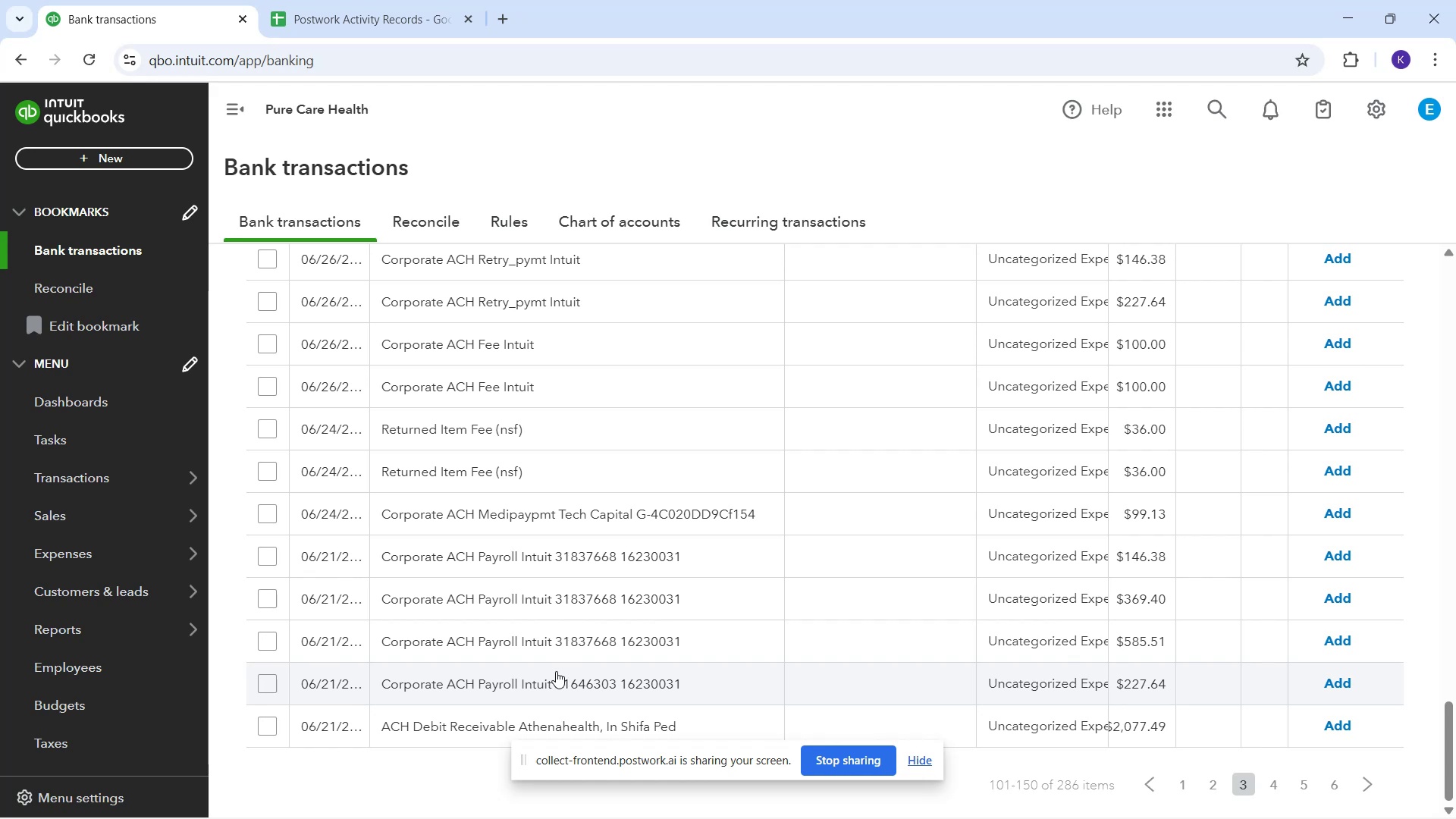 
wait(5.06)
 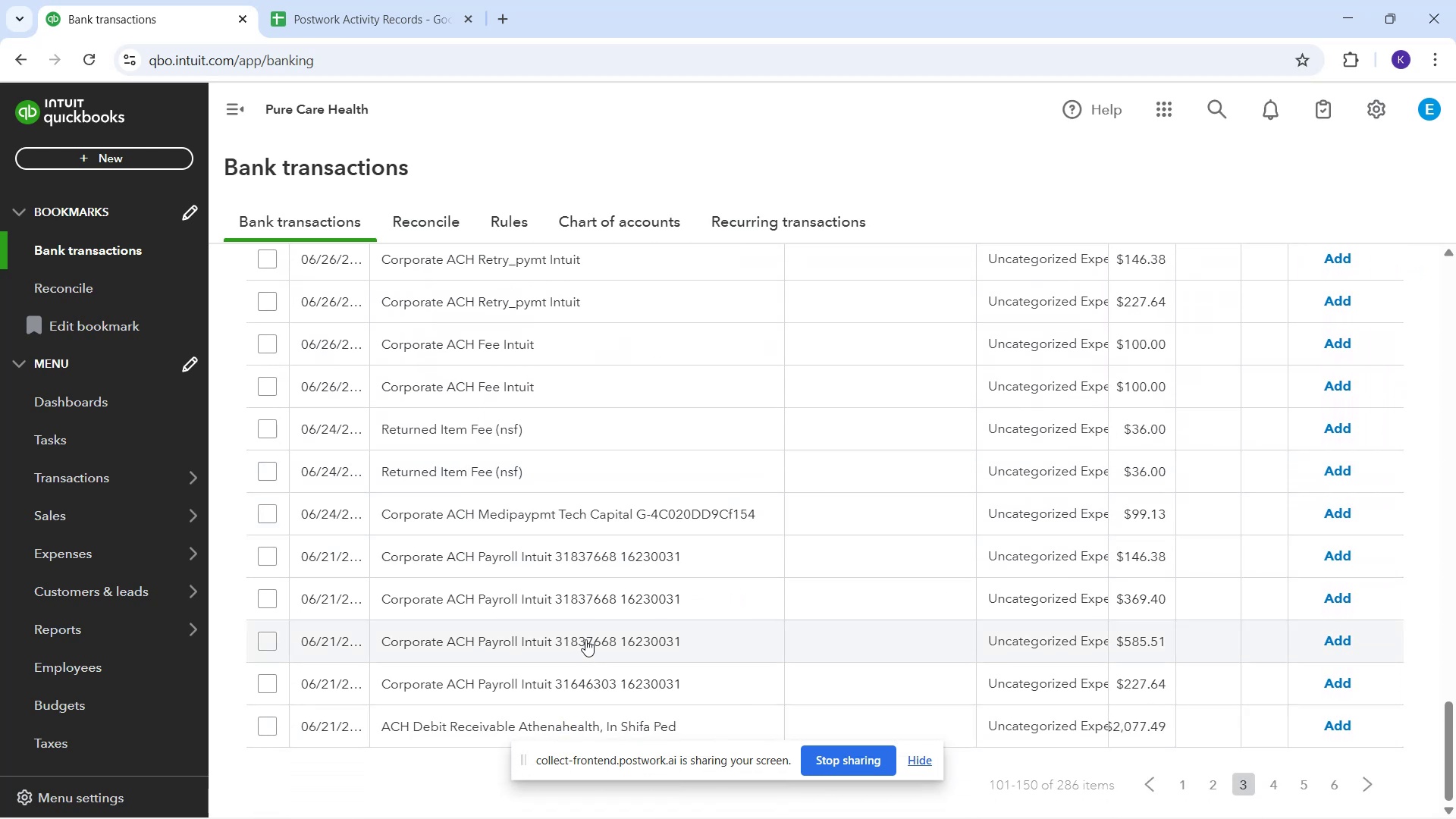 
scroll: coordinate [701, 591], scroll_direction: up, amount: 20.0
 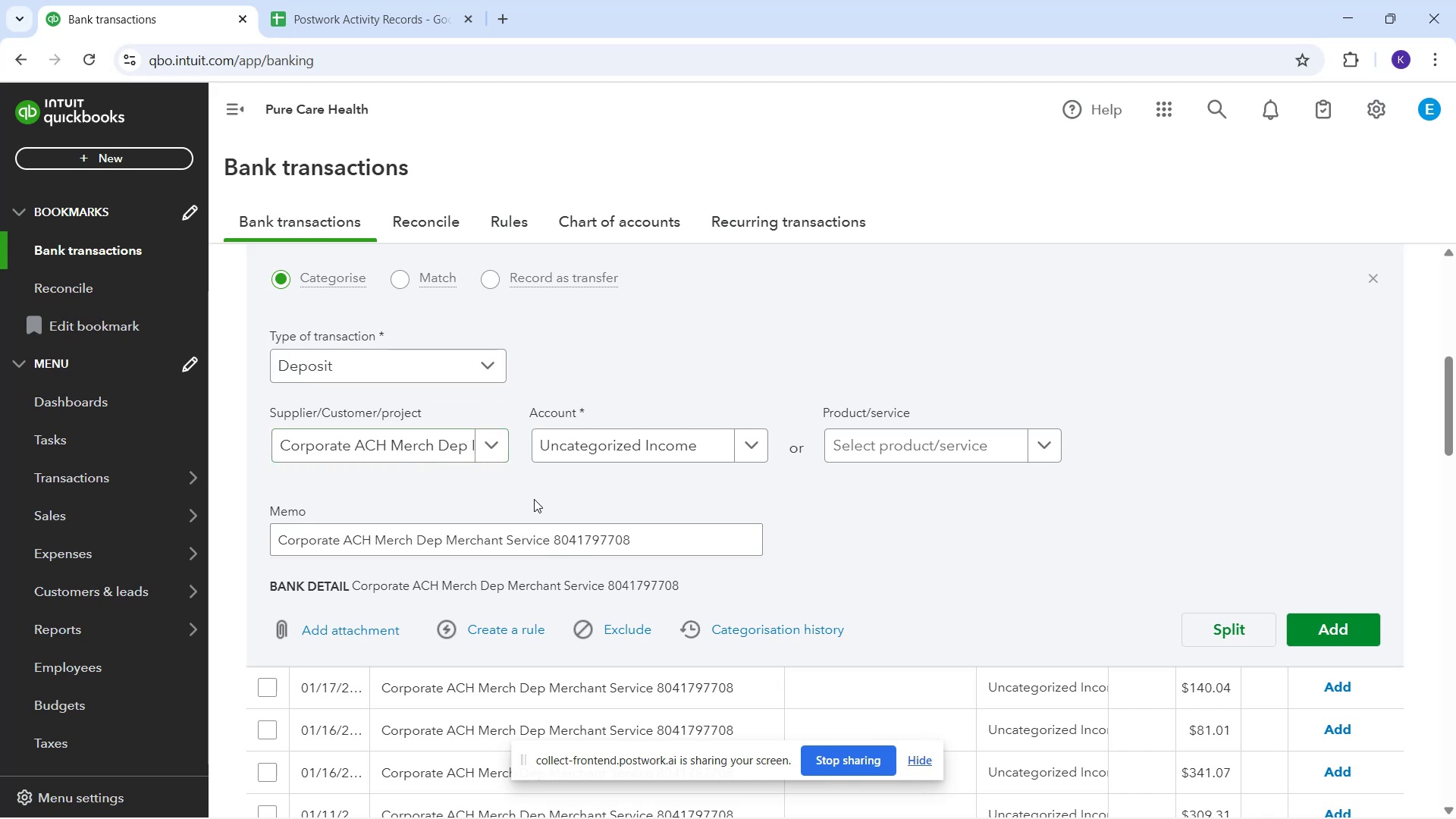 
wait(10.97)
 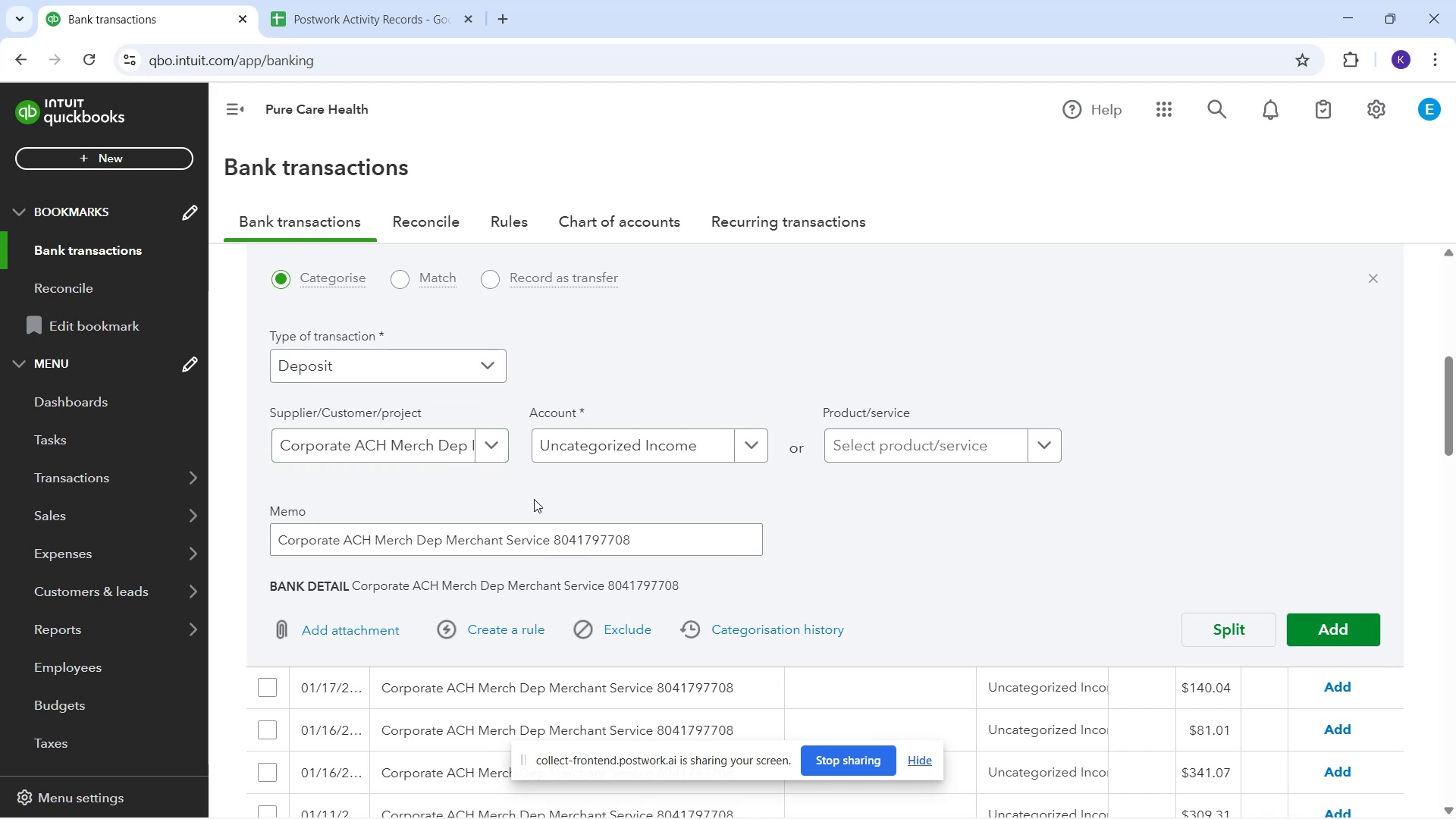 
mouse_move([691, 457])
 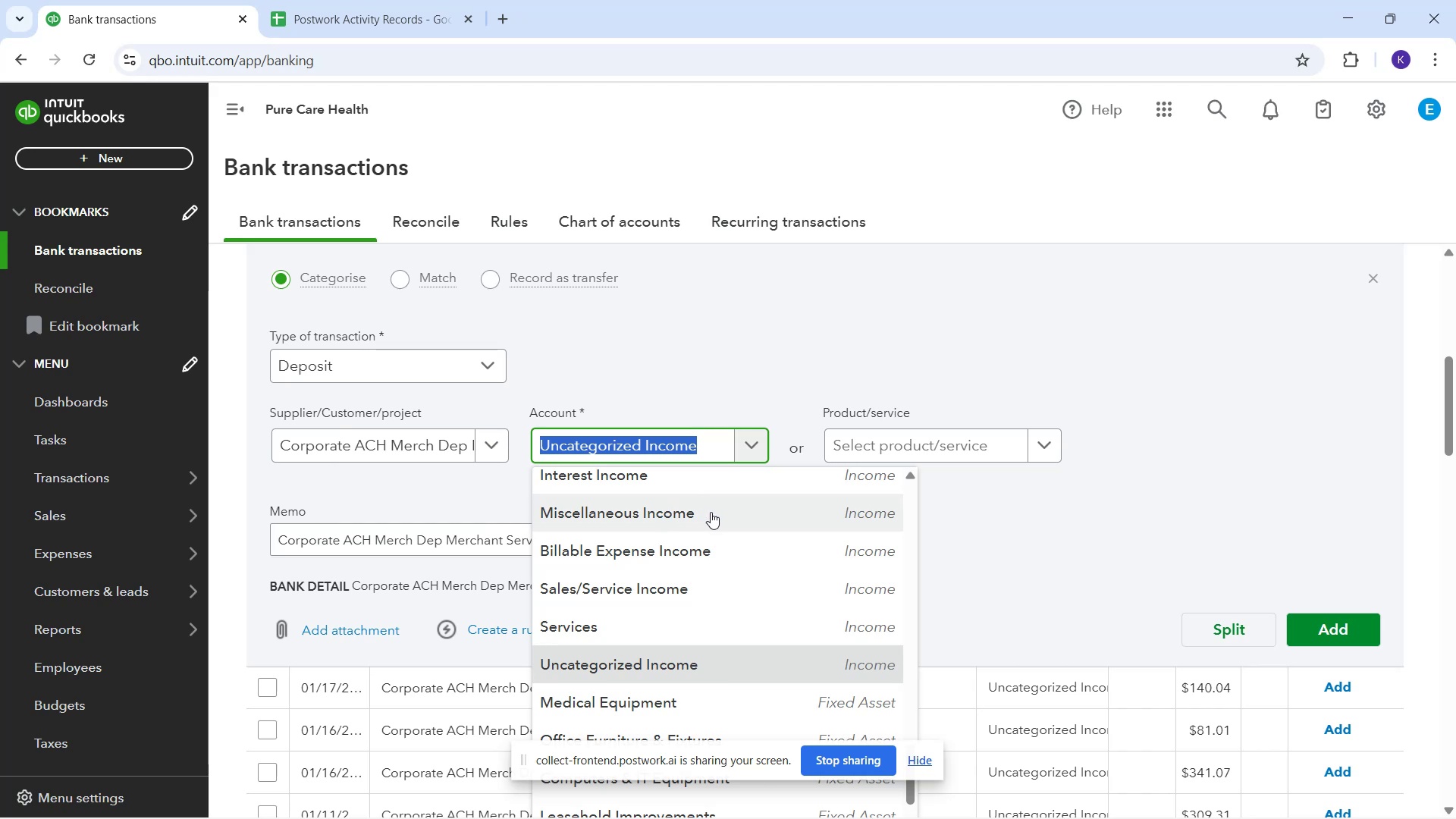 
mouse_move([704, 584])
 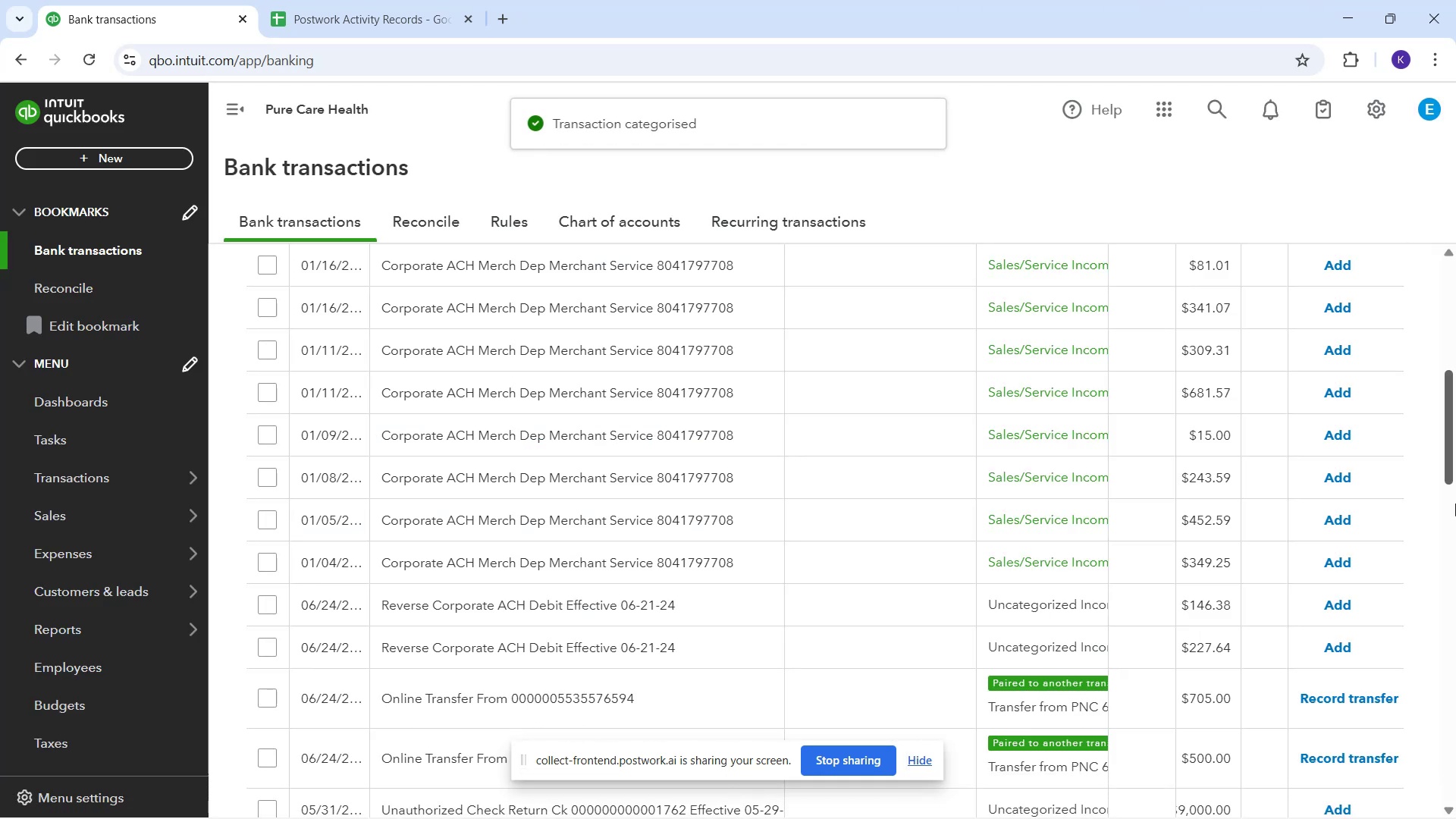 
wait(7.75)
 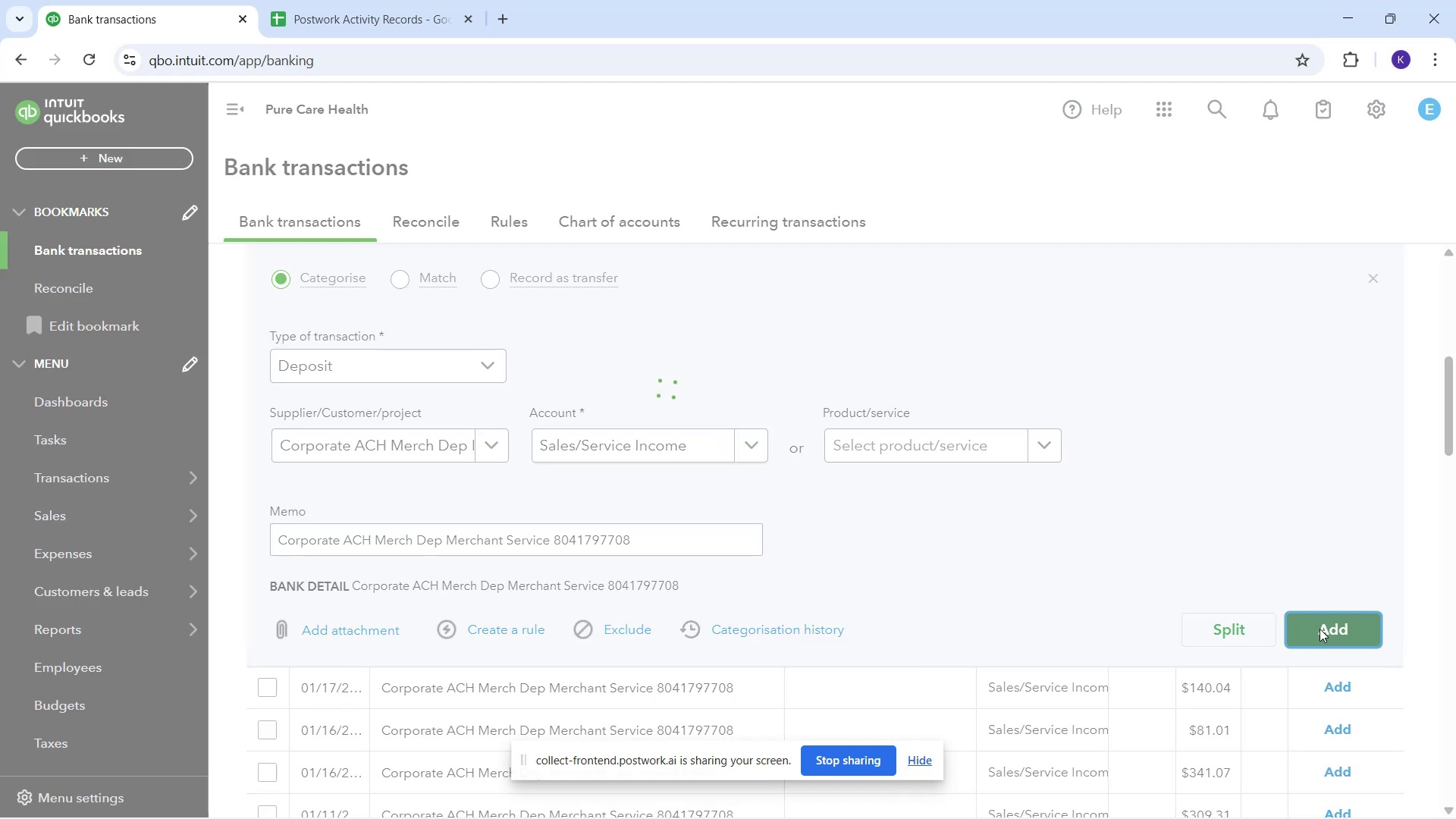 
scroll: coordinate [1038, 541], scroll_direction: up, amount: 3.0
 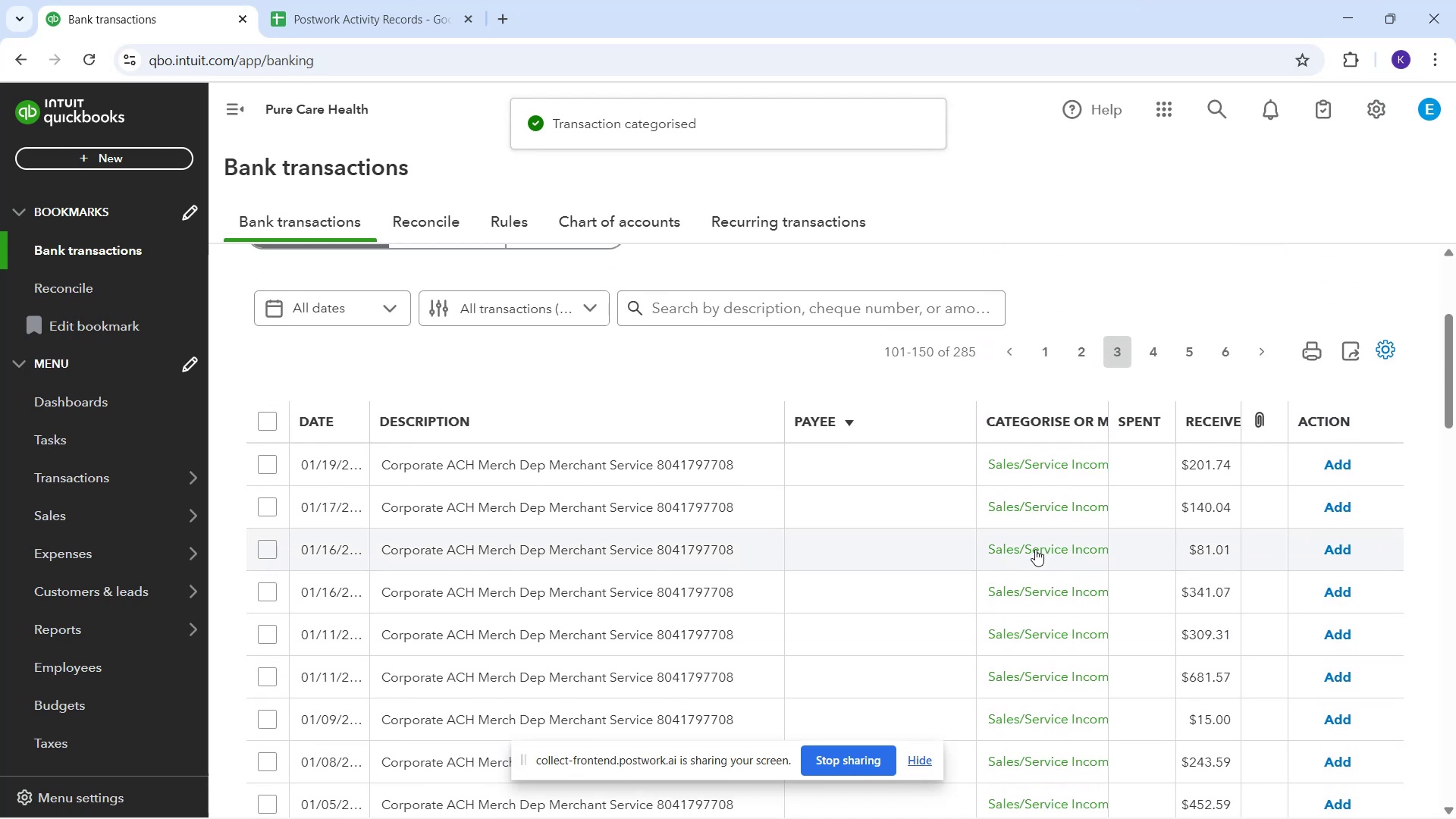 
scroll: coordinate [1031, 580], scroll_direction: down, amount: 4.0
 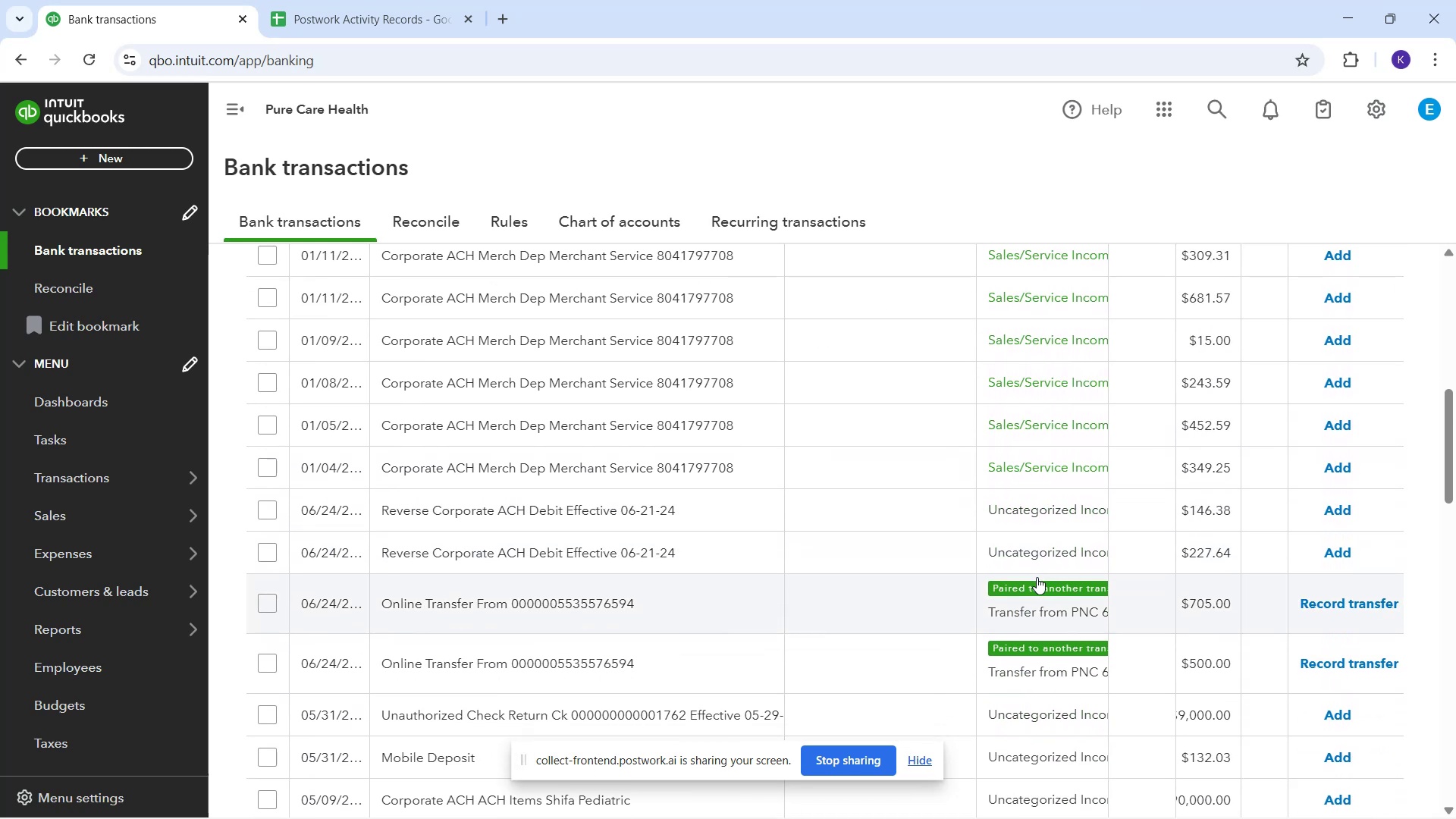 
scroll: coordinate [1028, 569], scroll_direction: up, amount: 1.0
 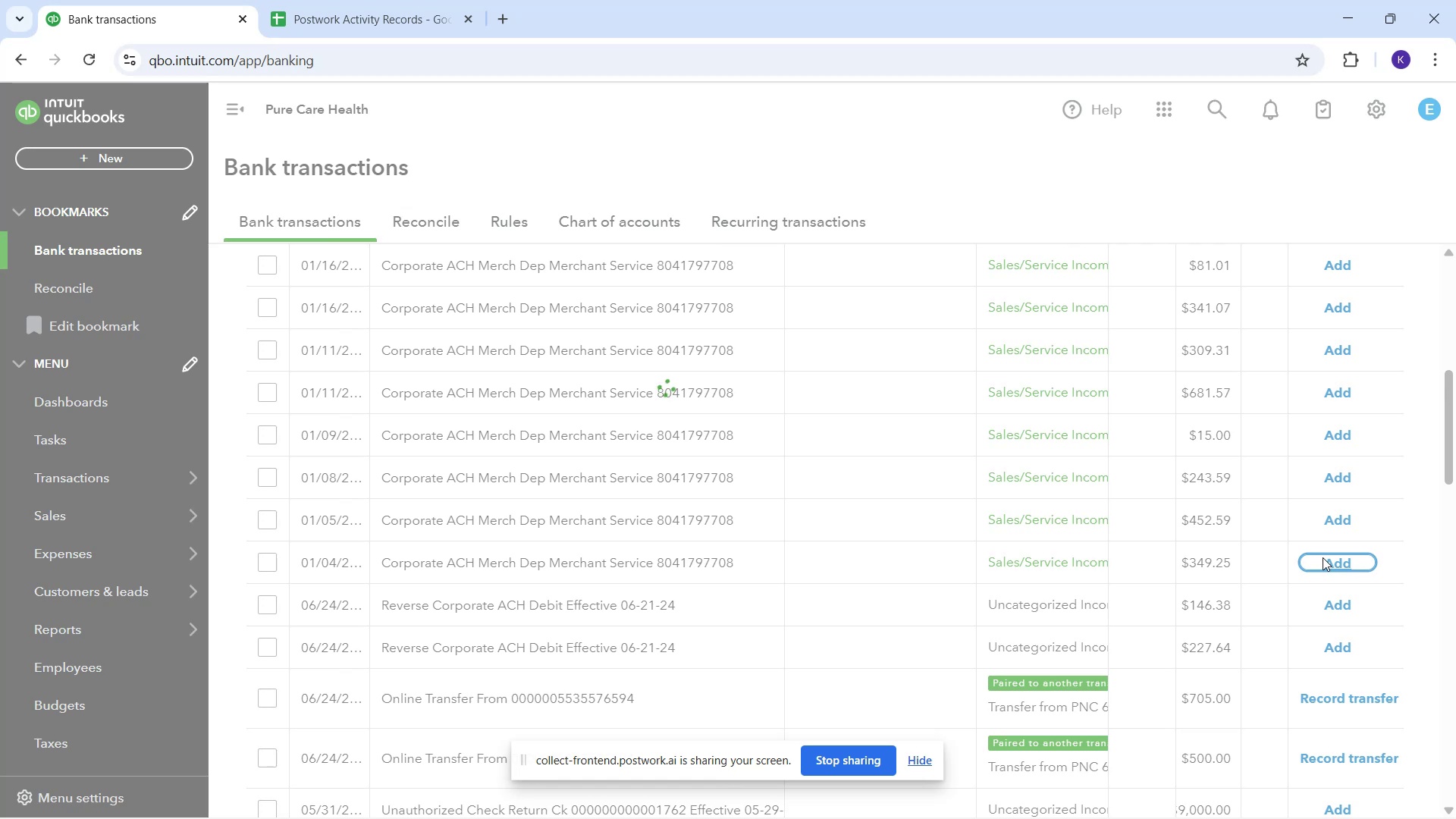 
wait(5.36)
 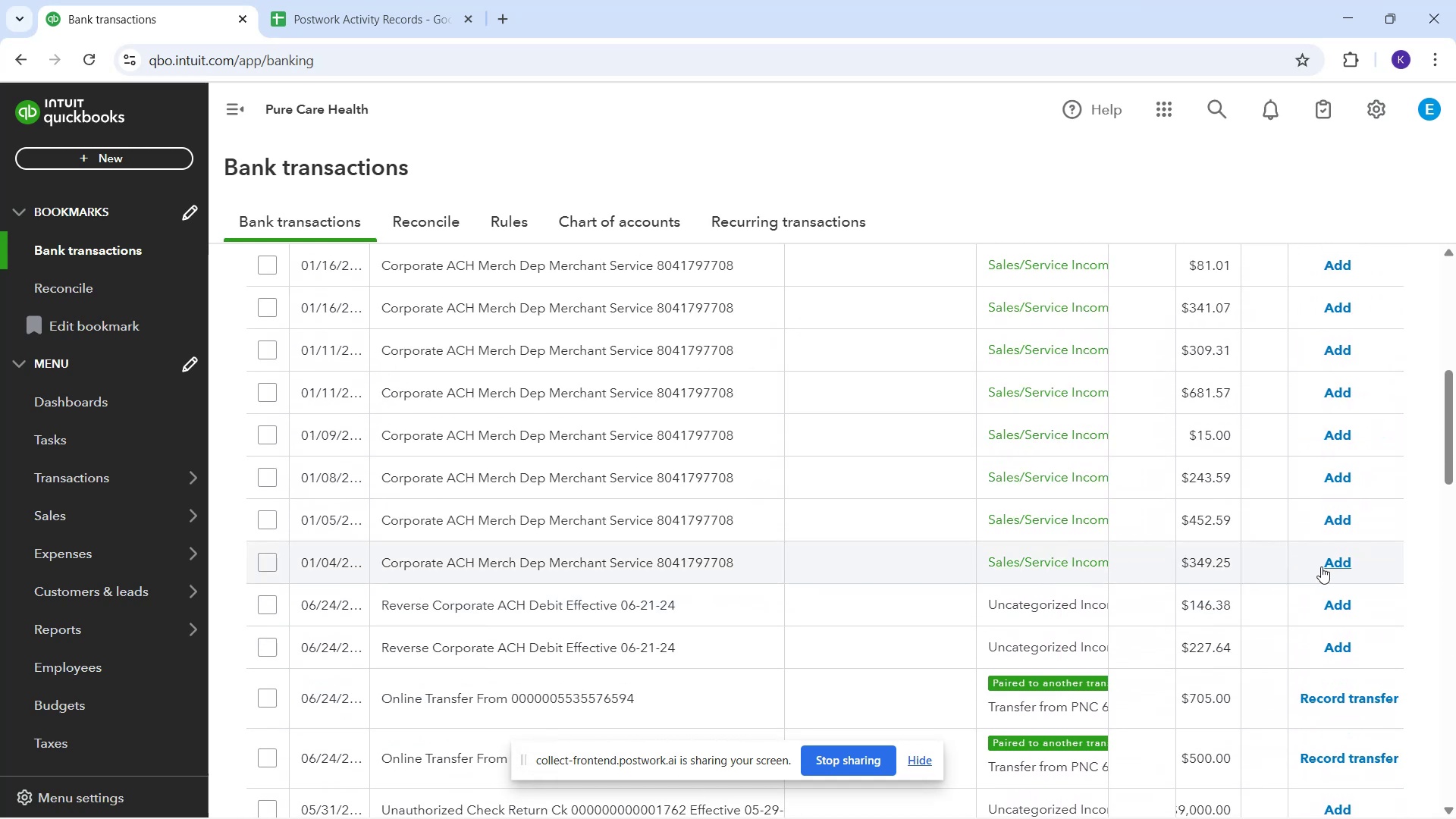 
left_click([1332, 521])
 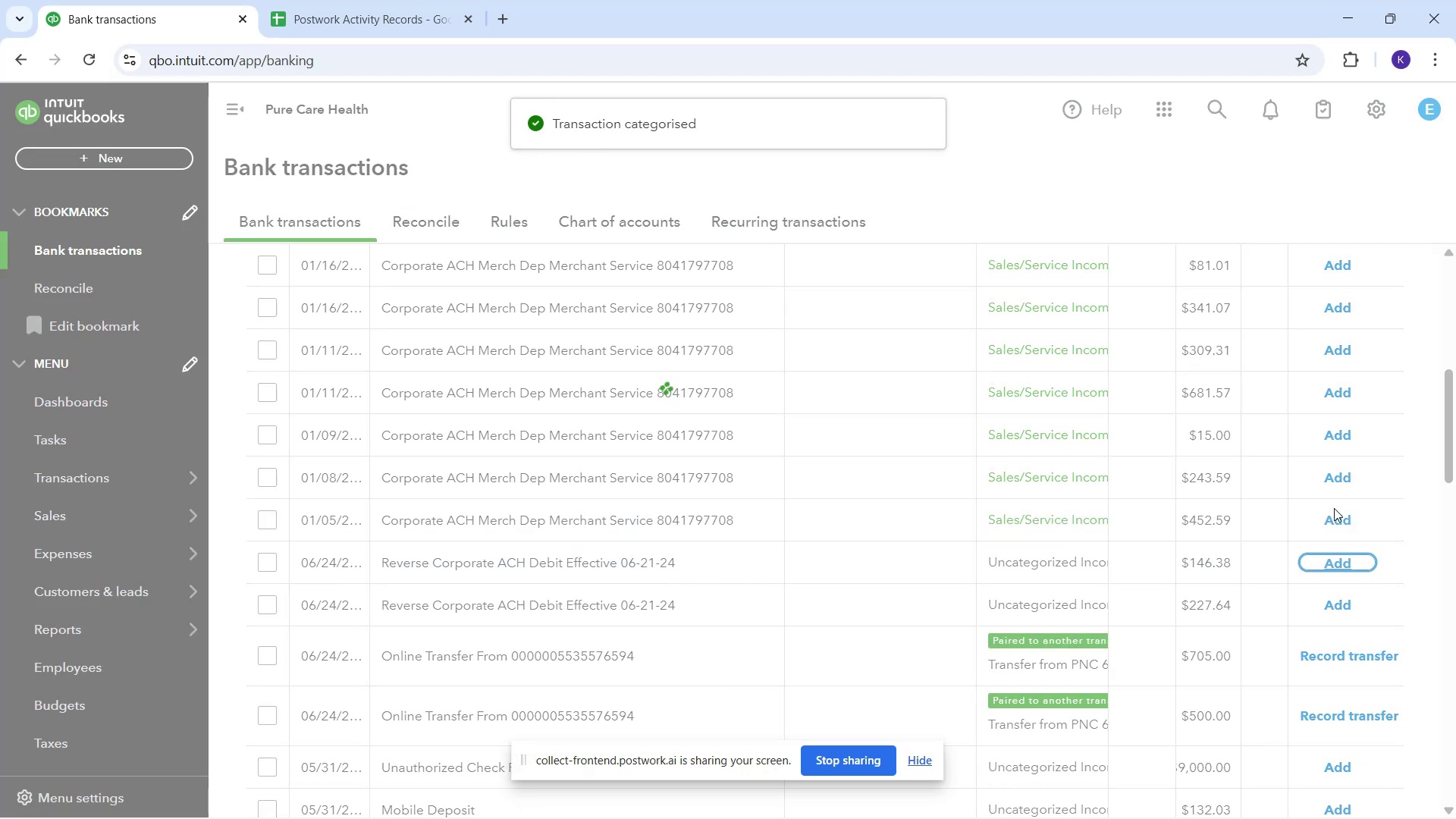 
scroll: coordinate [1281, 537], scroll_direction: up, amount: 14.0
 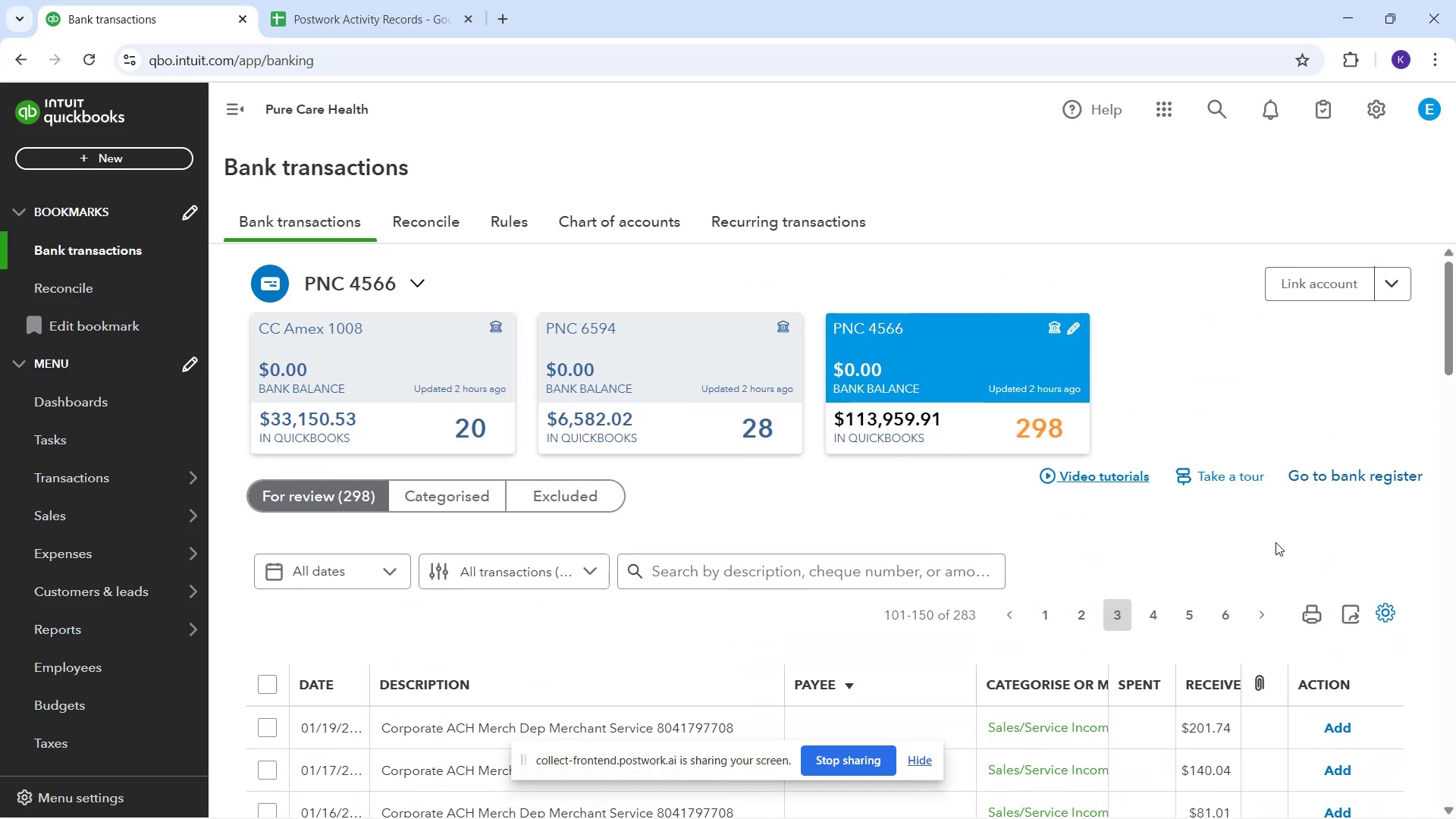 
scroll: coordinate [1278, 557], scroll_direction: down, amount: 3.0
 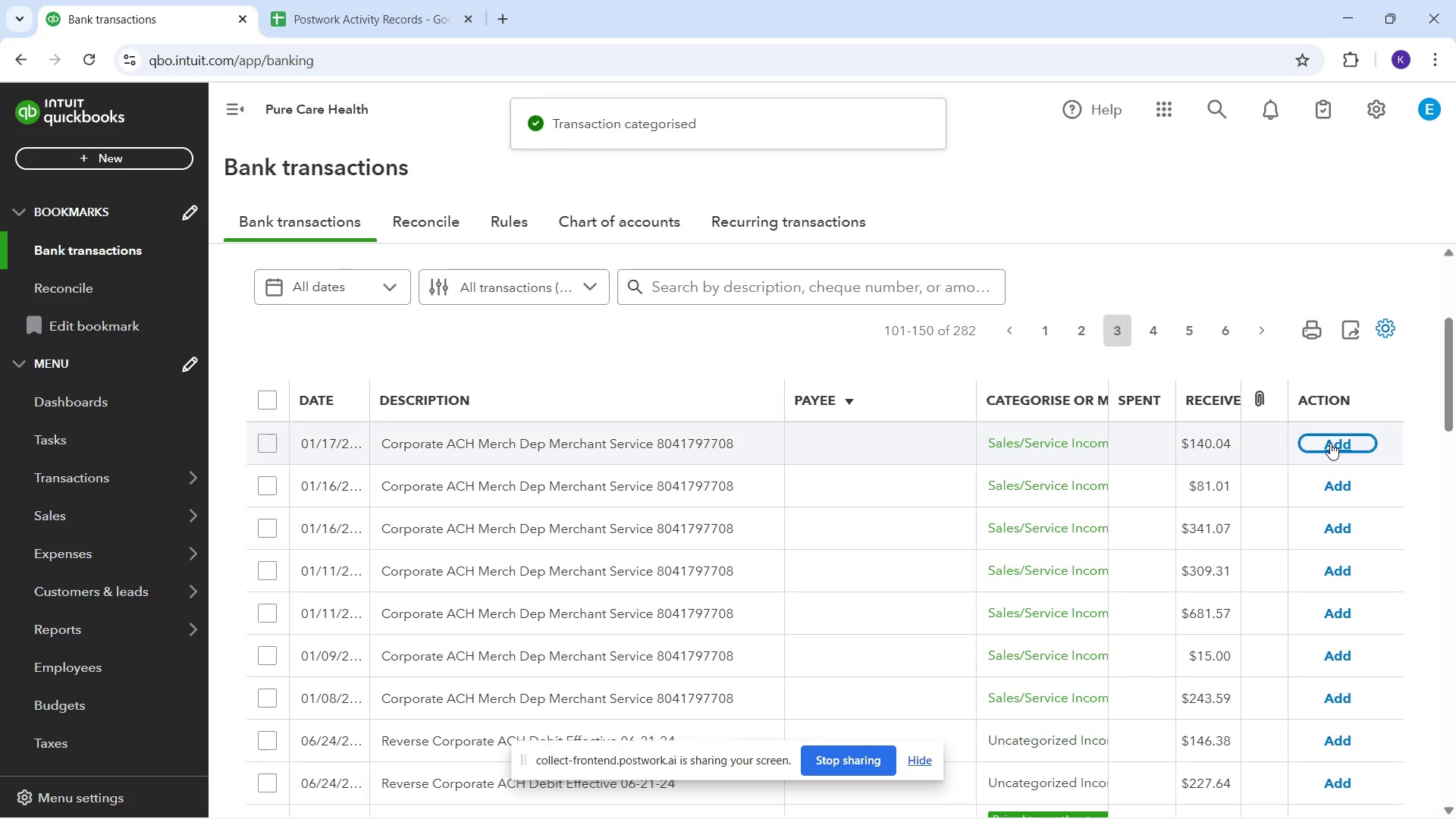 
wait(9.9)
 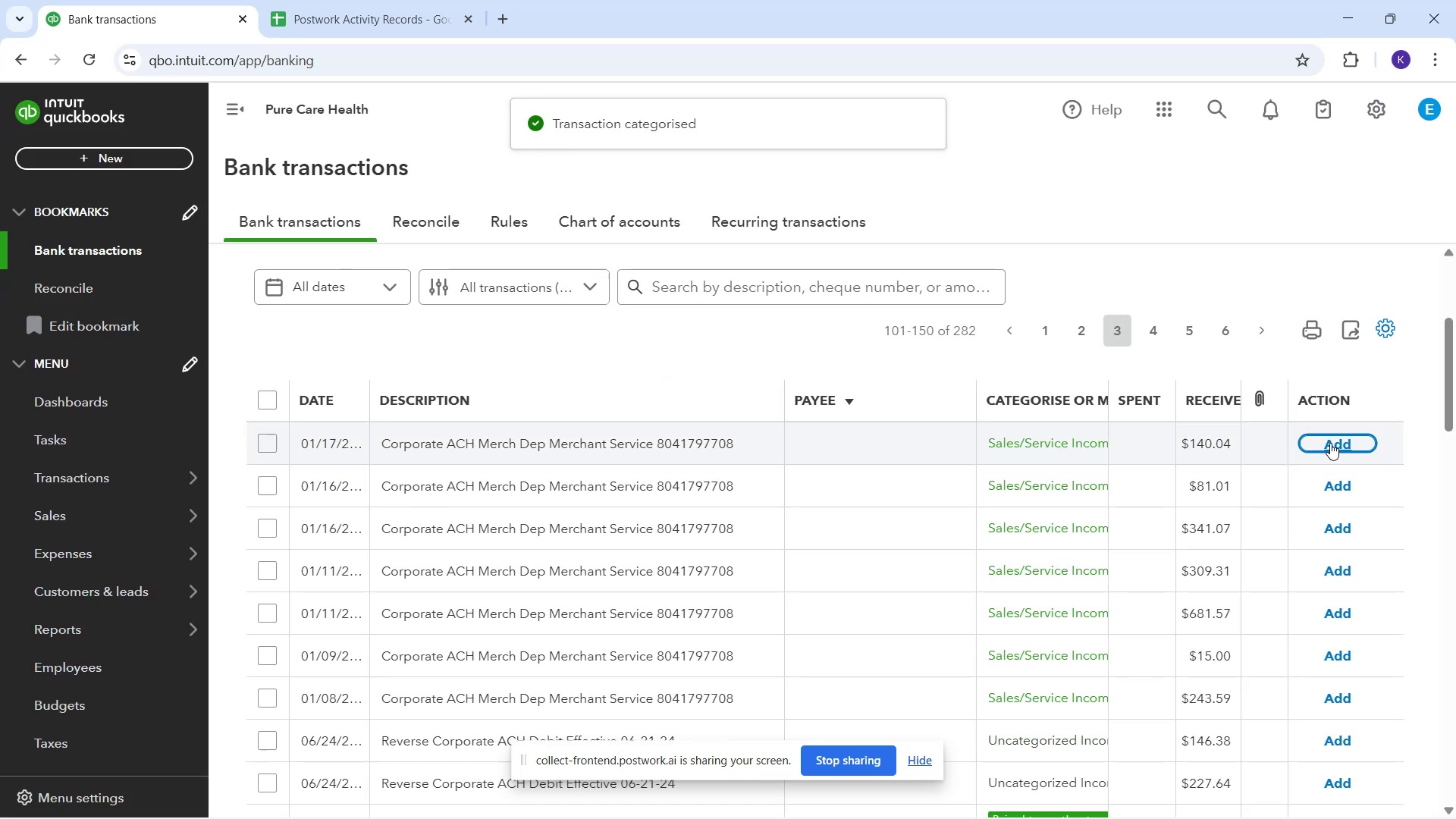 
left_click([1325, 444])
 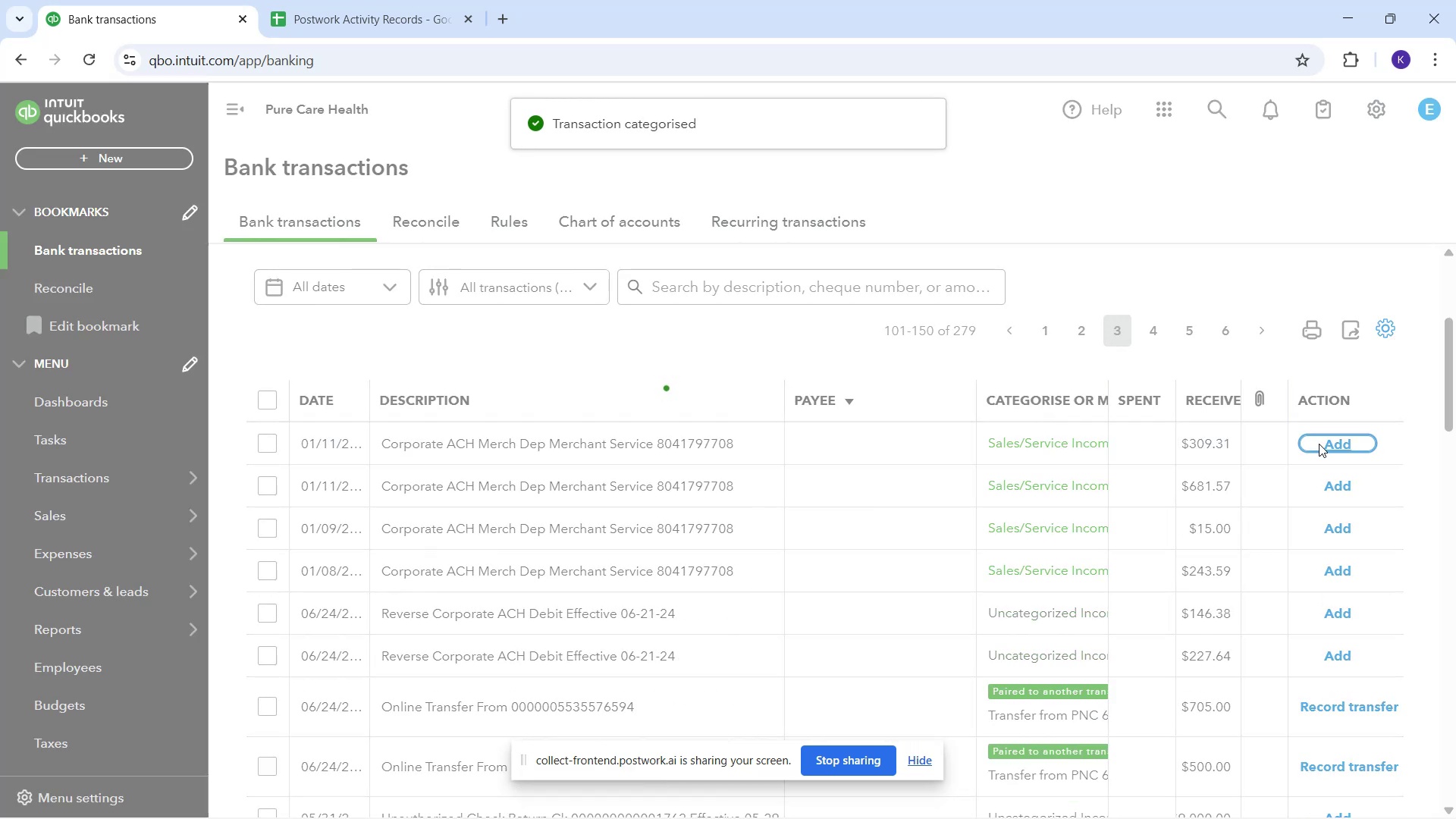 
left_click([1319, 444])
 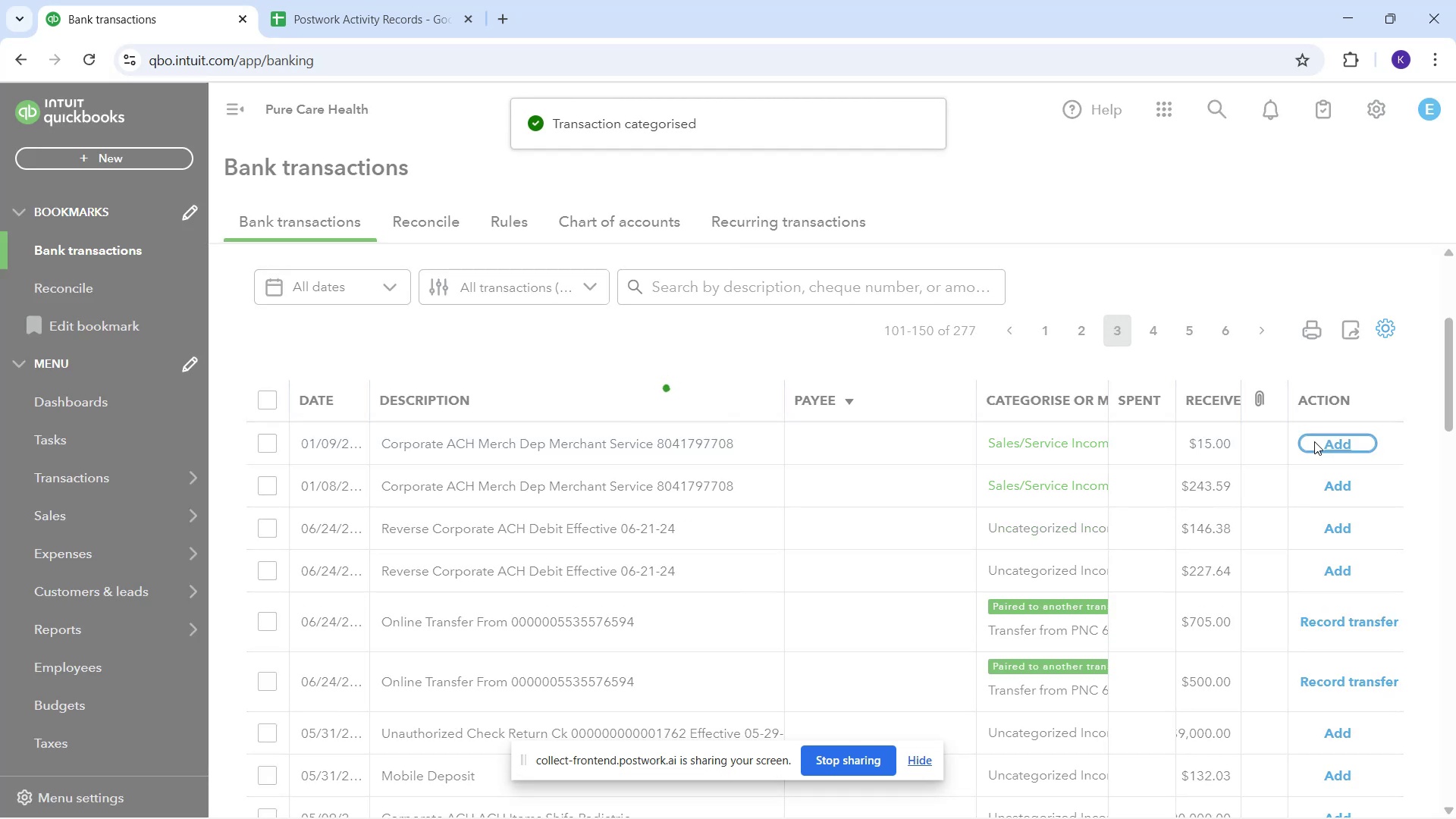 
left_click([1314, 441])
 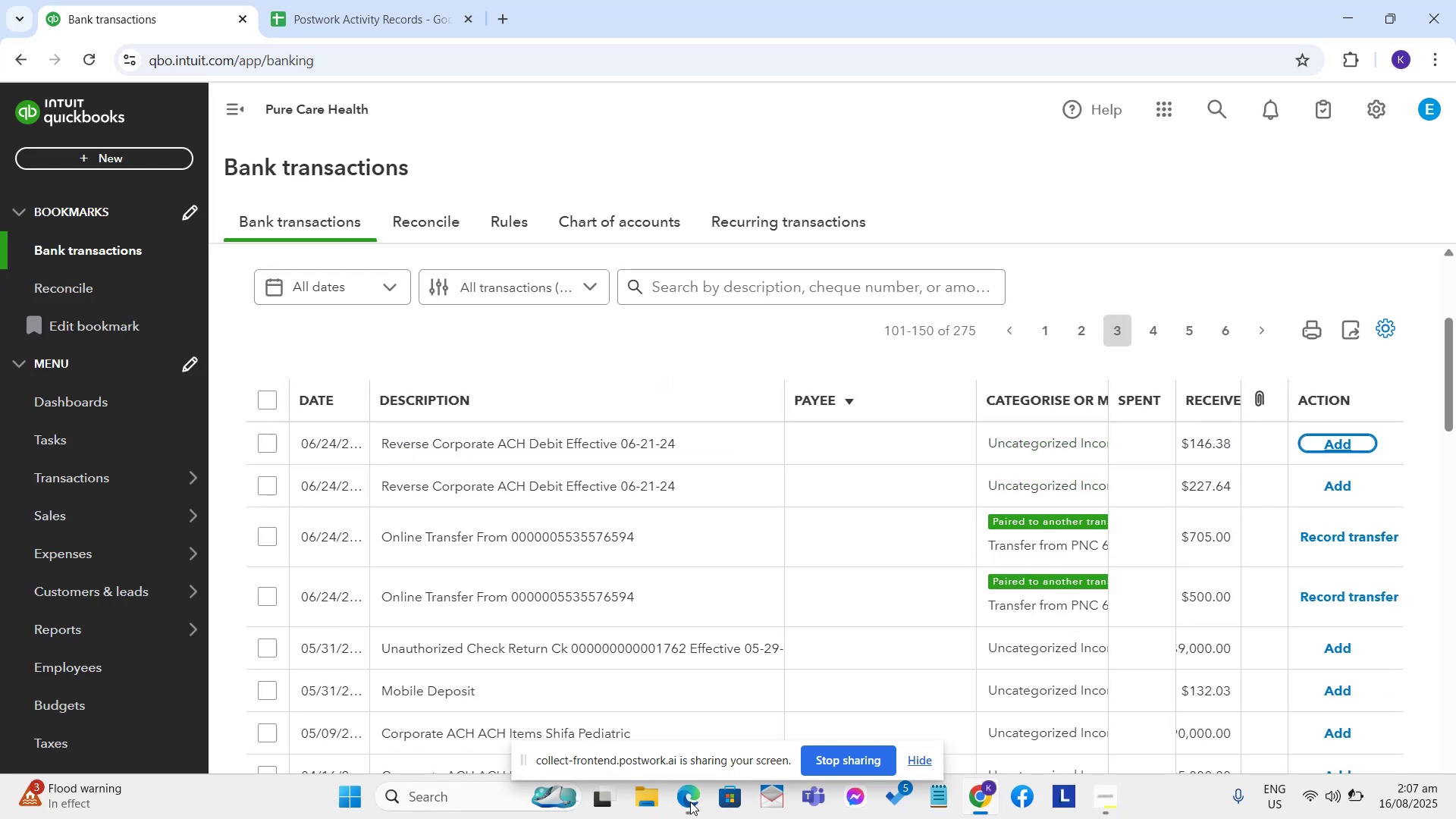 
wait(6.17)
 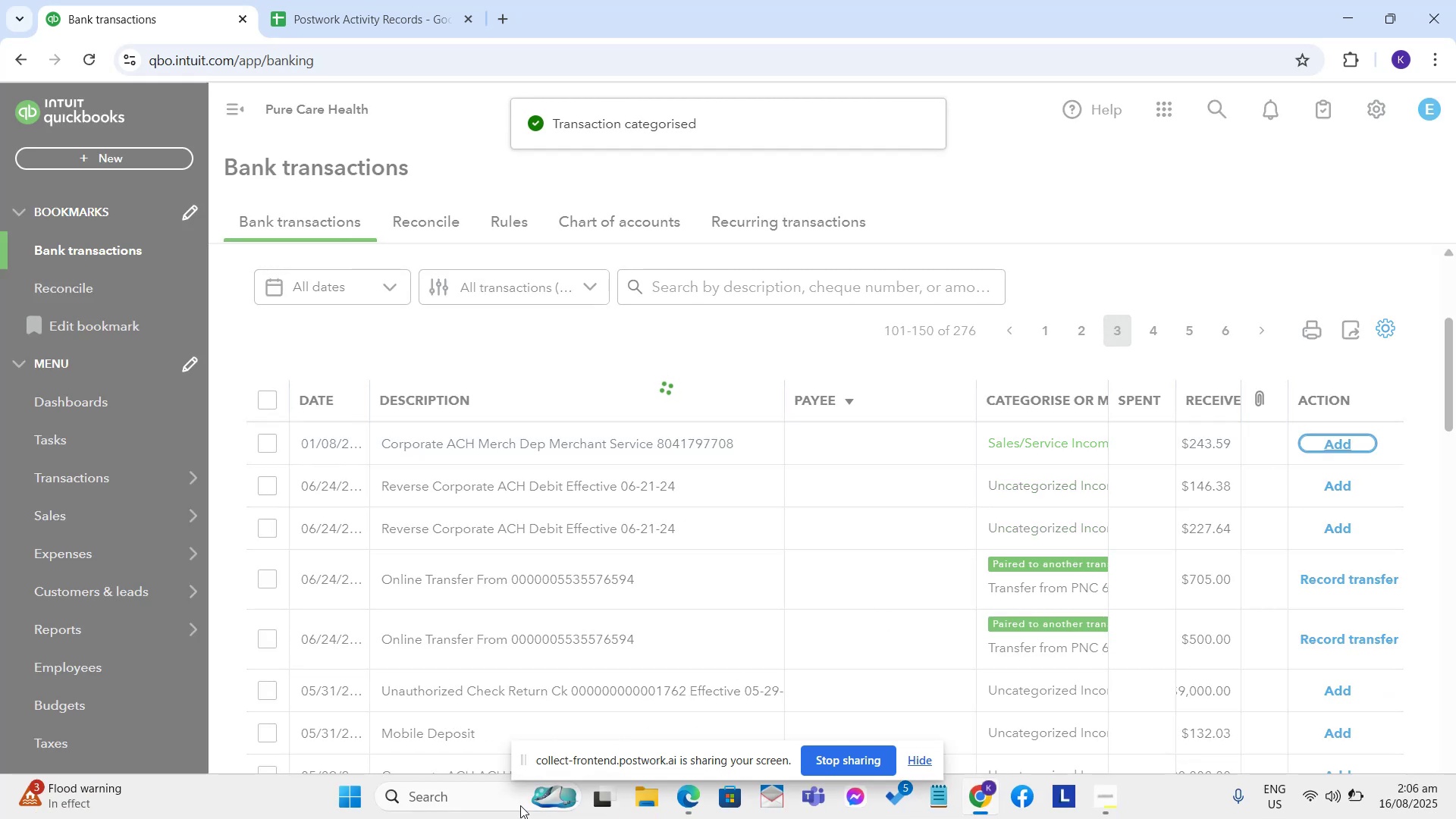 
scroll: coordinate [1127, 570], scroll_direction: down, amount: 4.0
 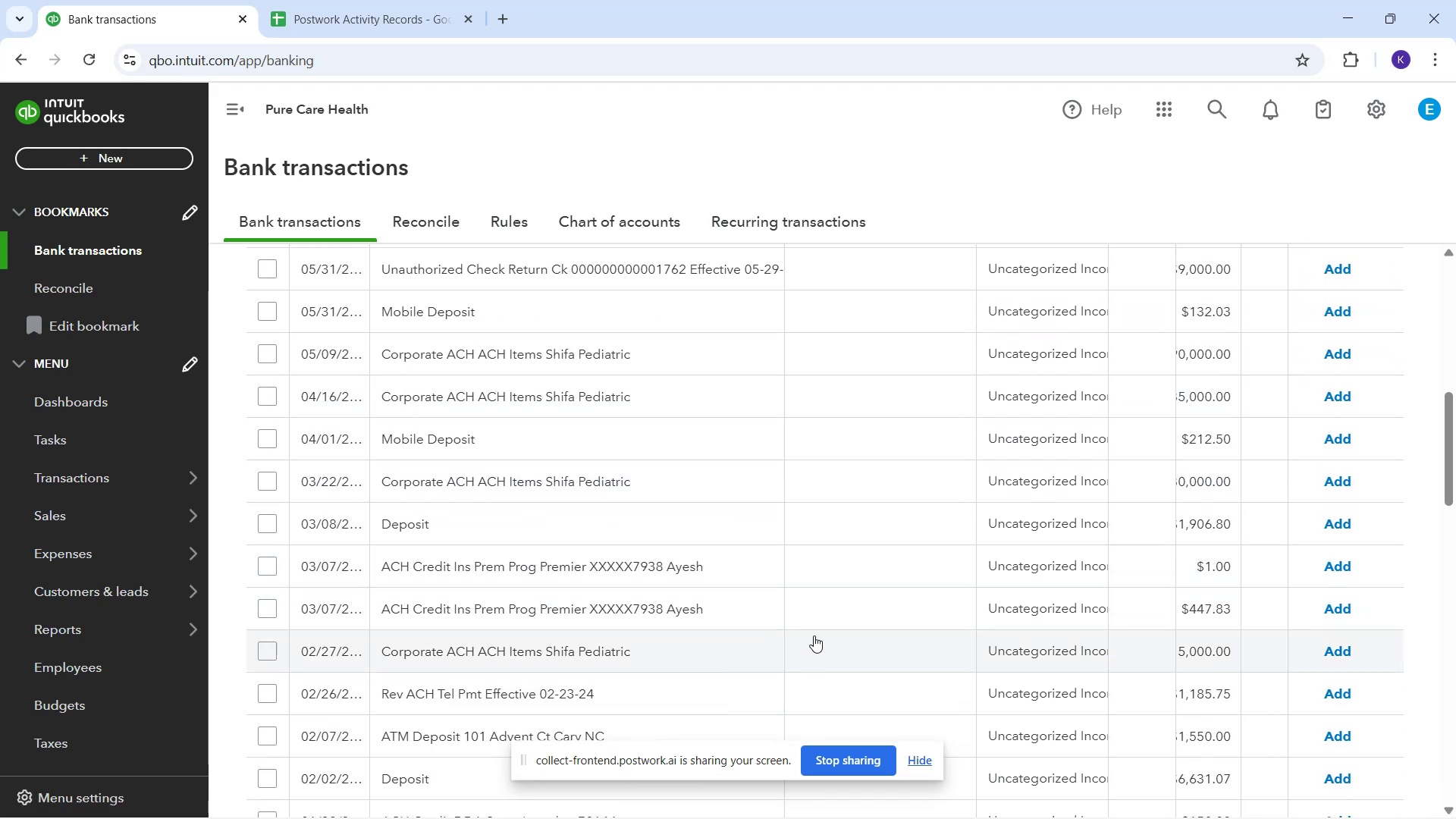 
wait(9.87)
 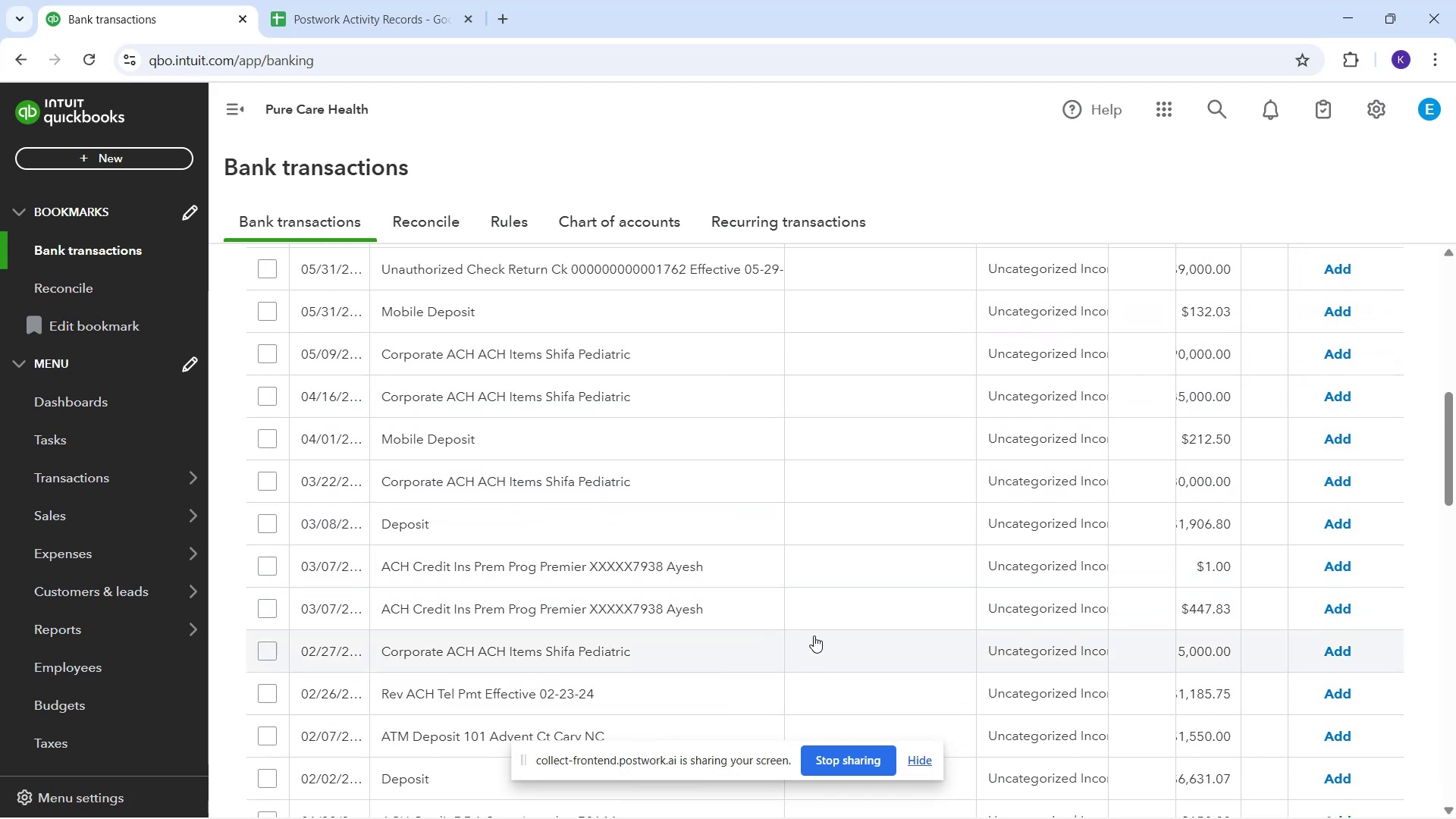 
scroll: coordinate [698, 635], scroll_direction: down, amount: 16.0
 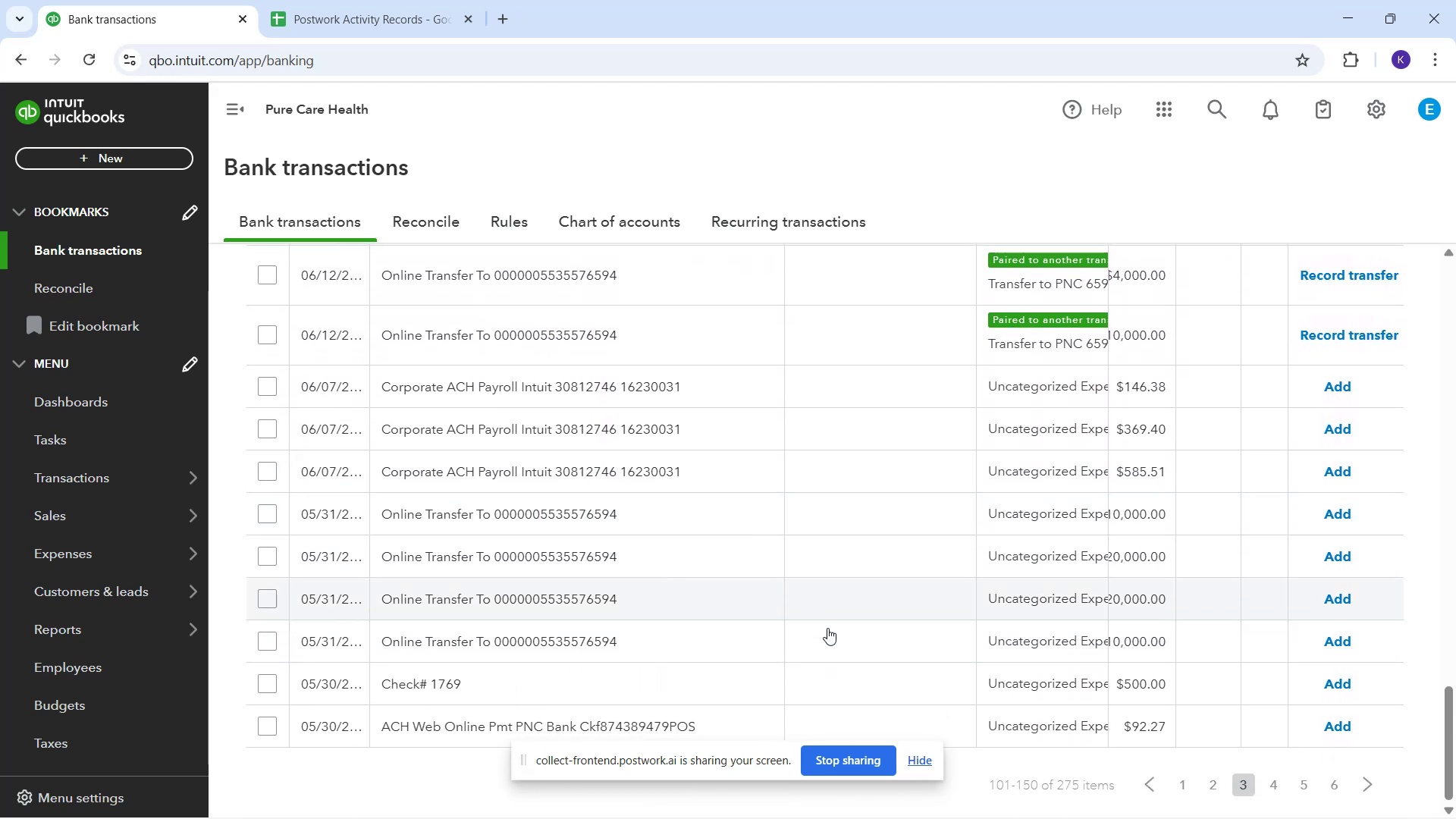 
scroll: coordinate [898, 652], scroll_direction: up, amount: 1.0
 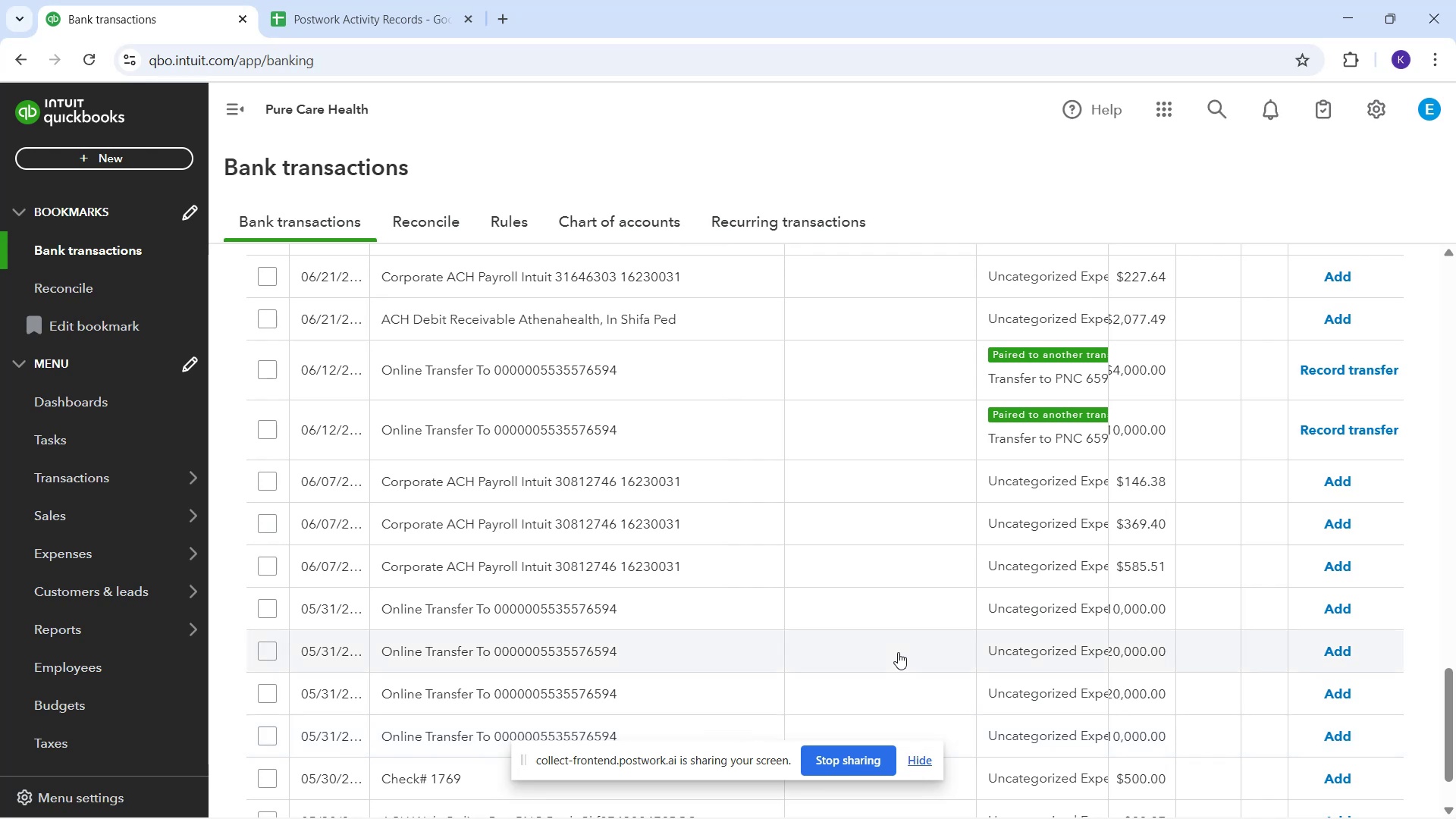 
scroll: coordinate [906, 659], scroll_direction: down, amount: 6.0
 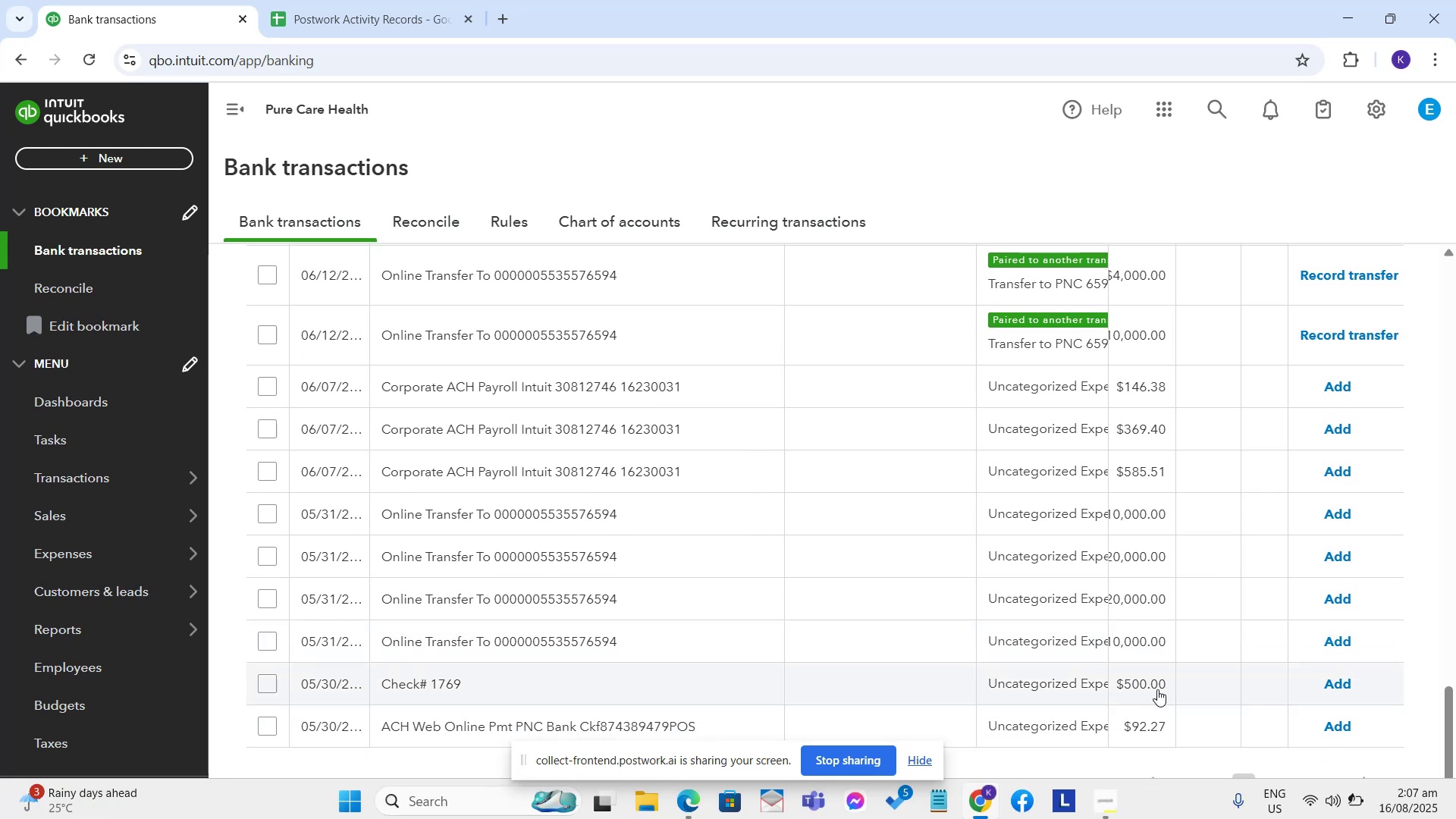 
wait(8.52)
 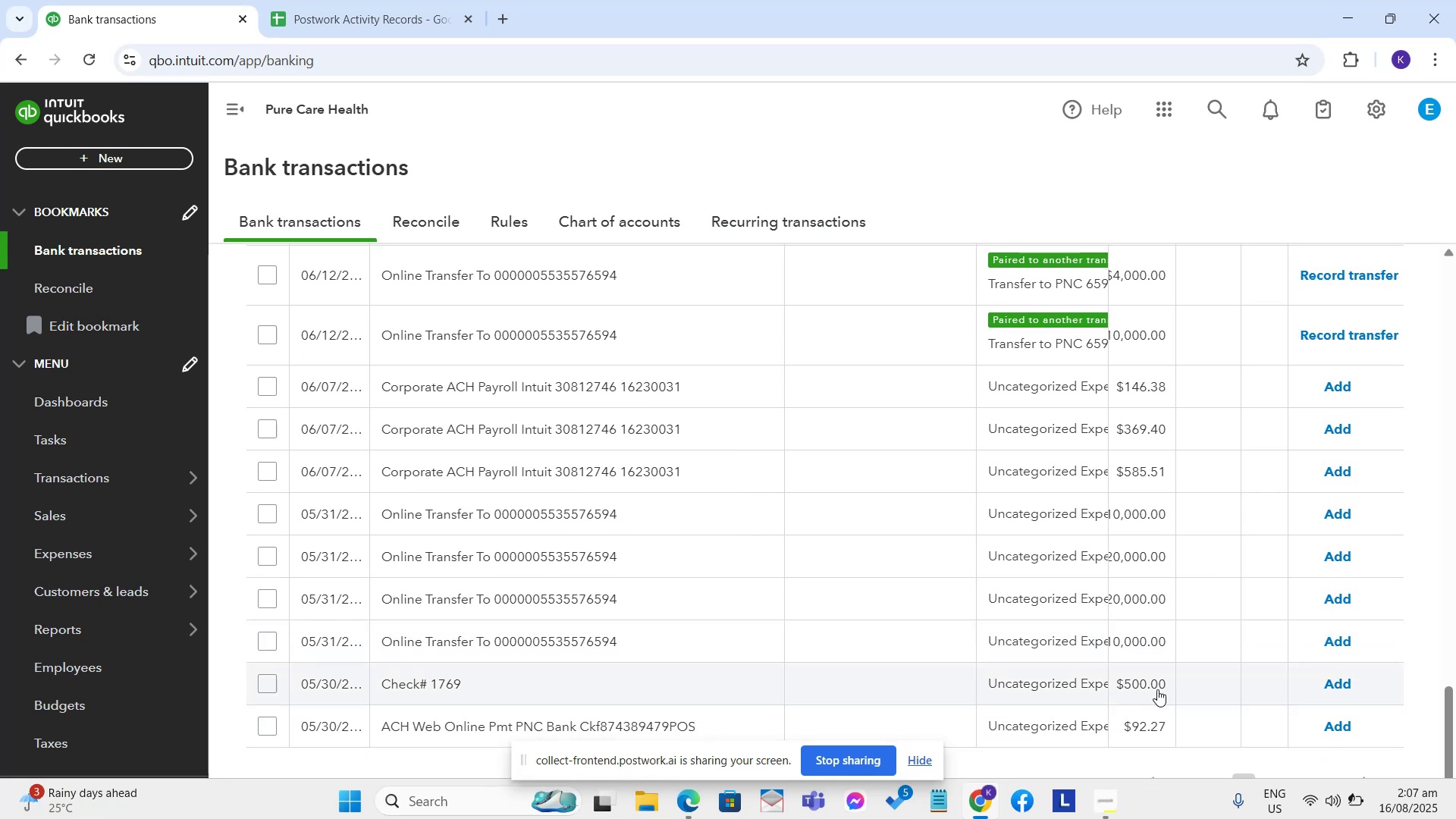 
scroll: coordinate [730, 451], scroll_direction: up, amount: 23.0
 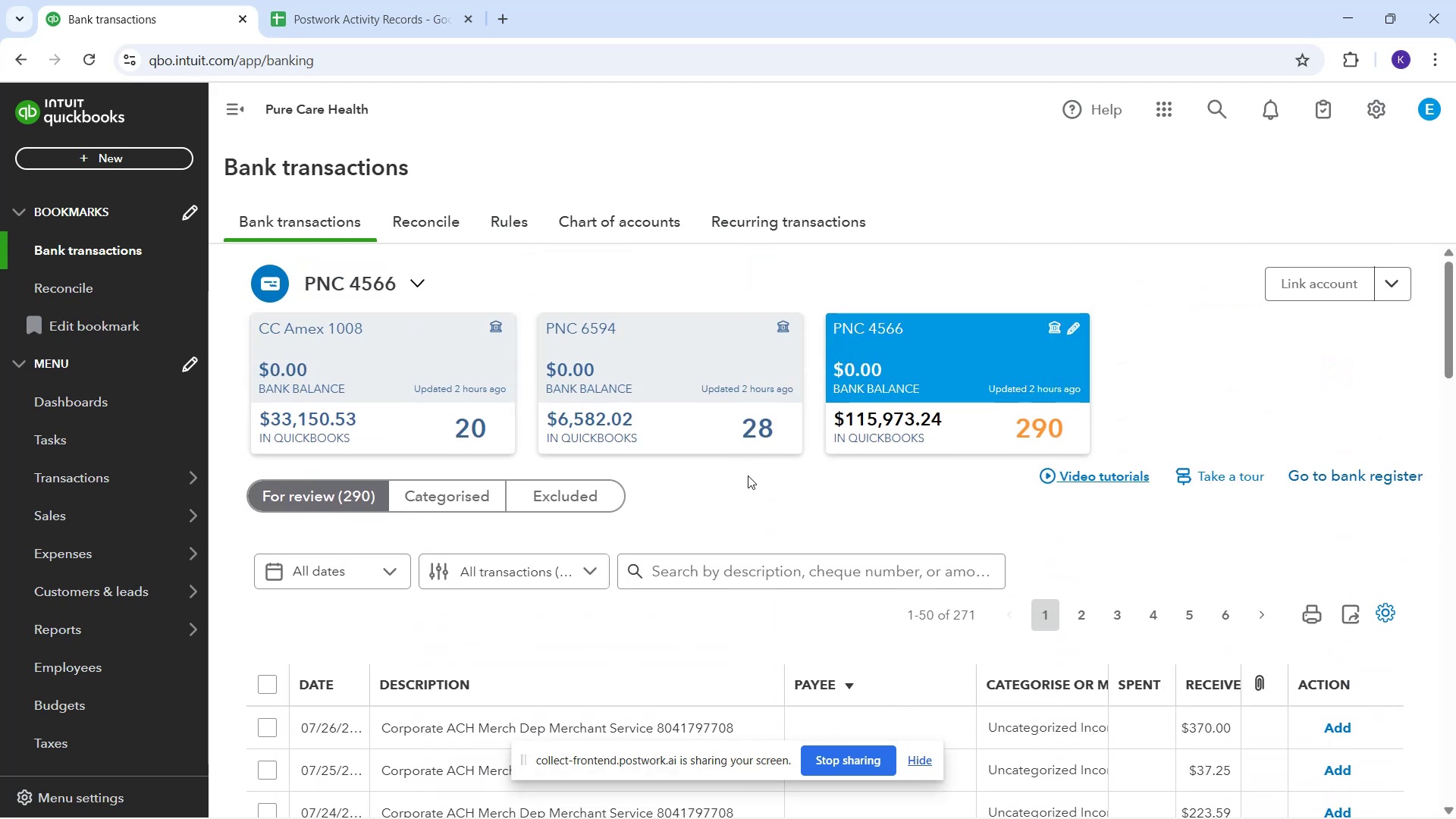 
scroll: coordinate [717, 507], scroll_direction: down, amount: 3.0
 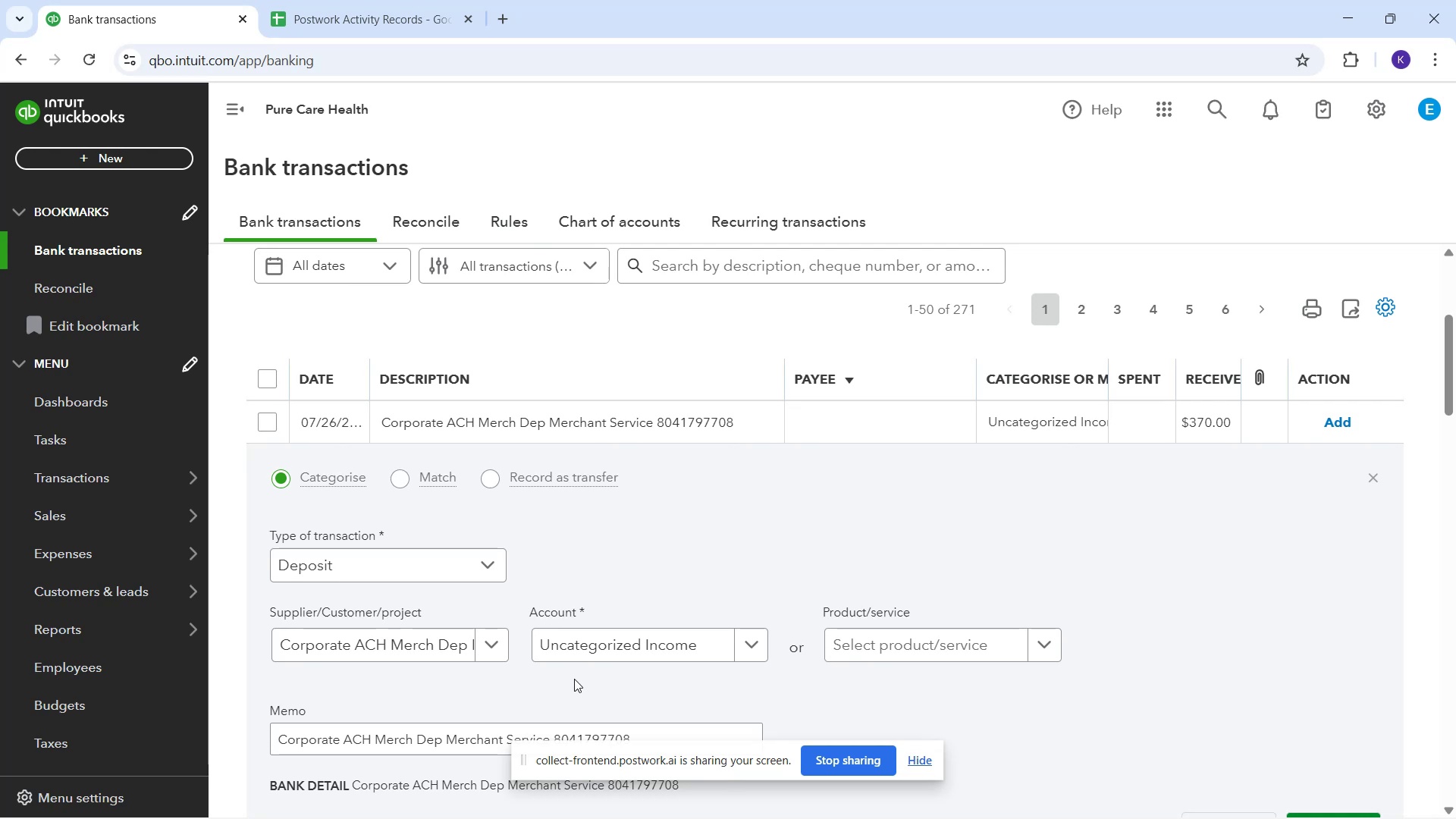 
wait(7.09)
 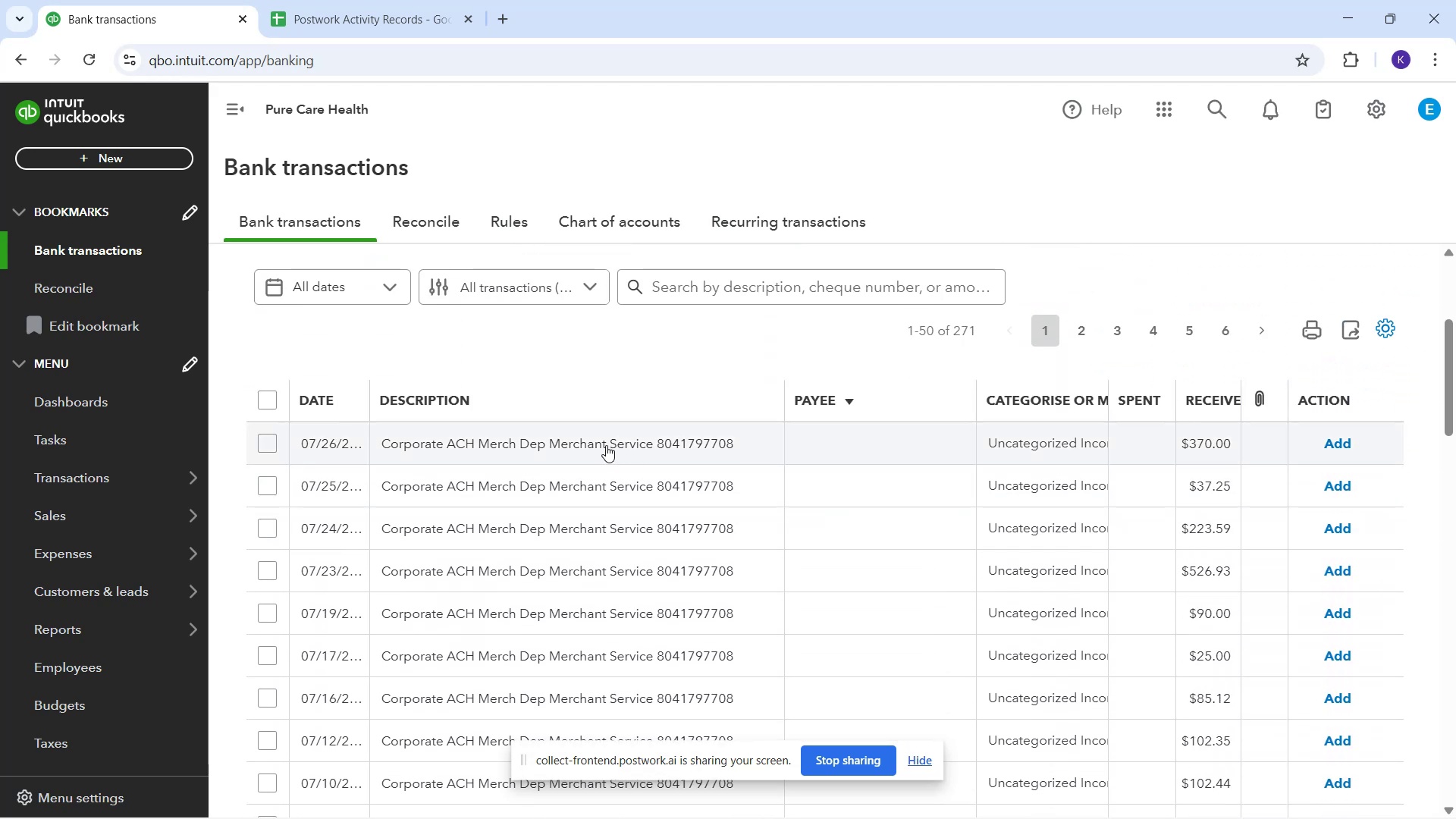 
left_click([456, 639])
 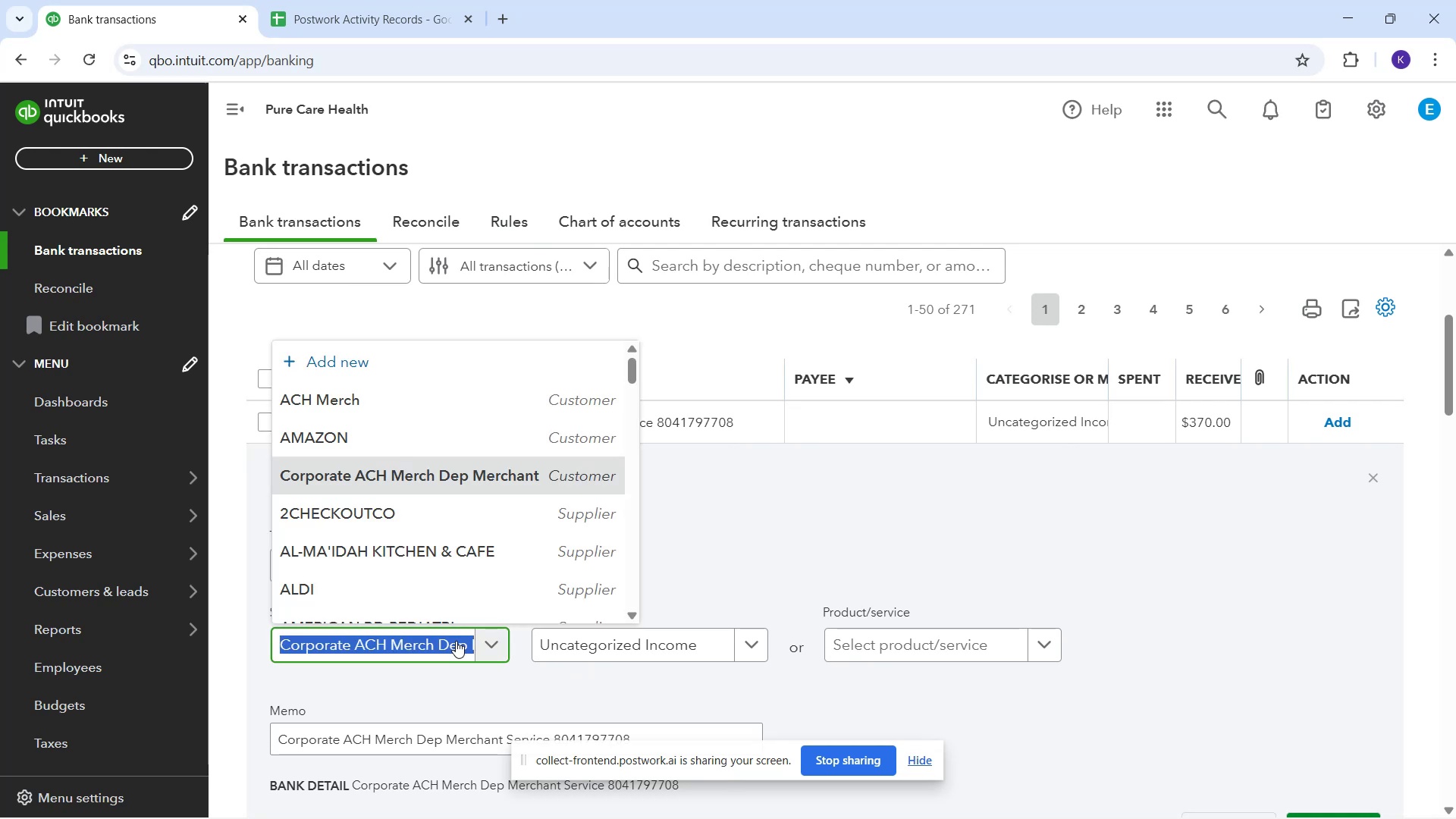 
left_click([456, 641])
 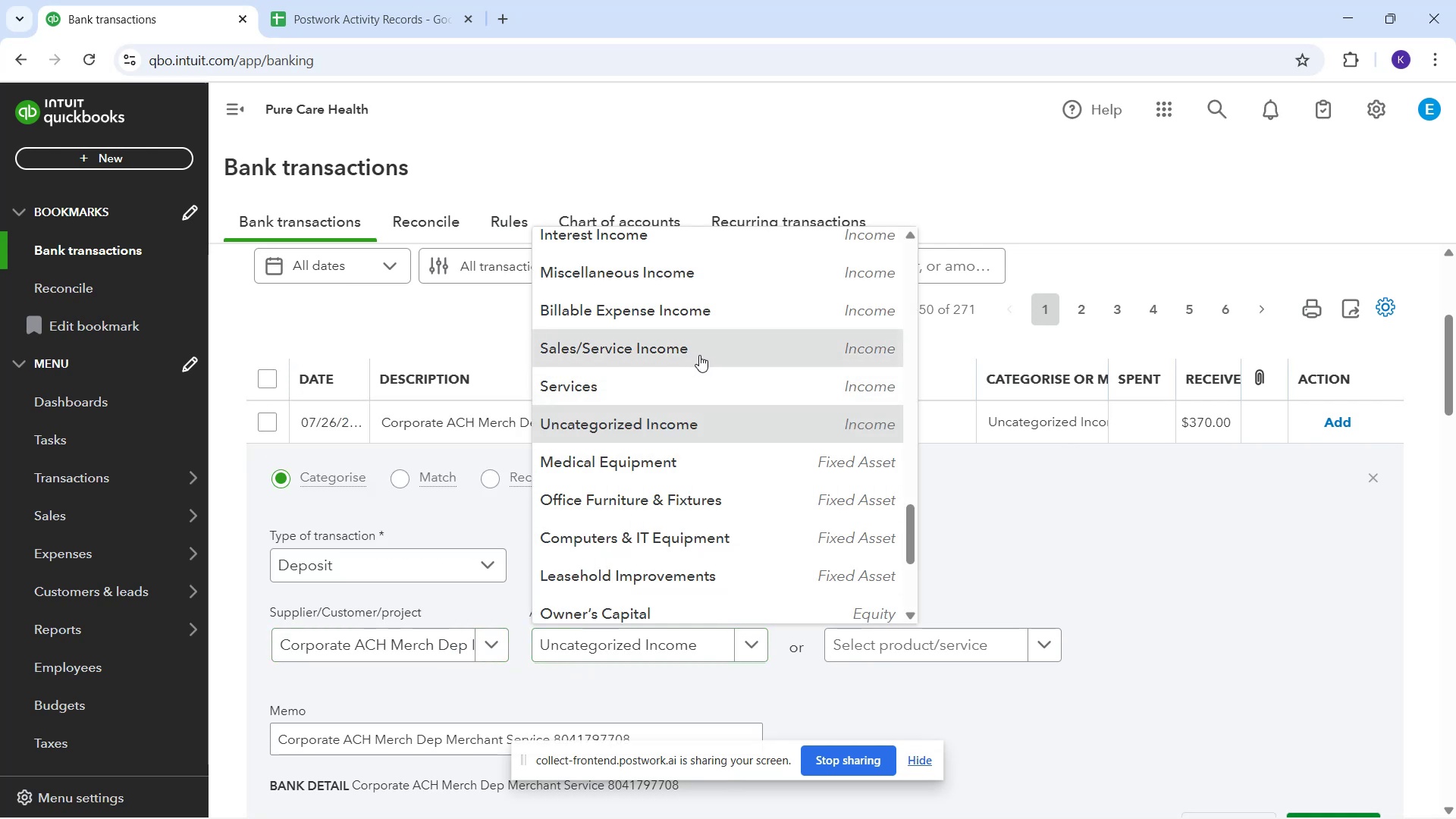 
wait(6.75)
 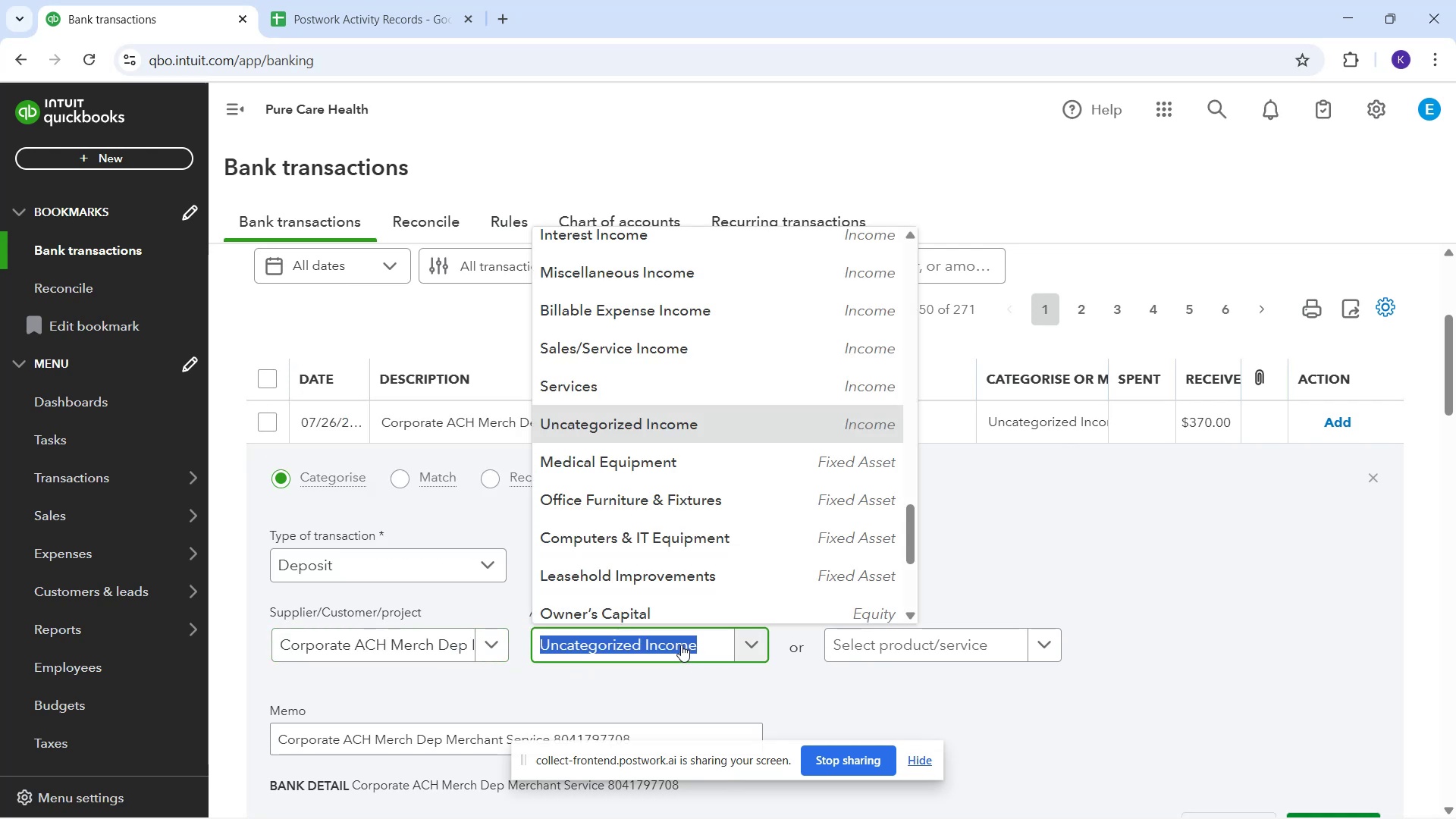 
scroll: coordinate [1156, 590], scroll_direction: down, amount: 2.0
 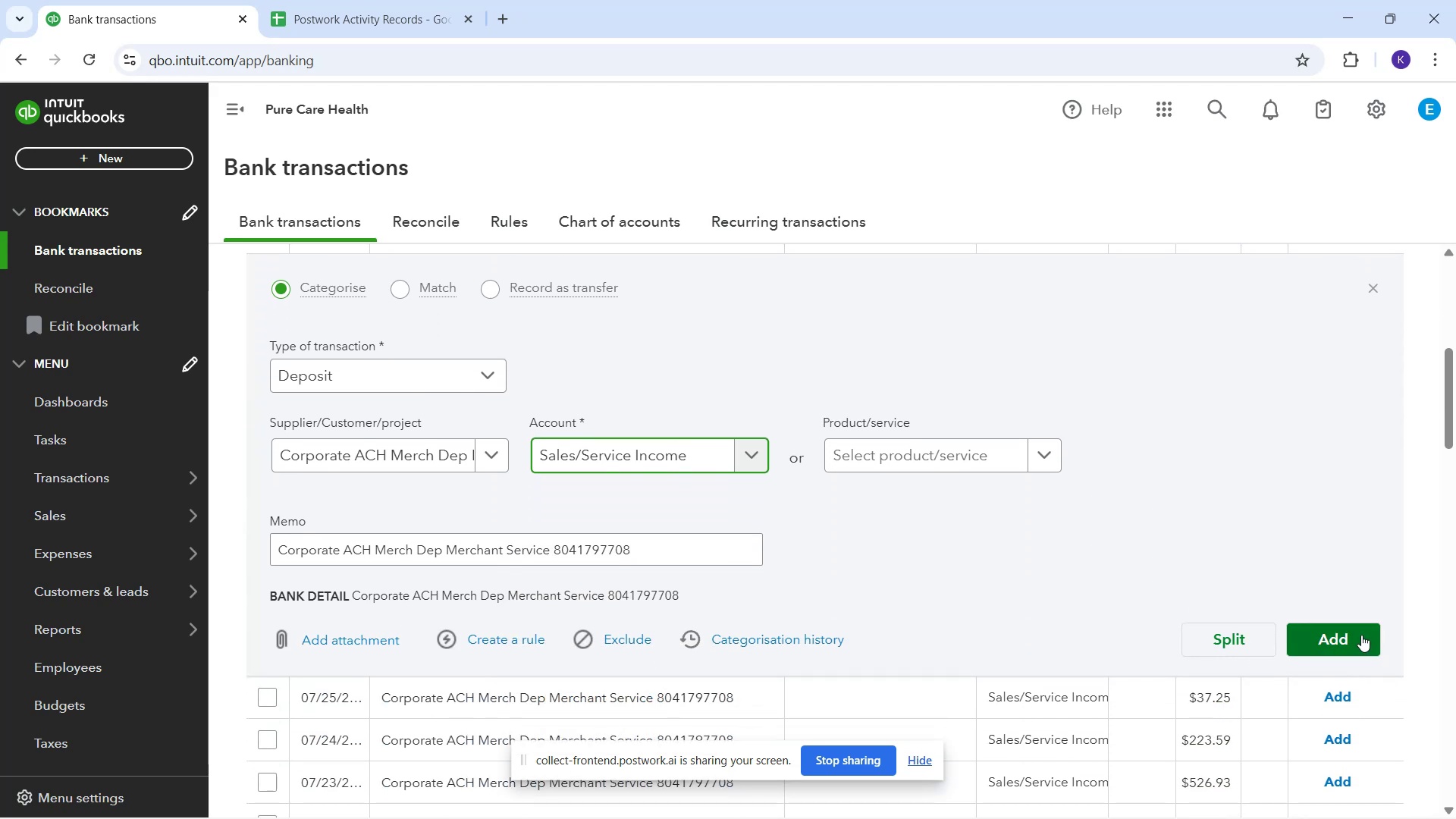 
left_click([1355, 634])
 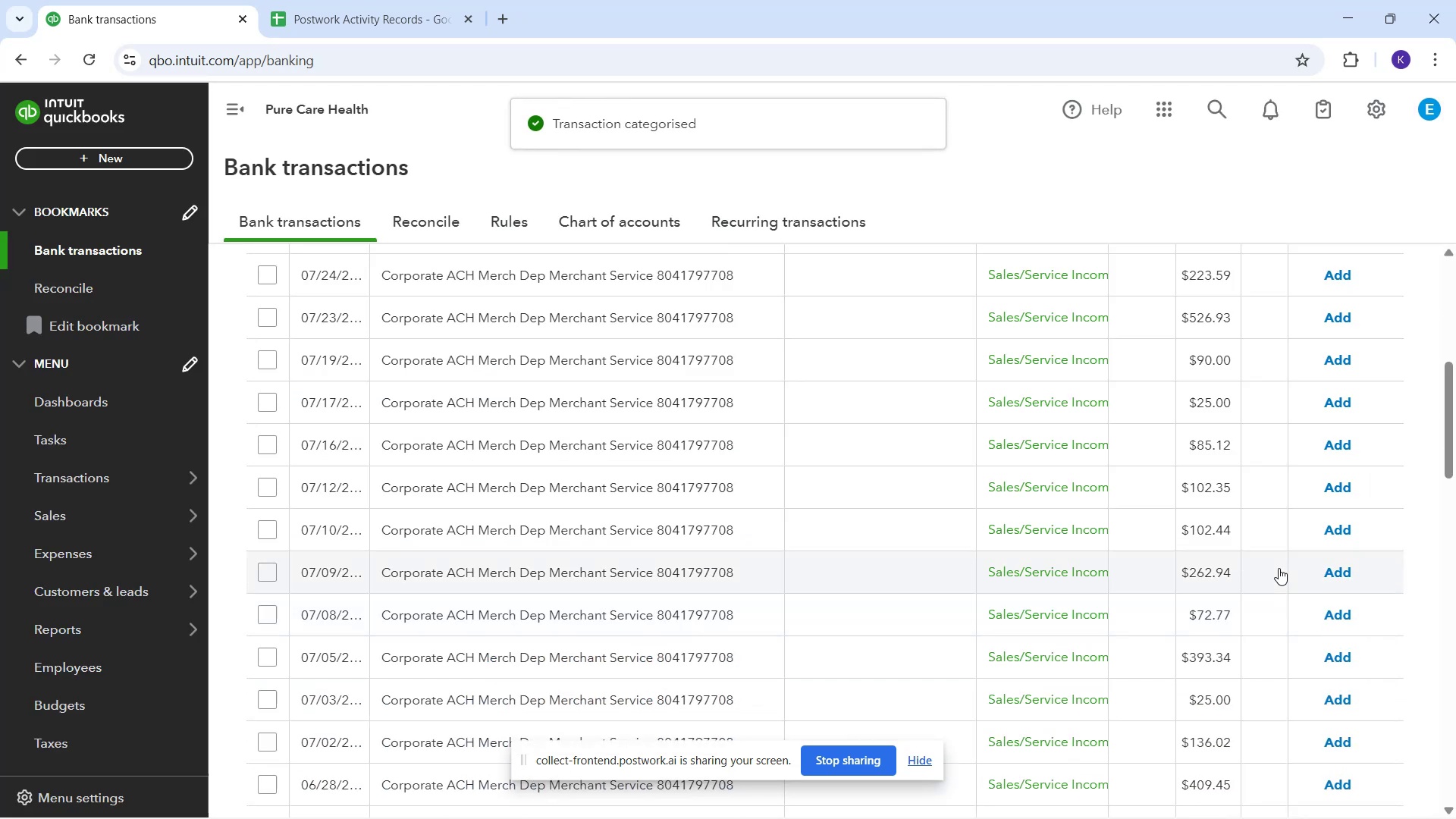 
scroll: coordinate [1244, 548], scroll_direction: up, amount: 3.0
 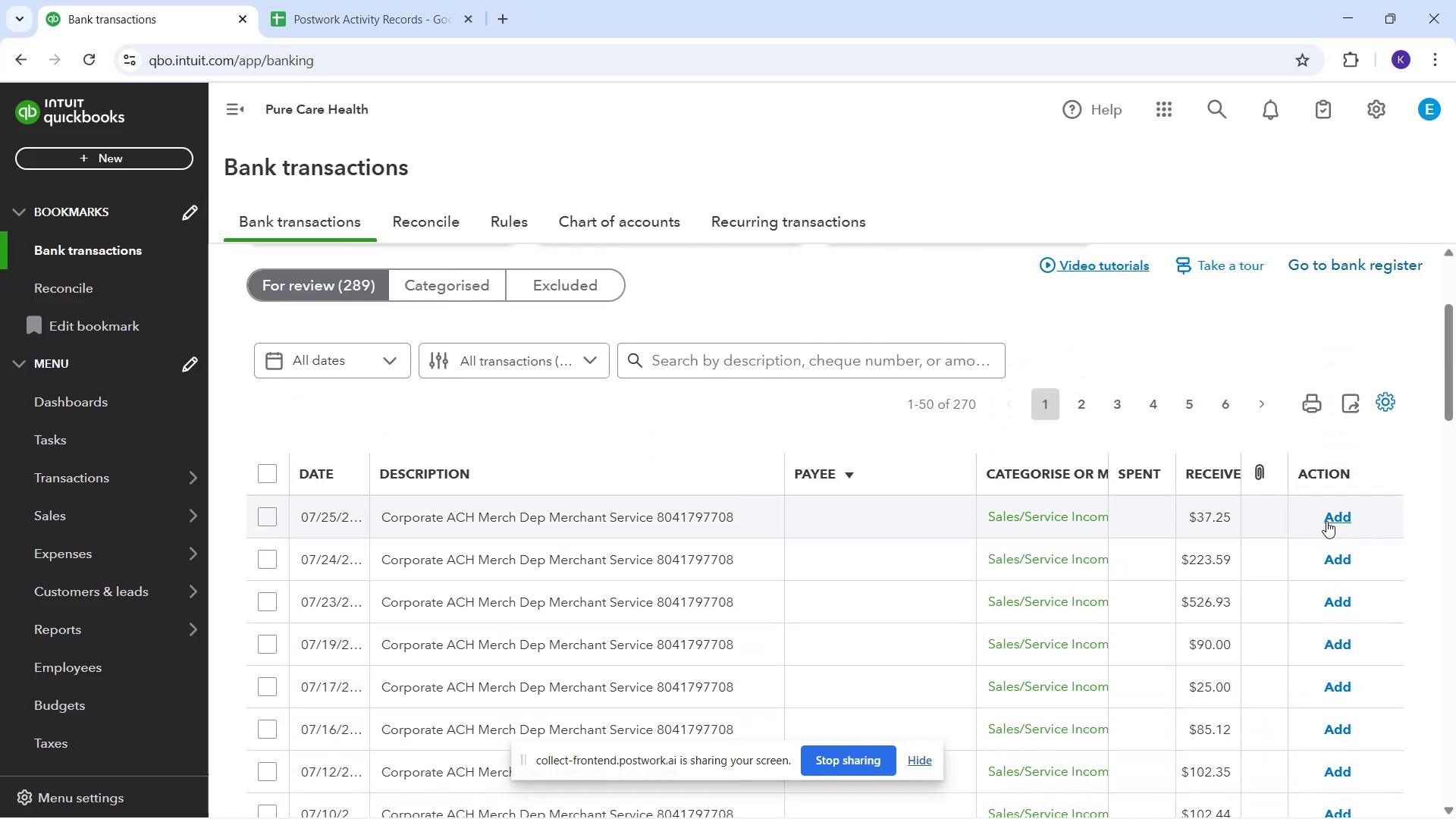 
left_click([1326, 520])
 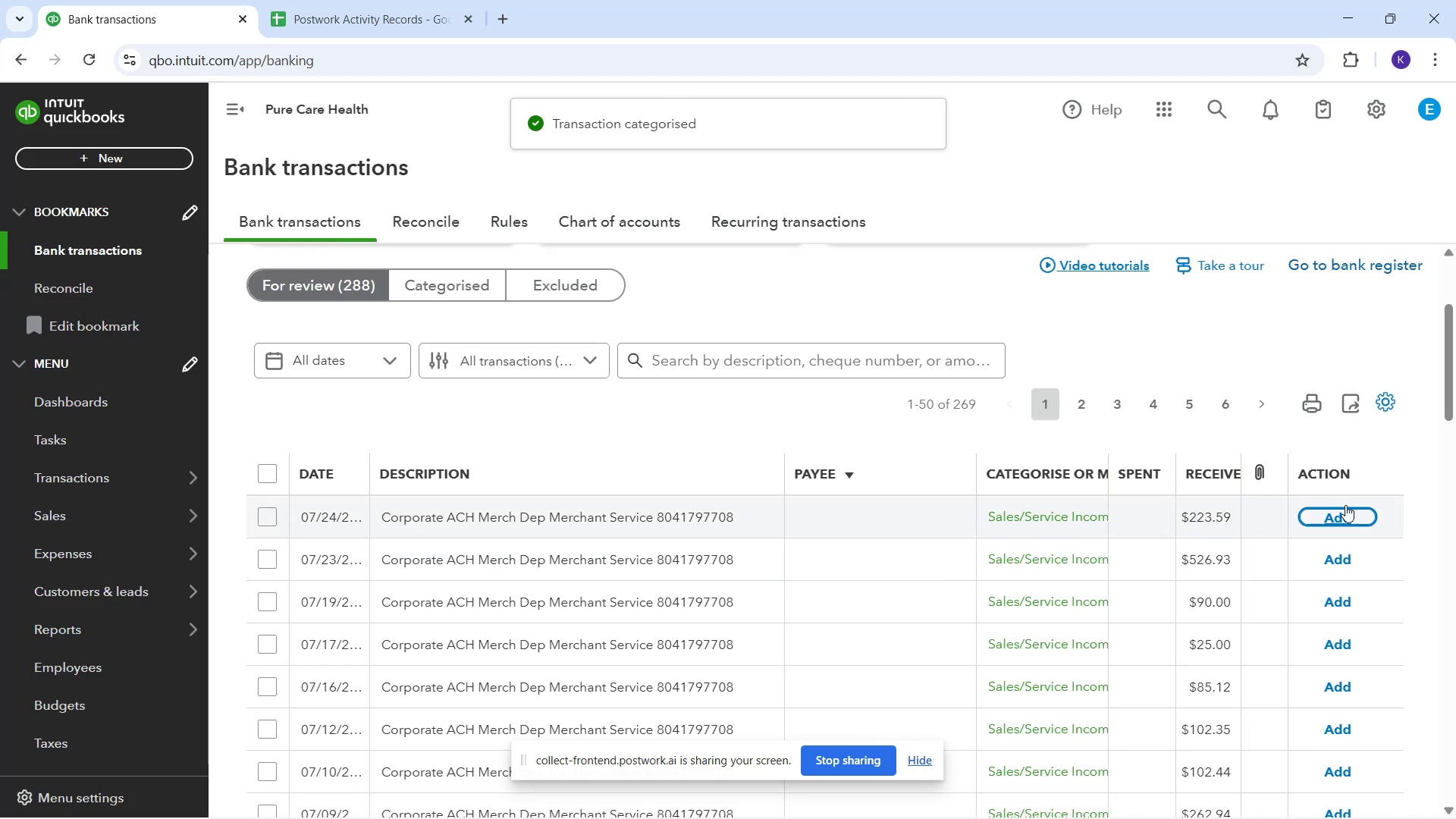 
wait(12.1)
 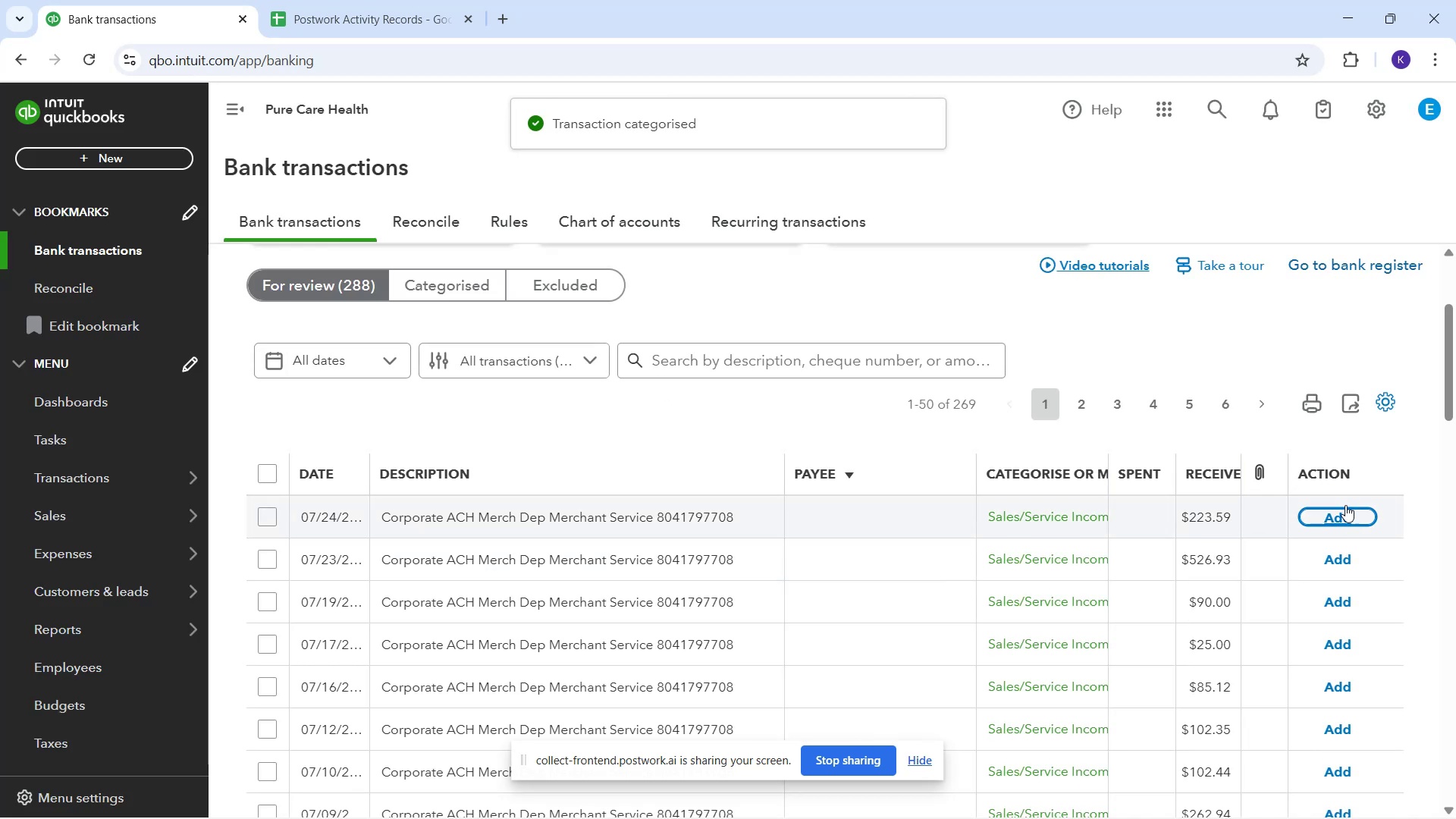 
mouse_move([1335, 774])
 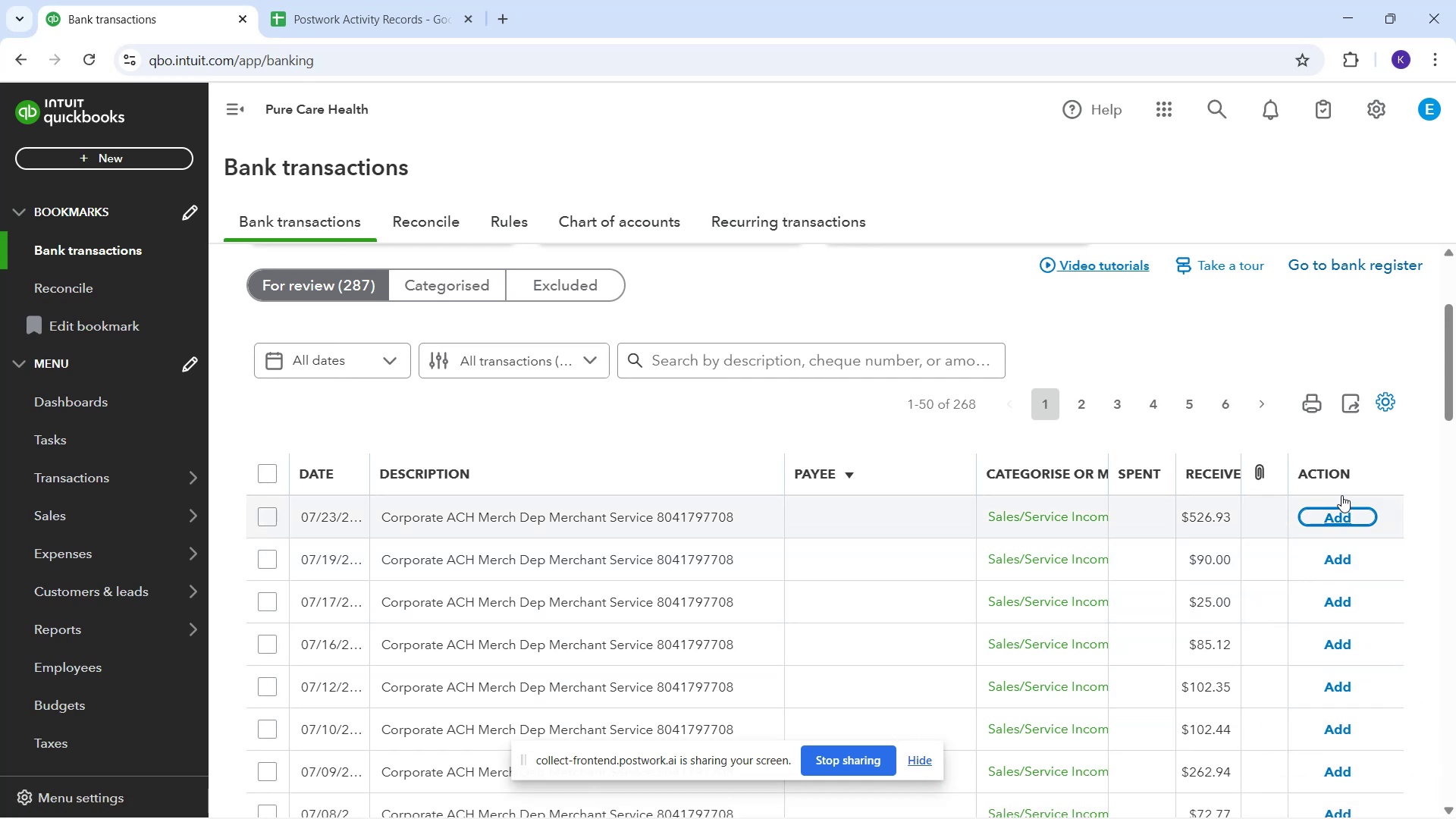 
left_click([1323, 723])
 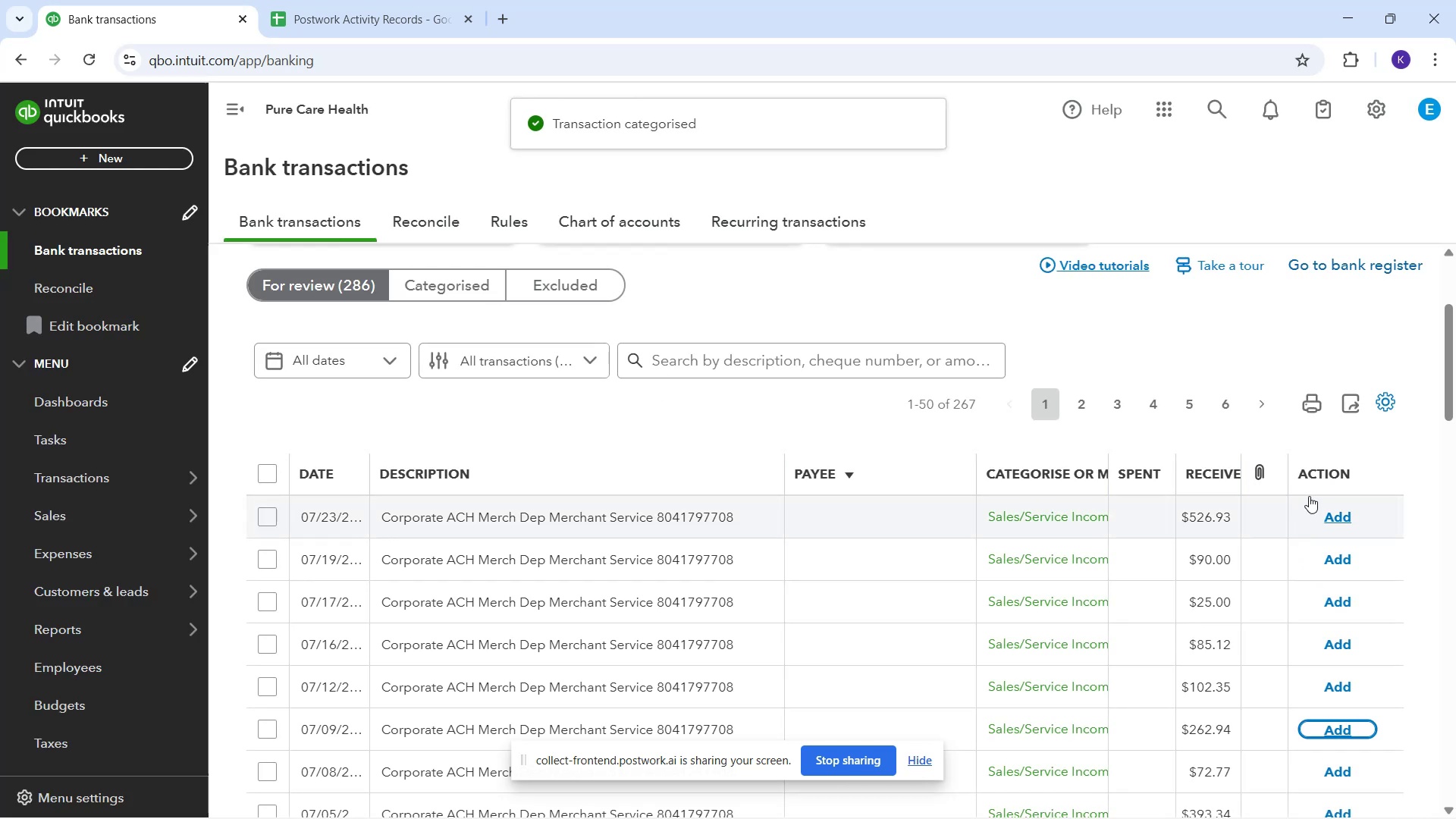 
left_click([1338, 510])
 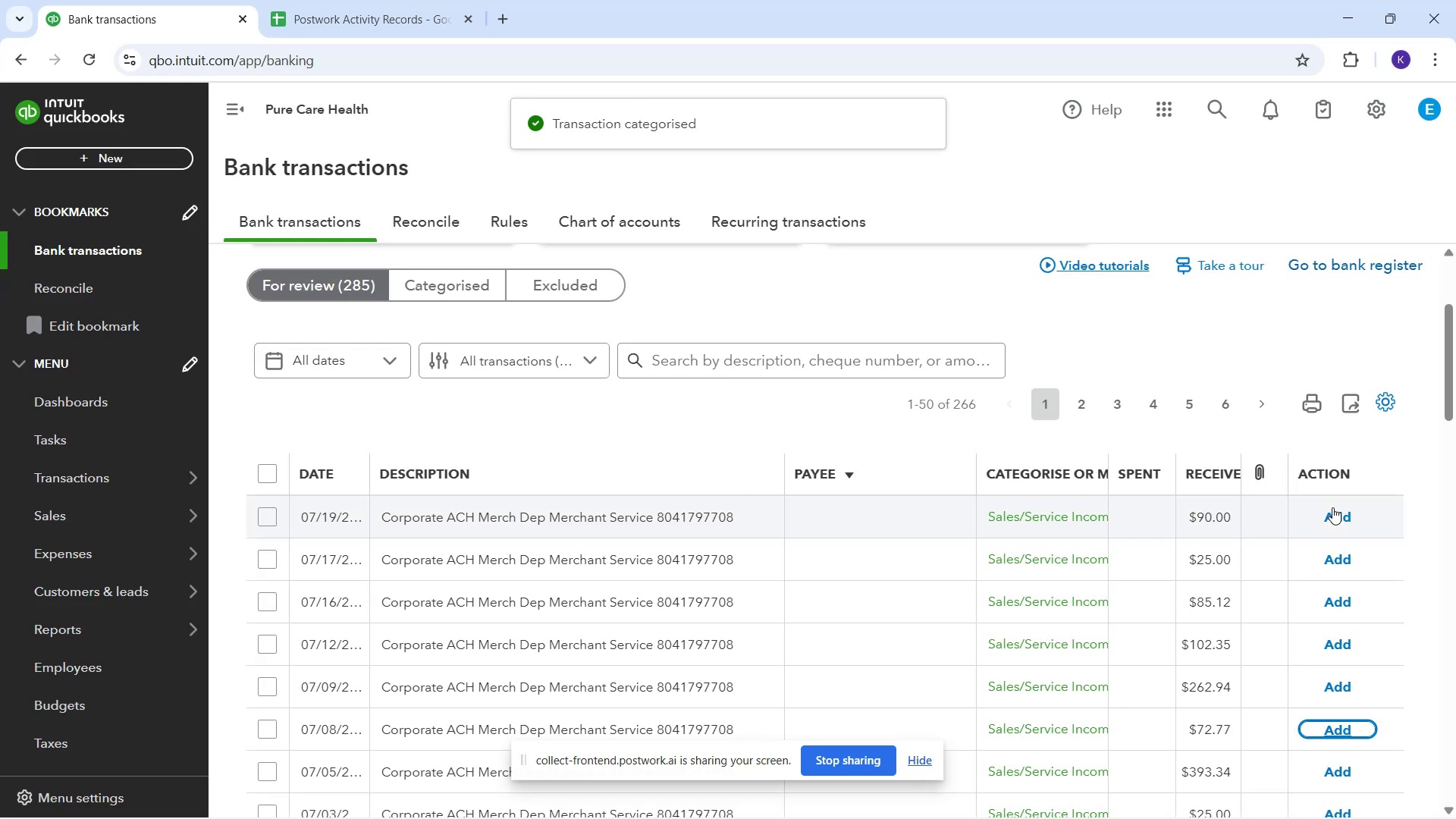 
left_click([1332, 507])
 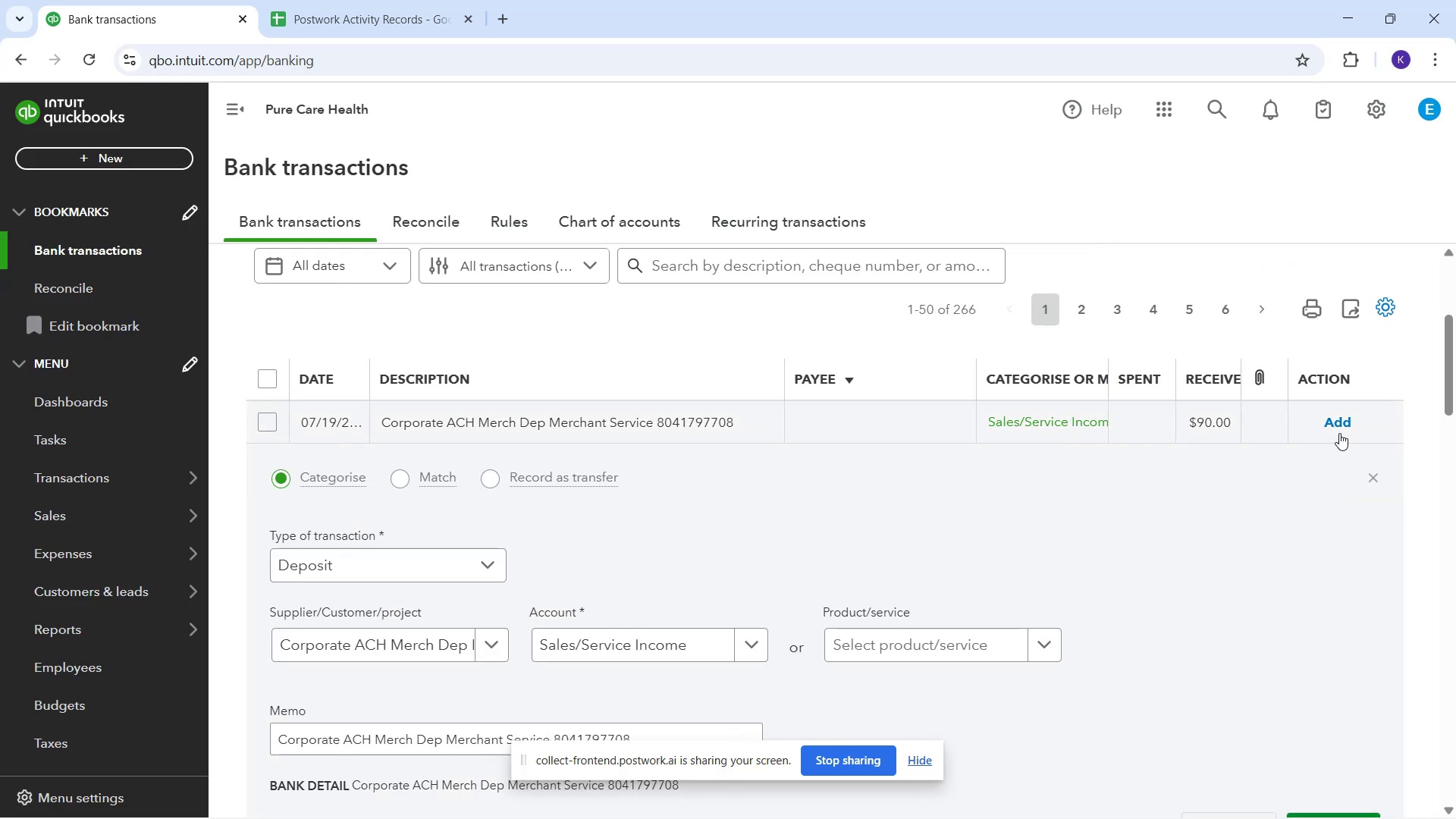 
left_click([1334, 424])
 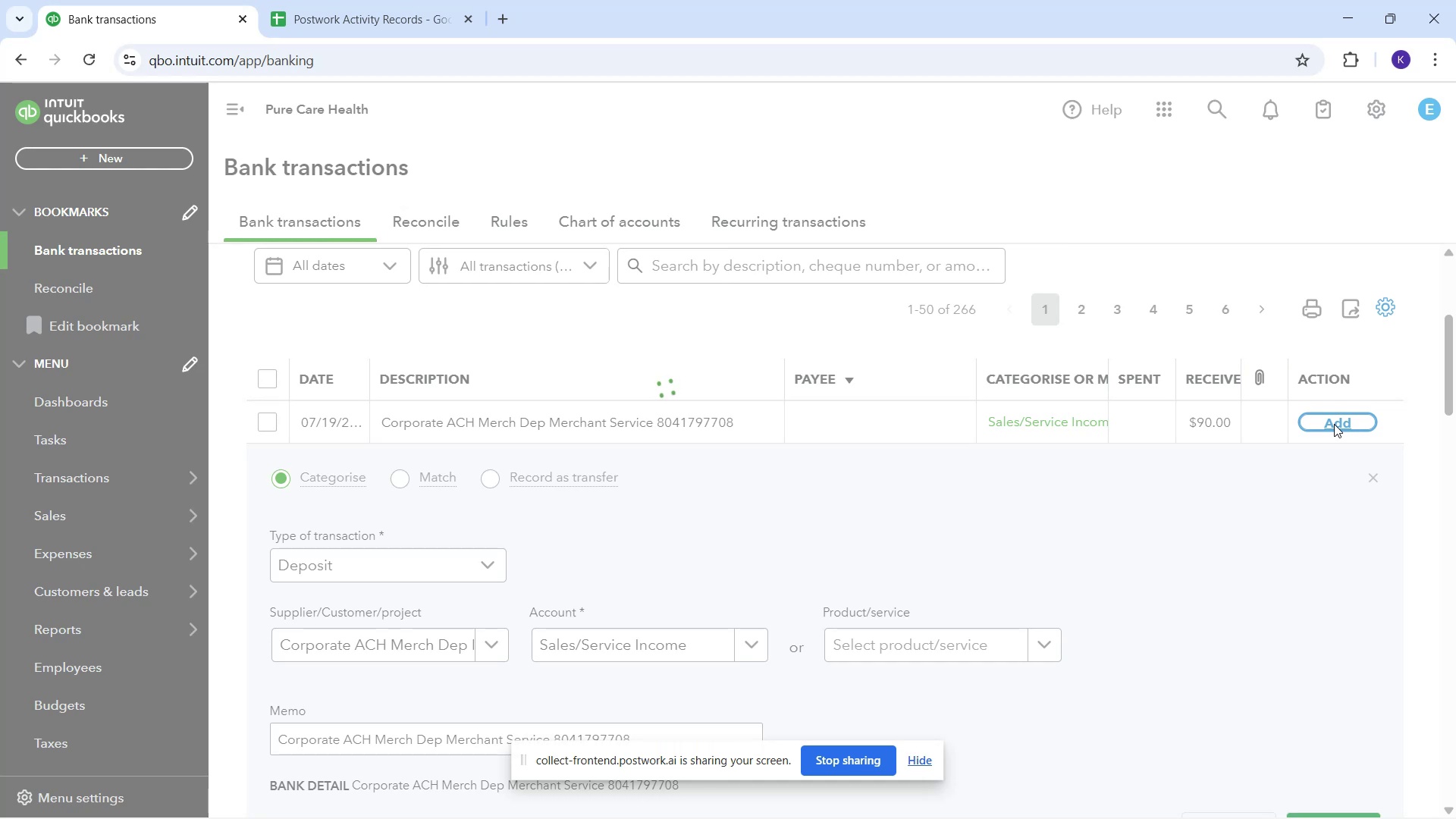 
wait(8.48)
 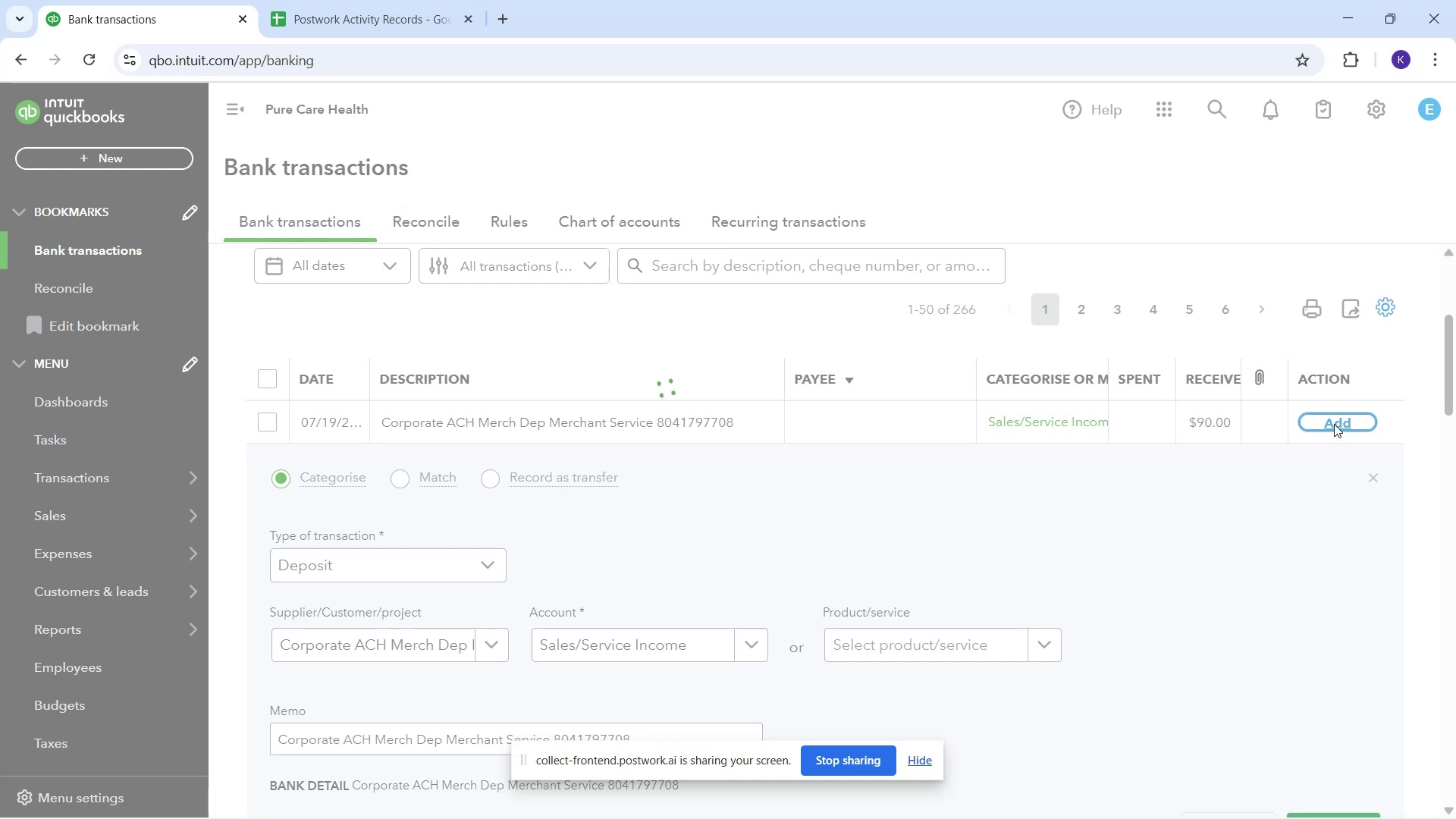 
scroll: coordinate [985, 506], scroll_direction: up, amount: 1.0
 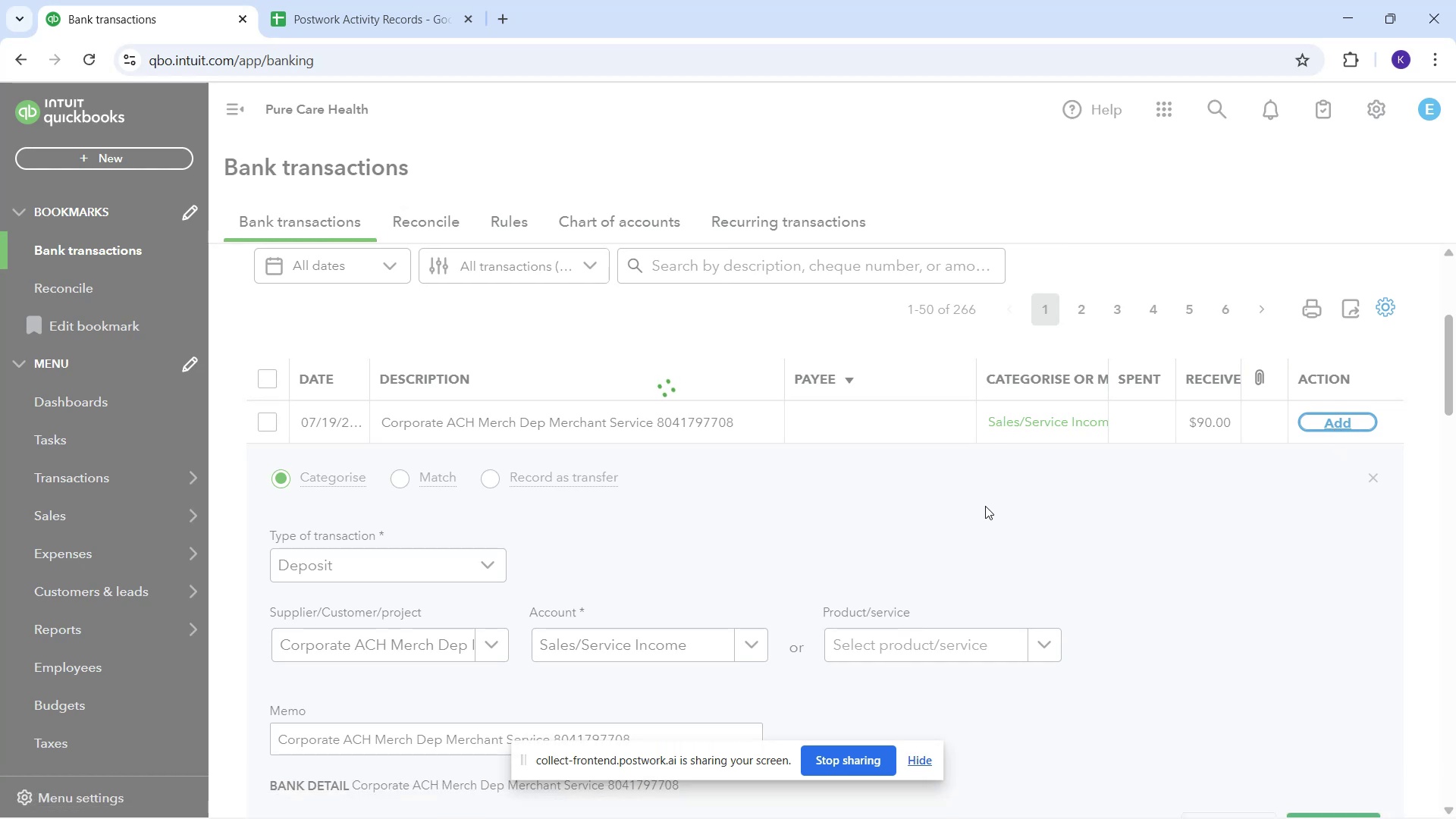 
scroll: coordinate [990, 520], scroll_direction: down, amount: 2.0
 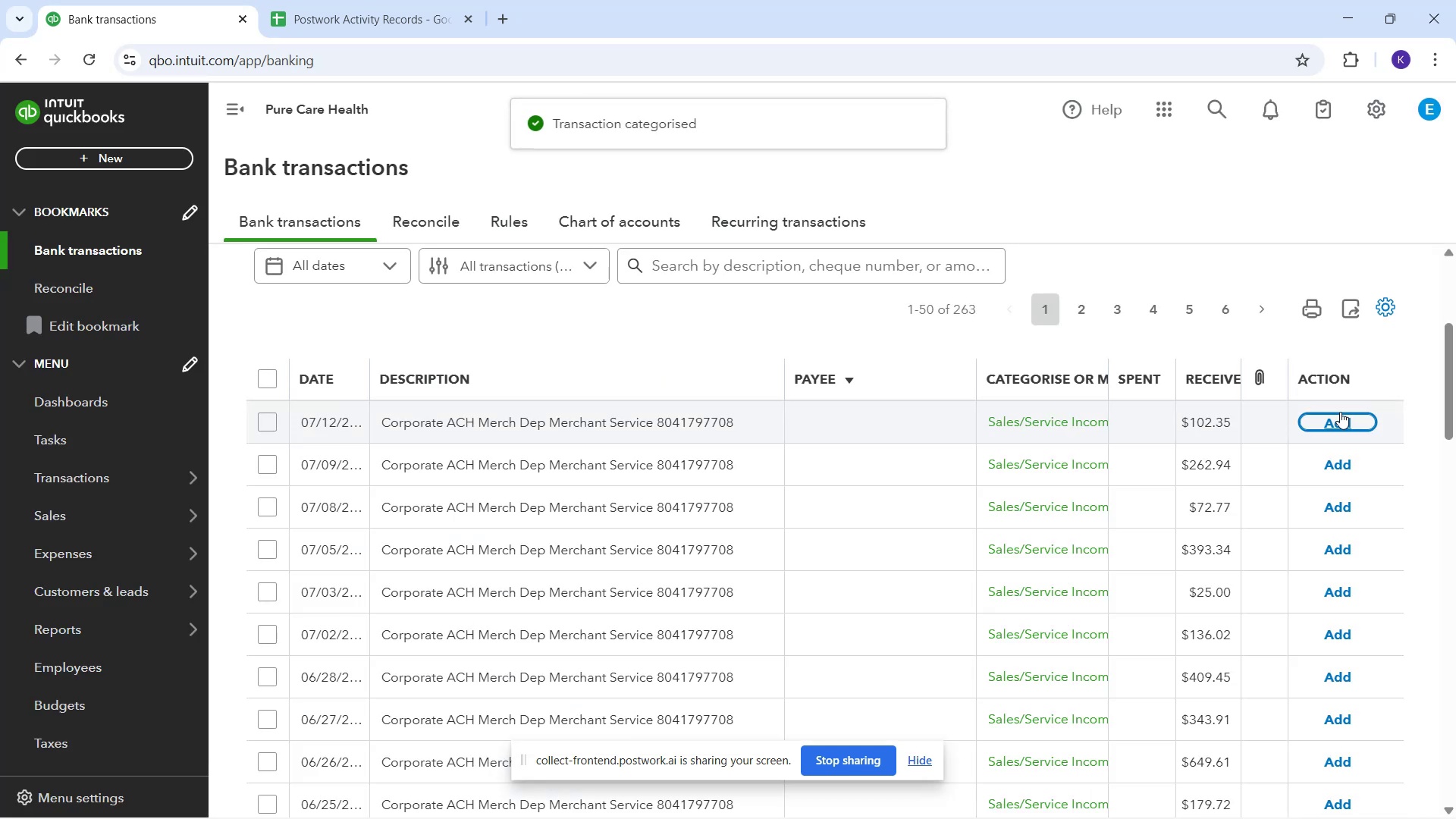 
wait(18.89)
 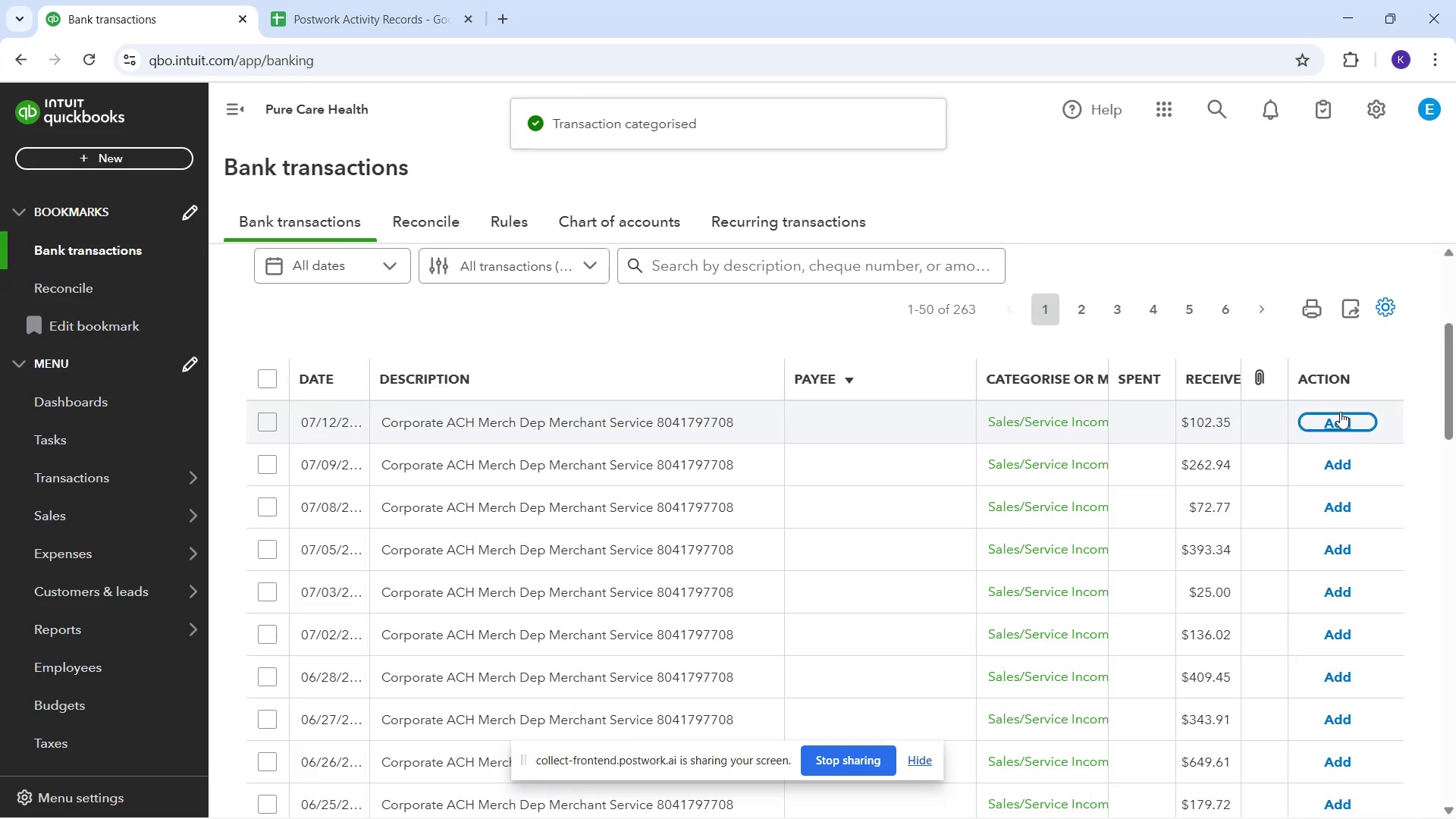 
left_click([1331, 424])
 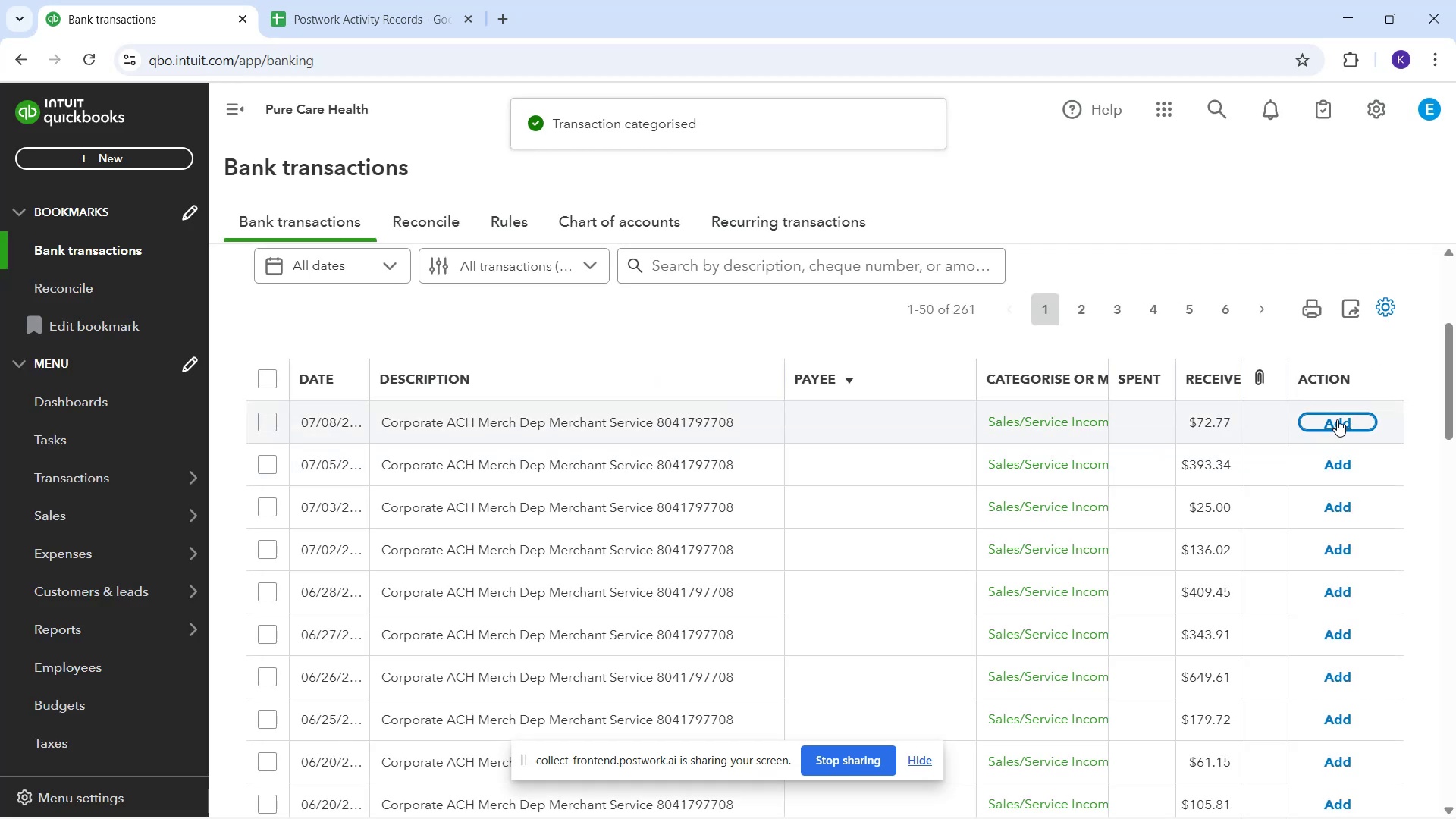 
wait(16.27)
 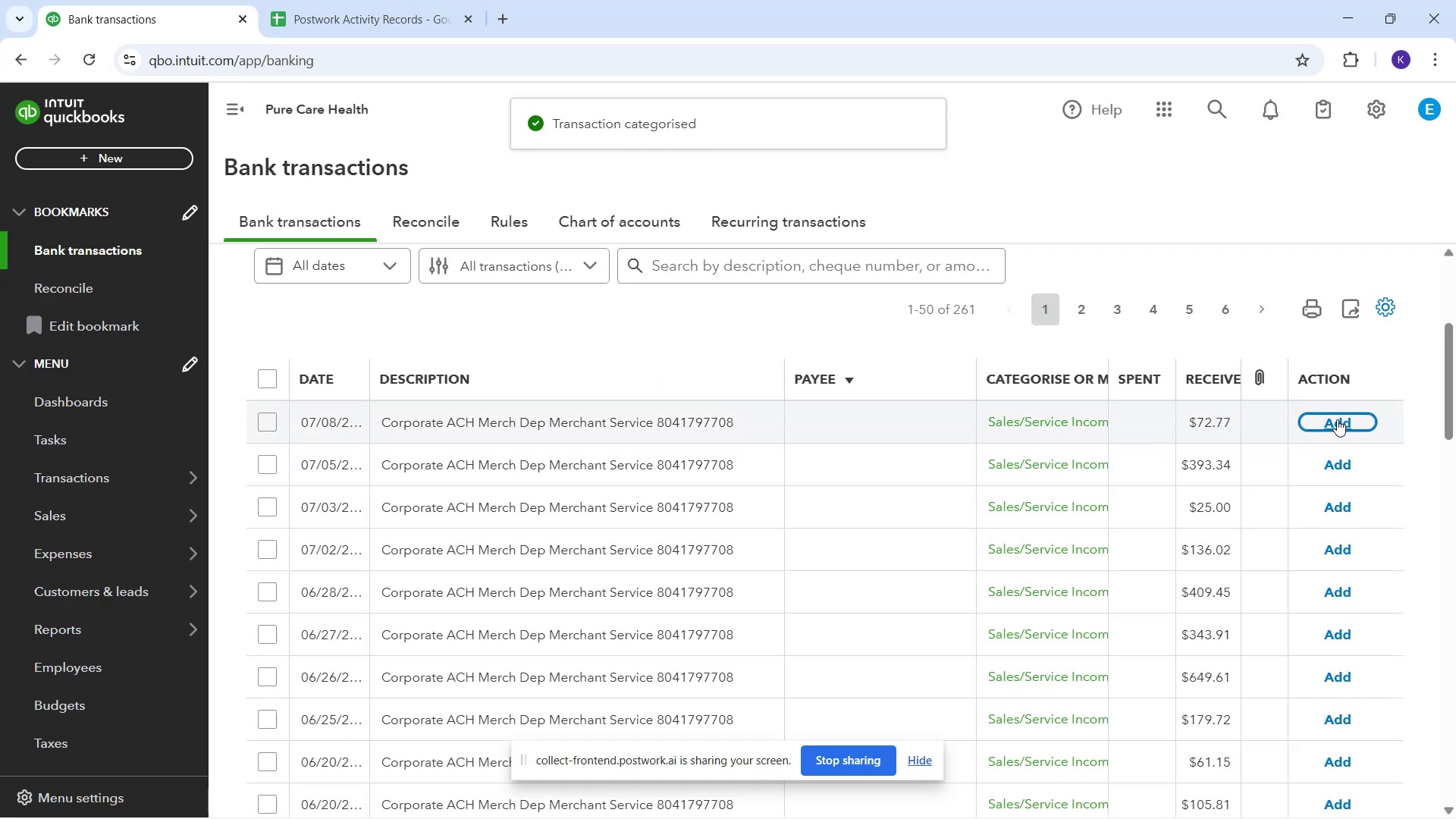 
left_click([1354, 418])
 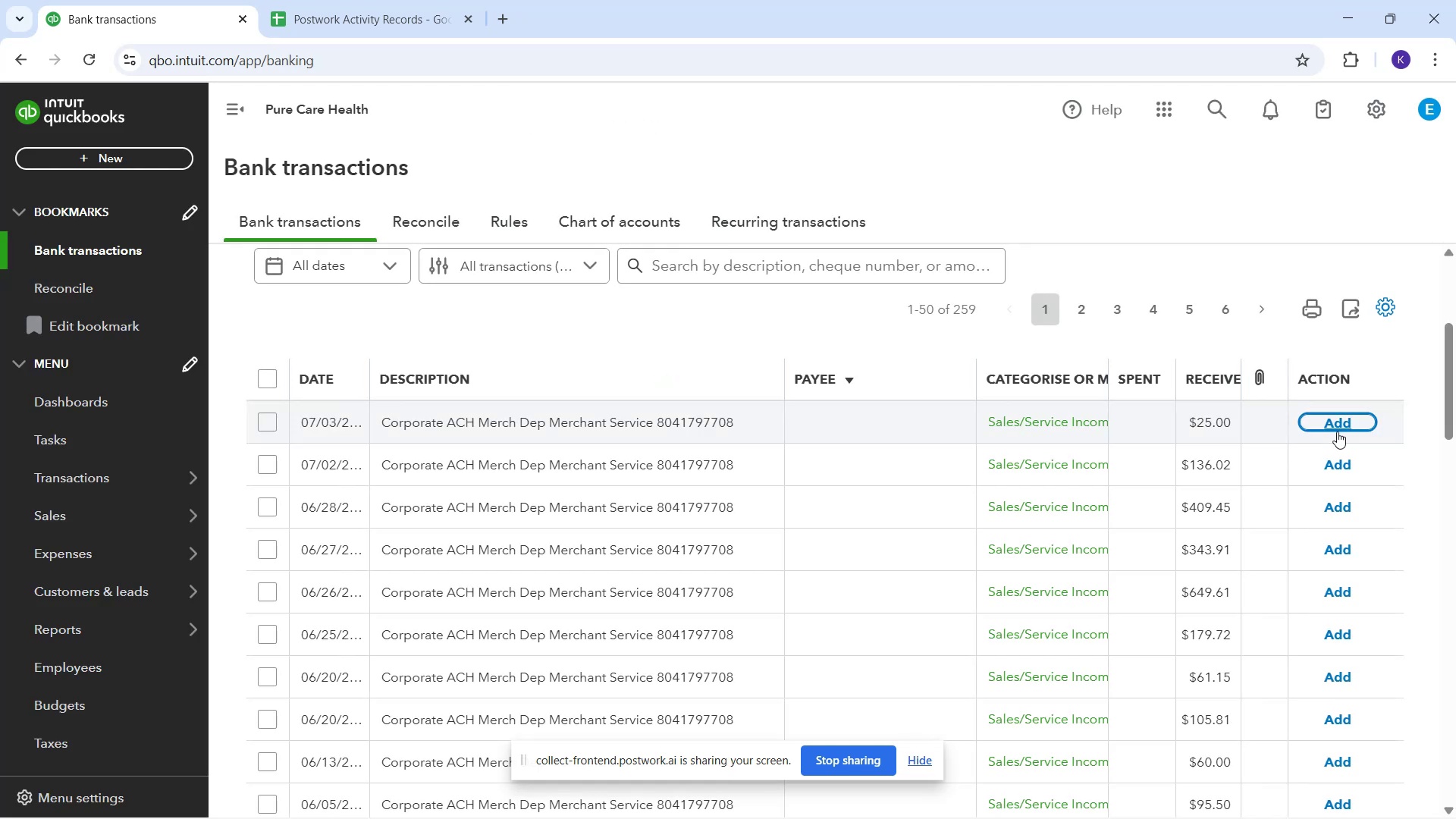 
left_click([1337, 431])
 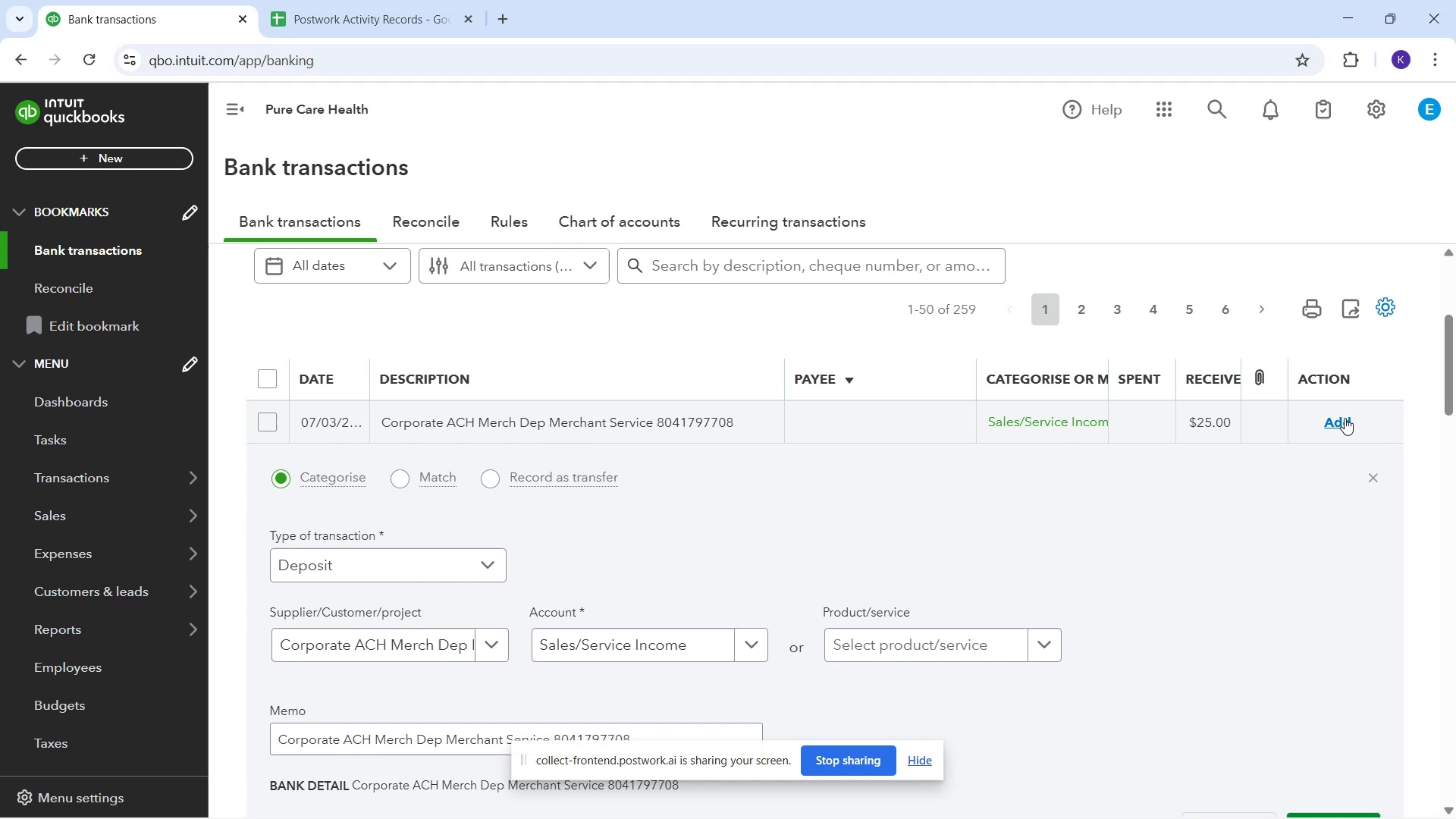 
left_click_drag(start_coordinate=[1345, 416], to_coordinate=[1341, 416])
 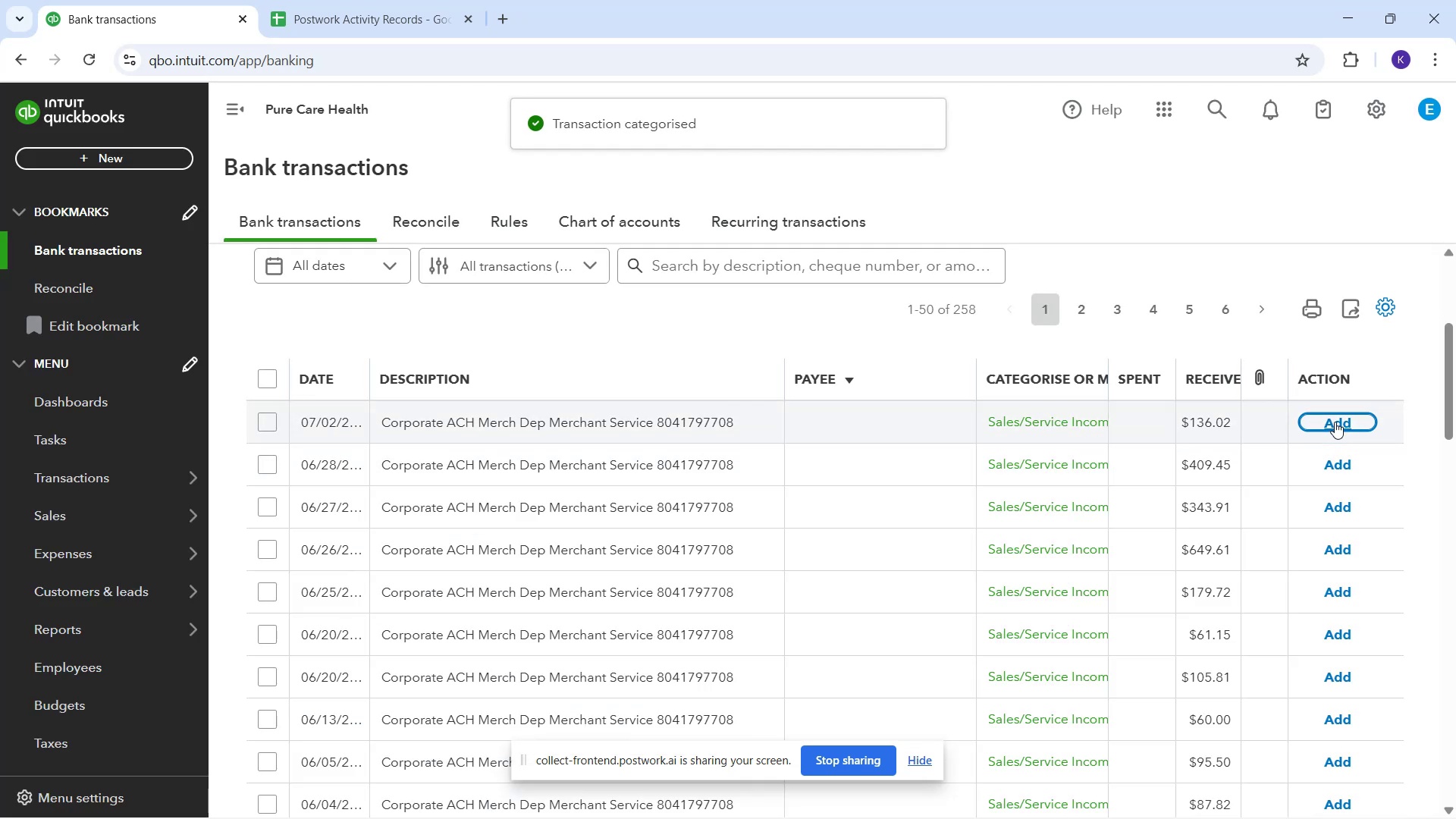 
wait(7.25)
 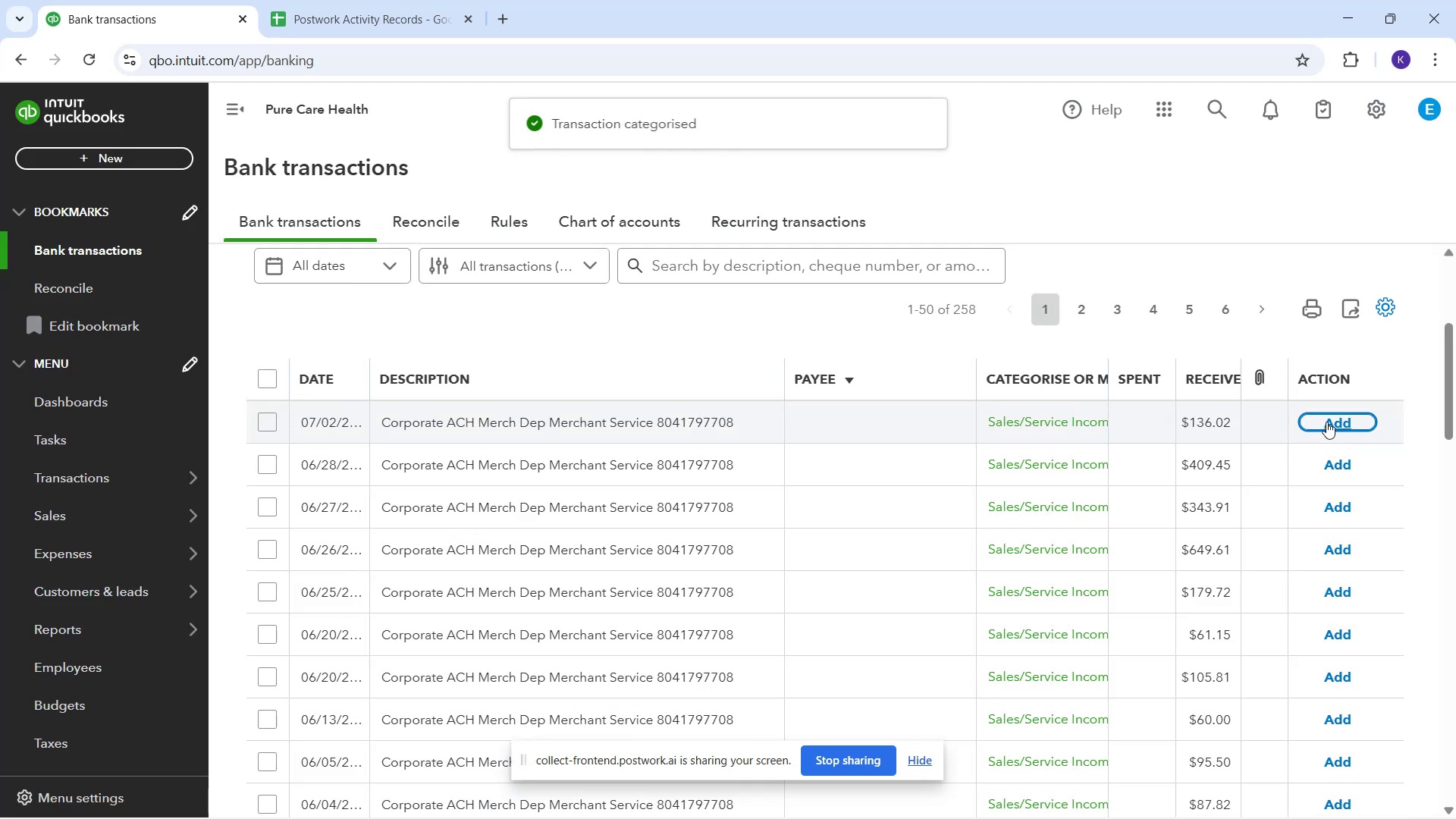 
left_click([1329, 419])
 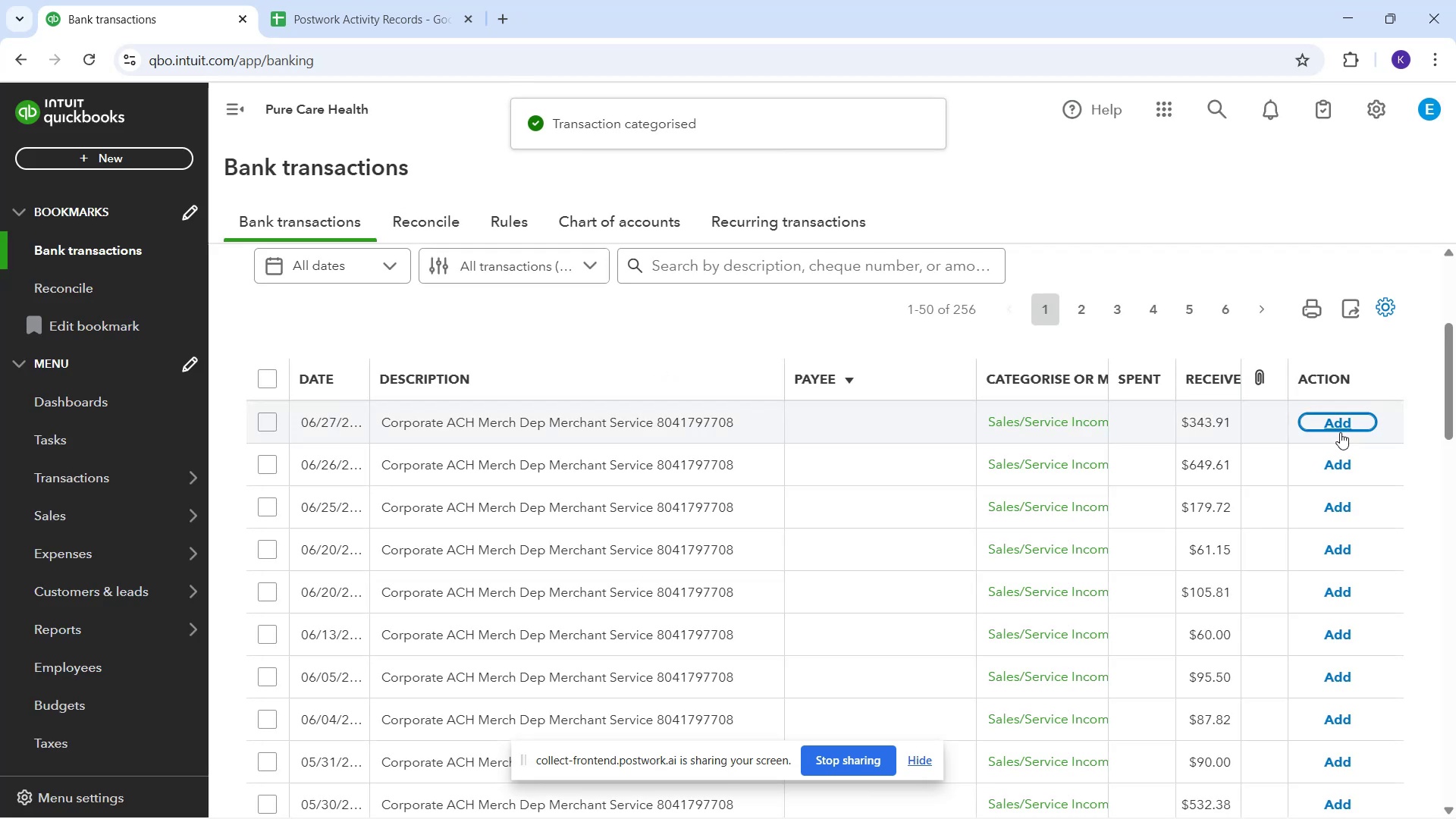 
wait(7.25)
 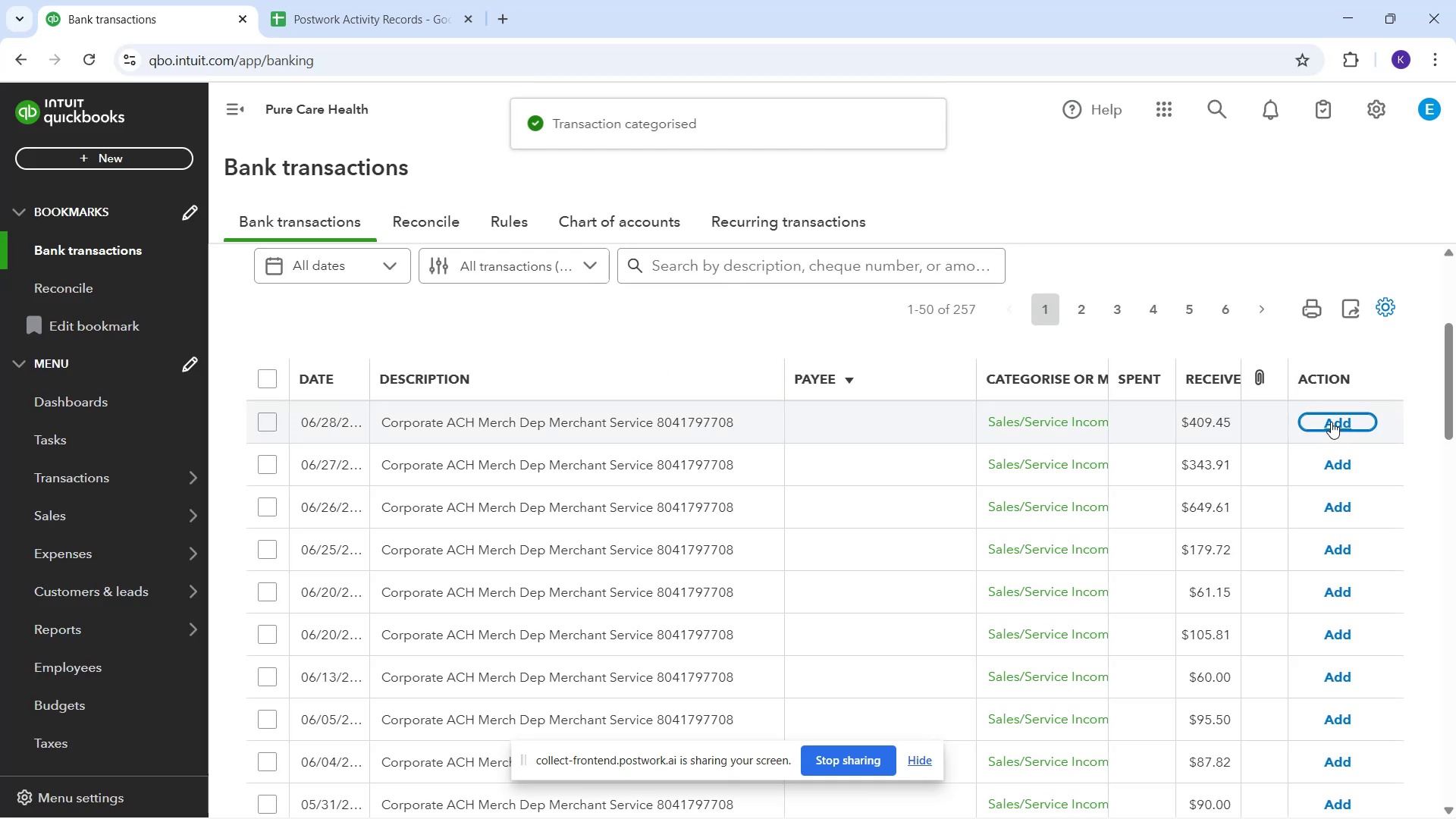 
left_click([1342, 432])
 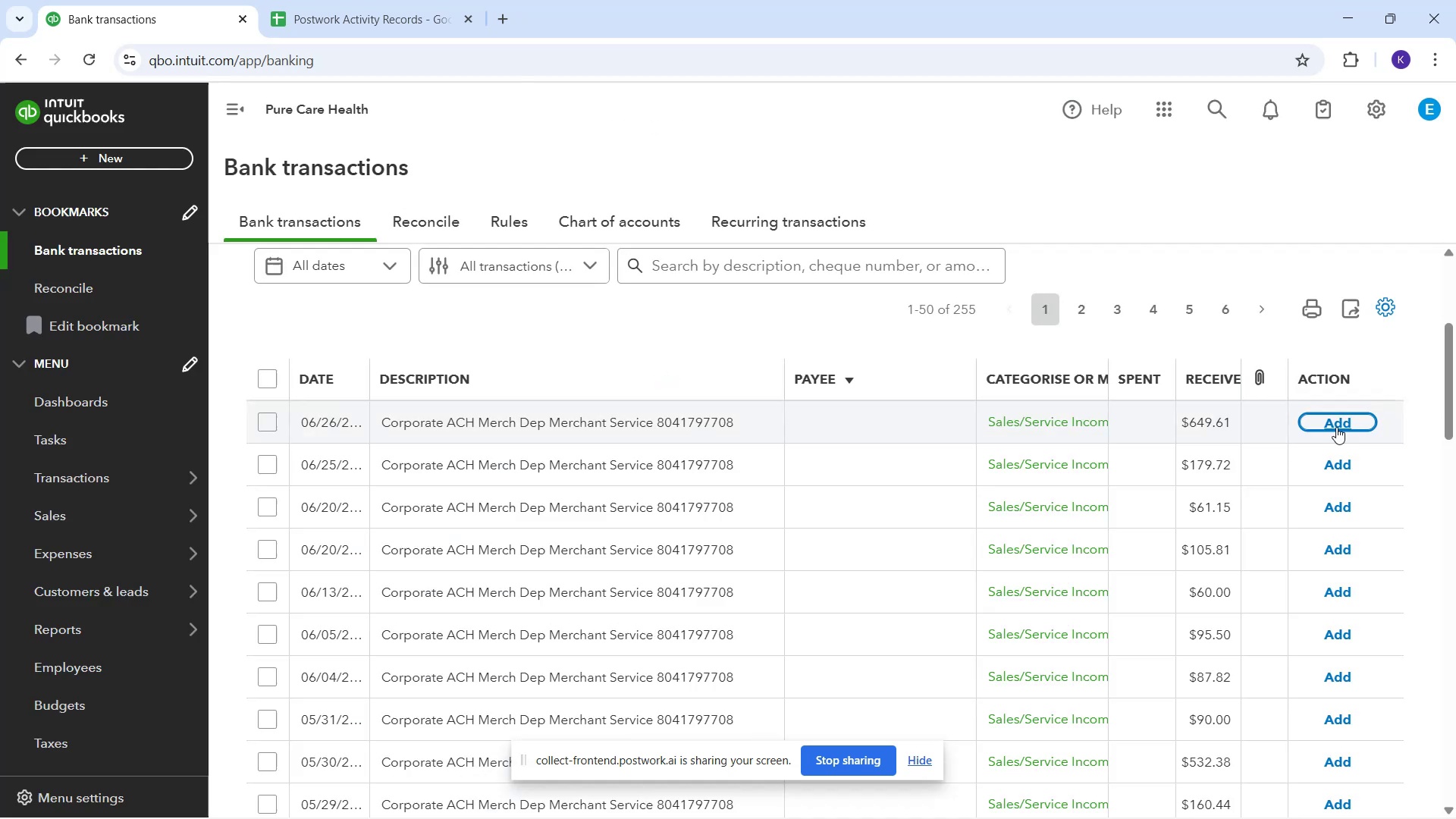 
left_click([1338, 422])
 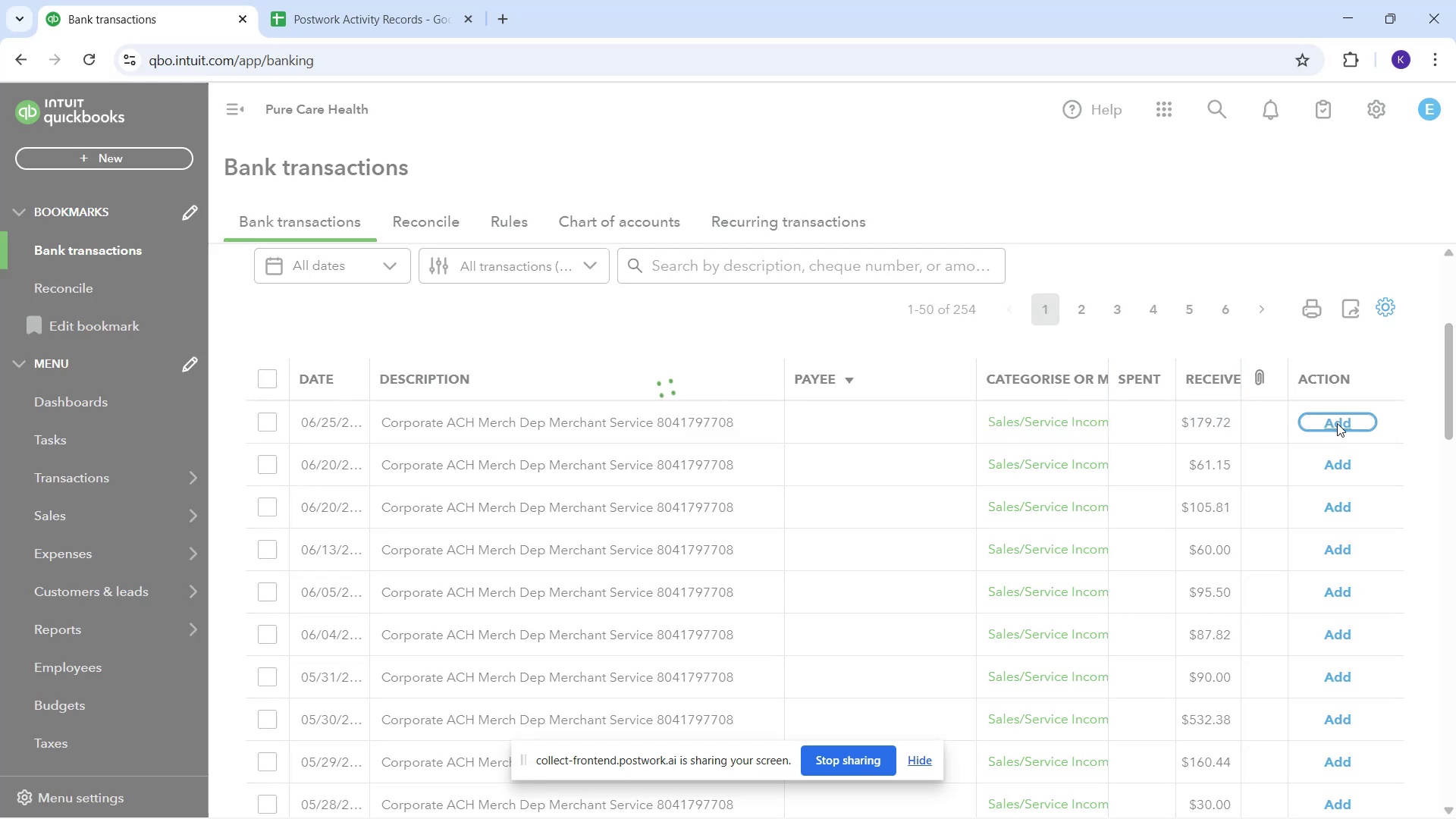 
wait(7.1)
 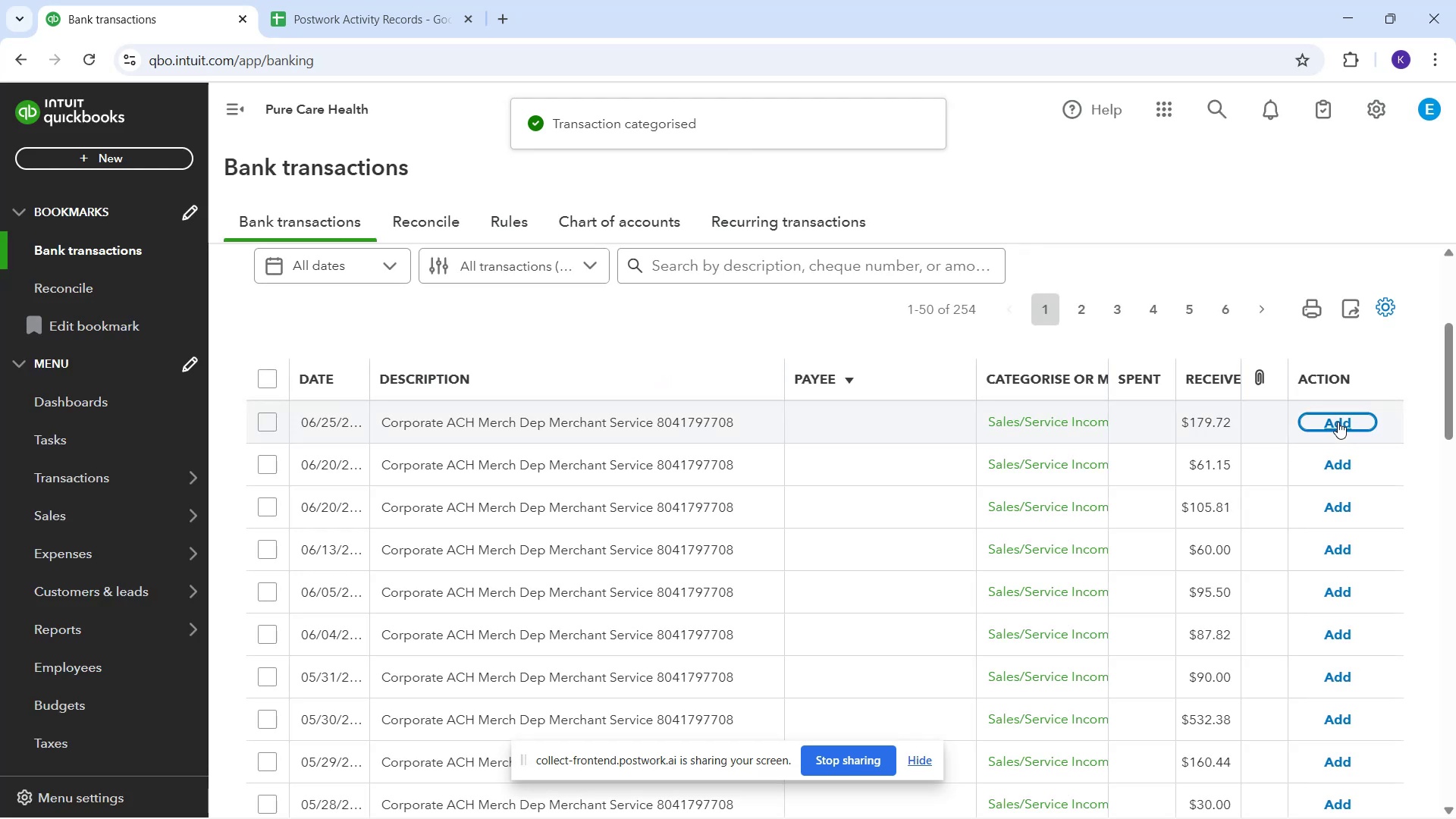 
left_click([1337, 423])
 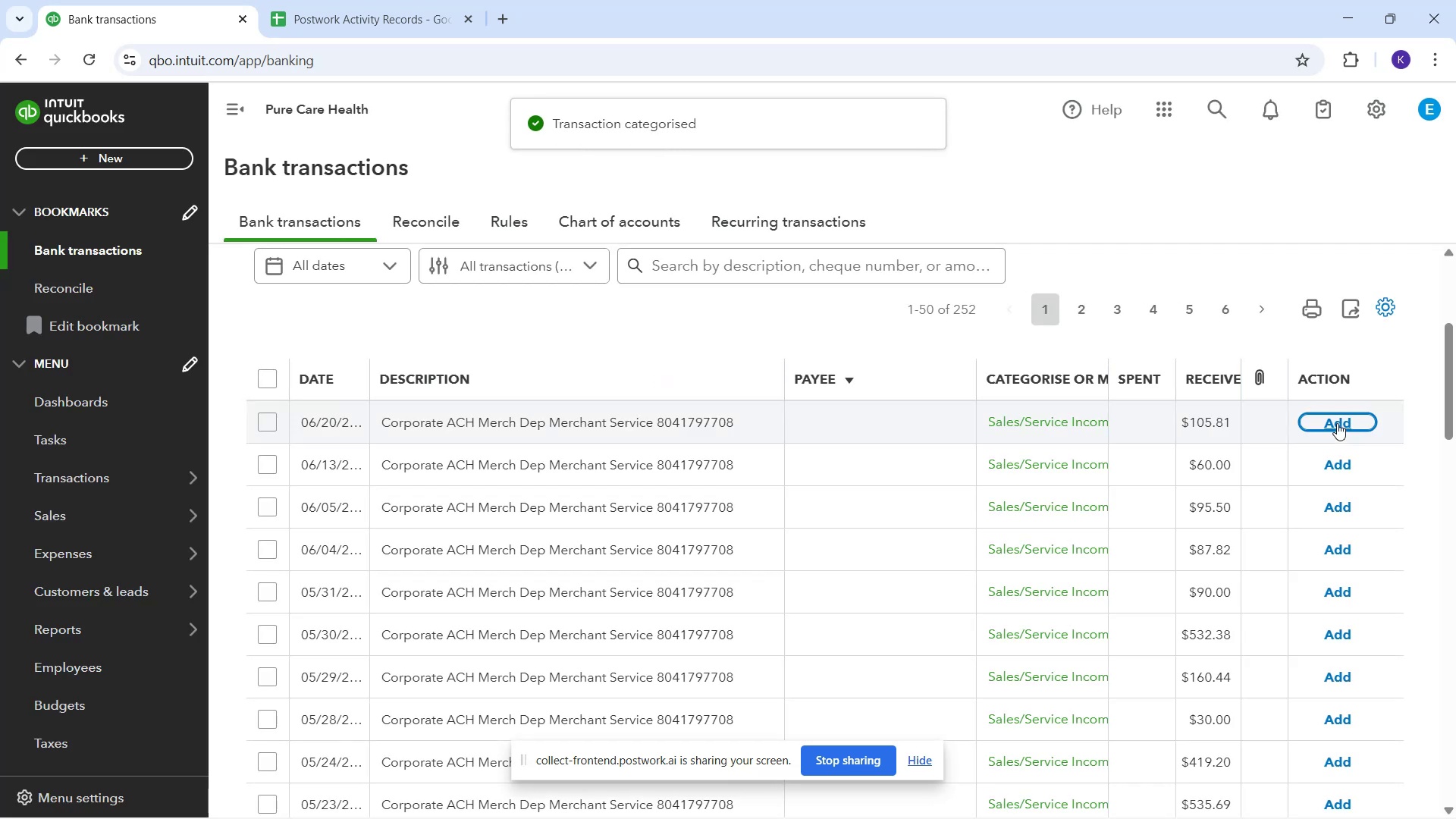 
left_click([1337, 423])
 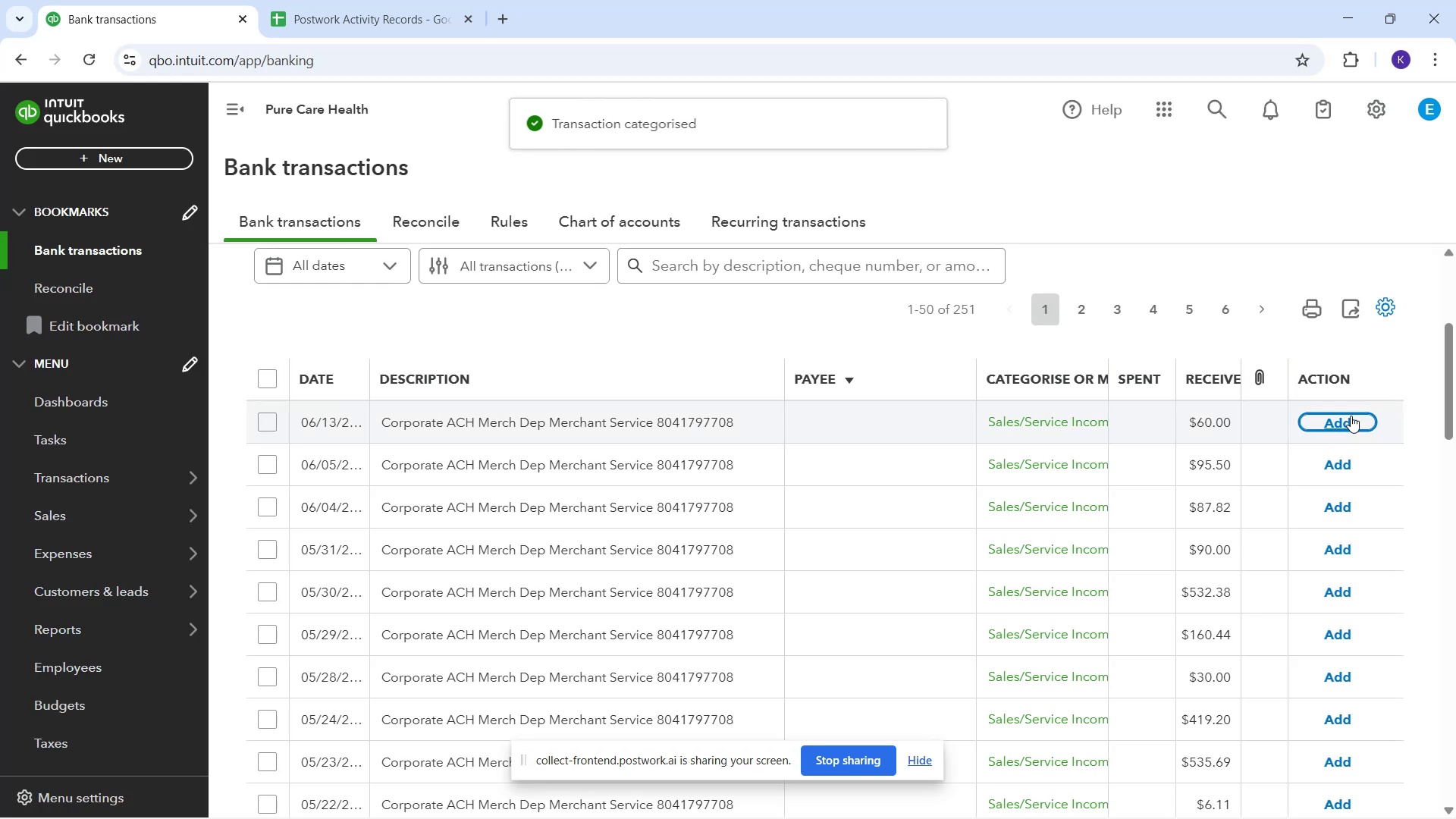 
left_click([1349, 421])
 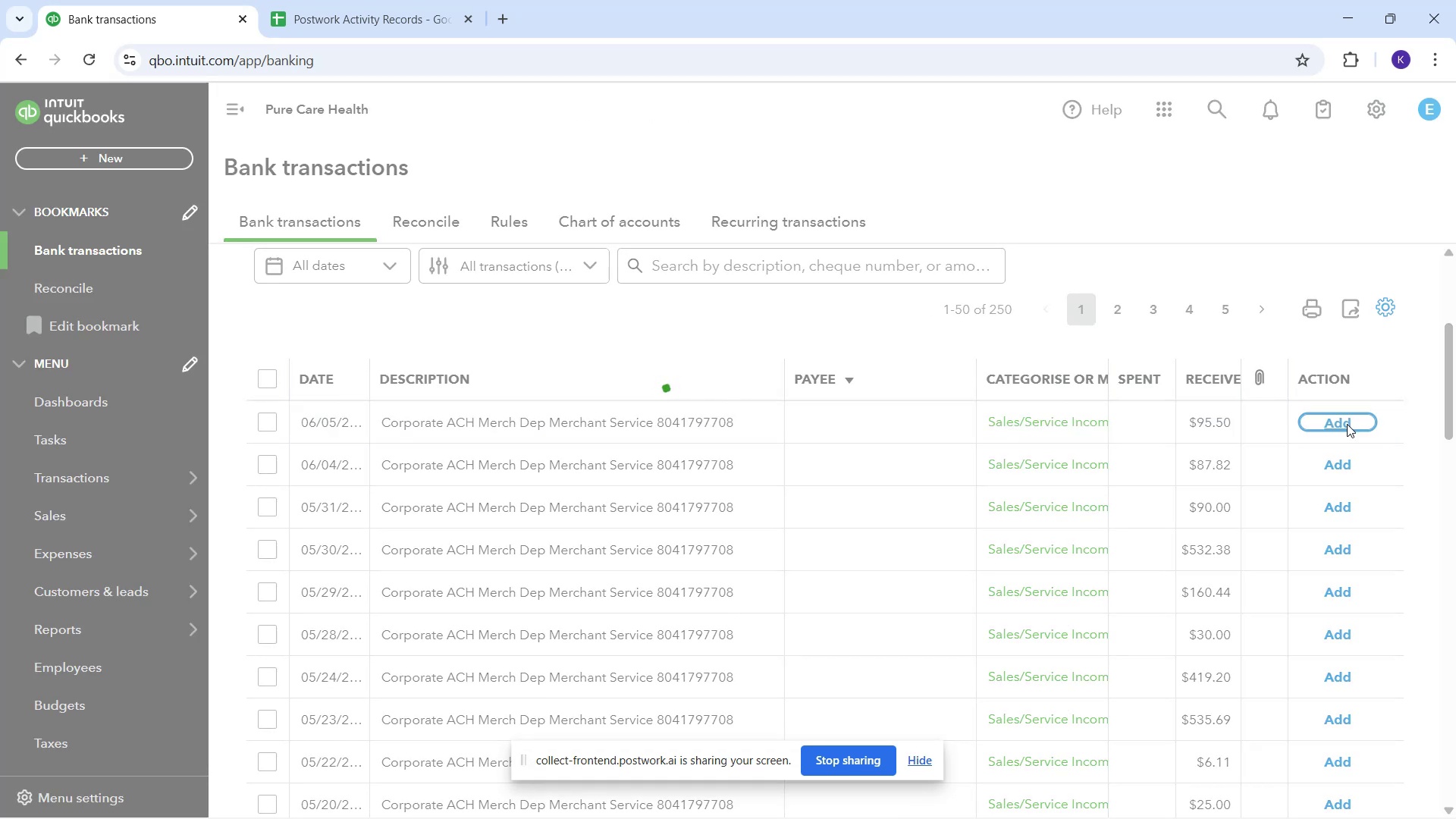 
wait(5.06)
 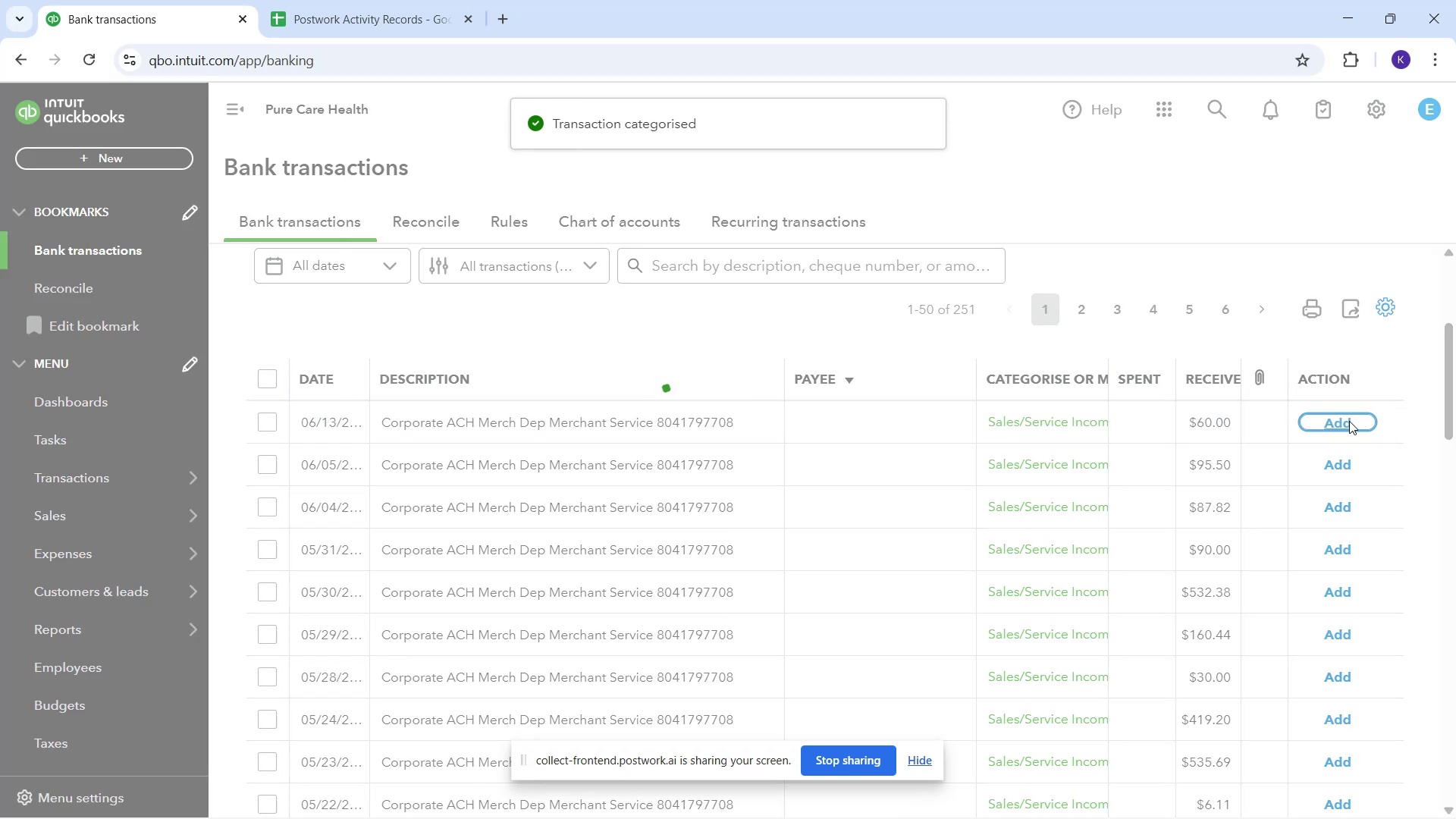 
left_click([1347, 424])
 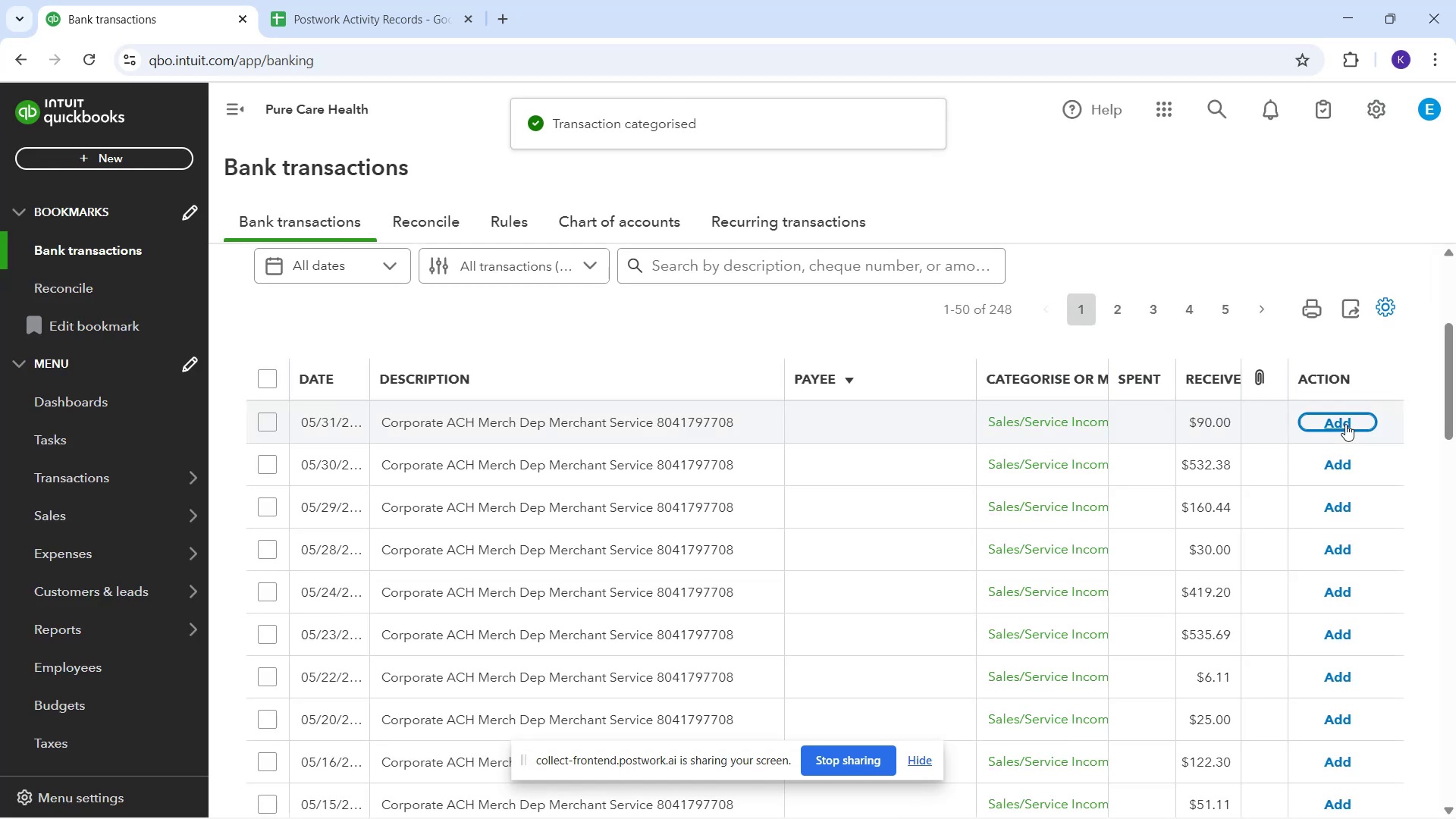 
left_click([1345, 424])
 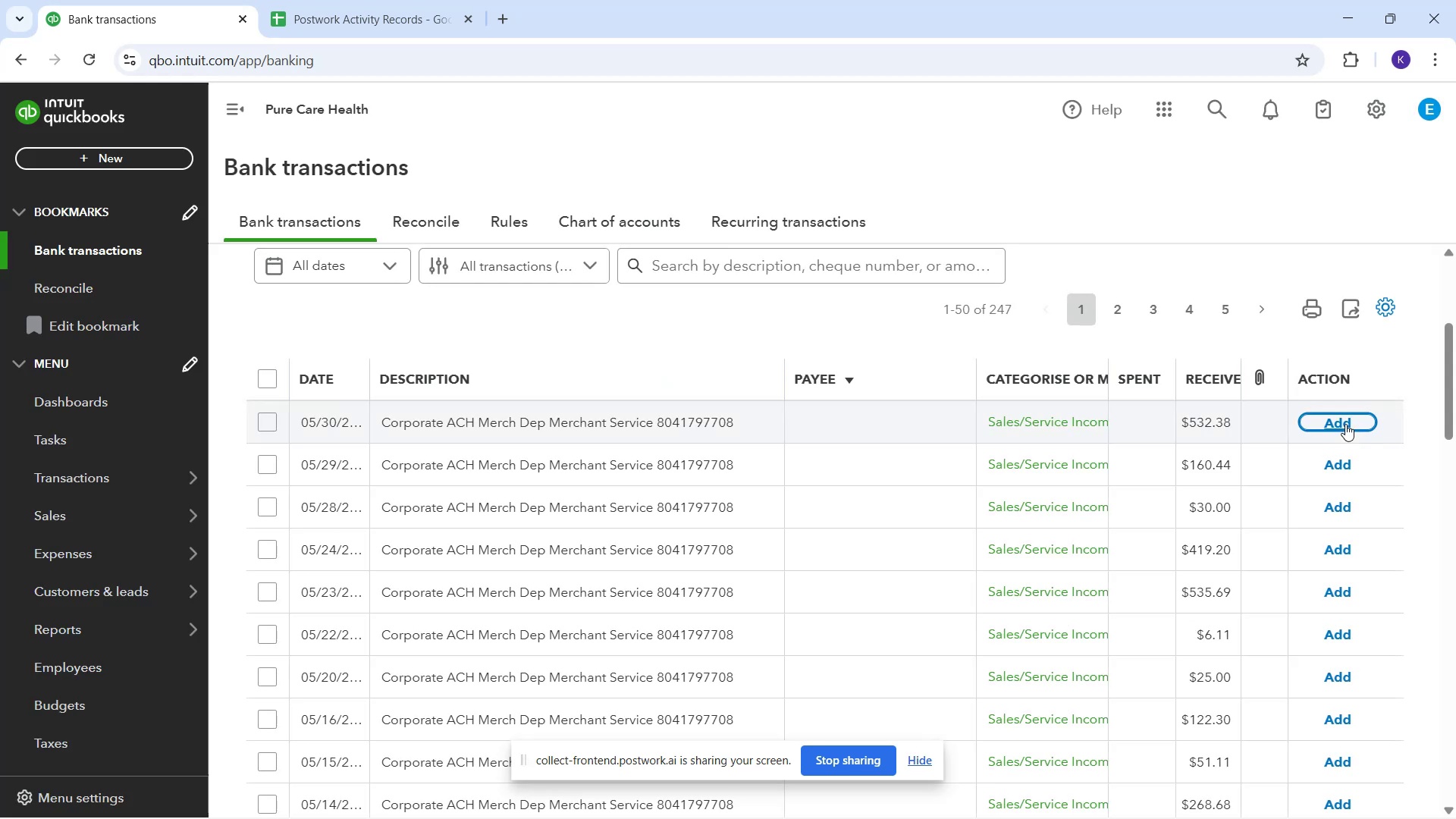 
wait(8.16)
 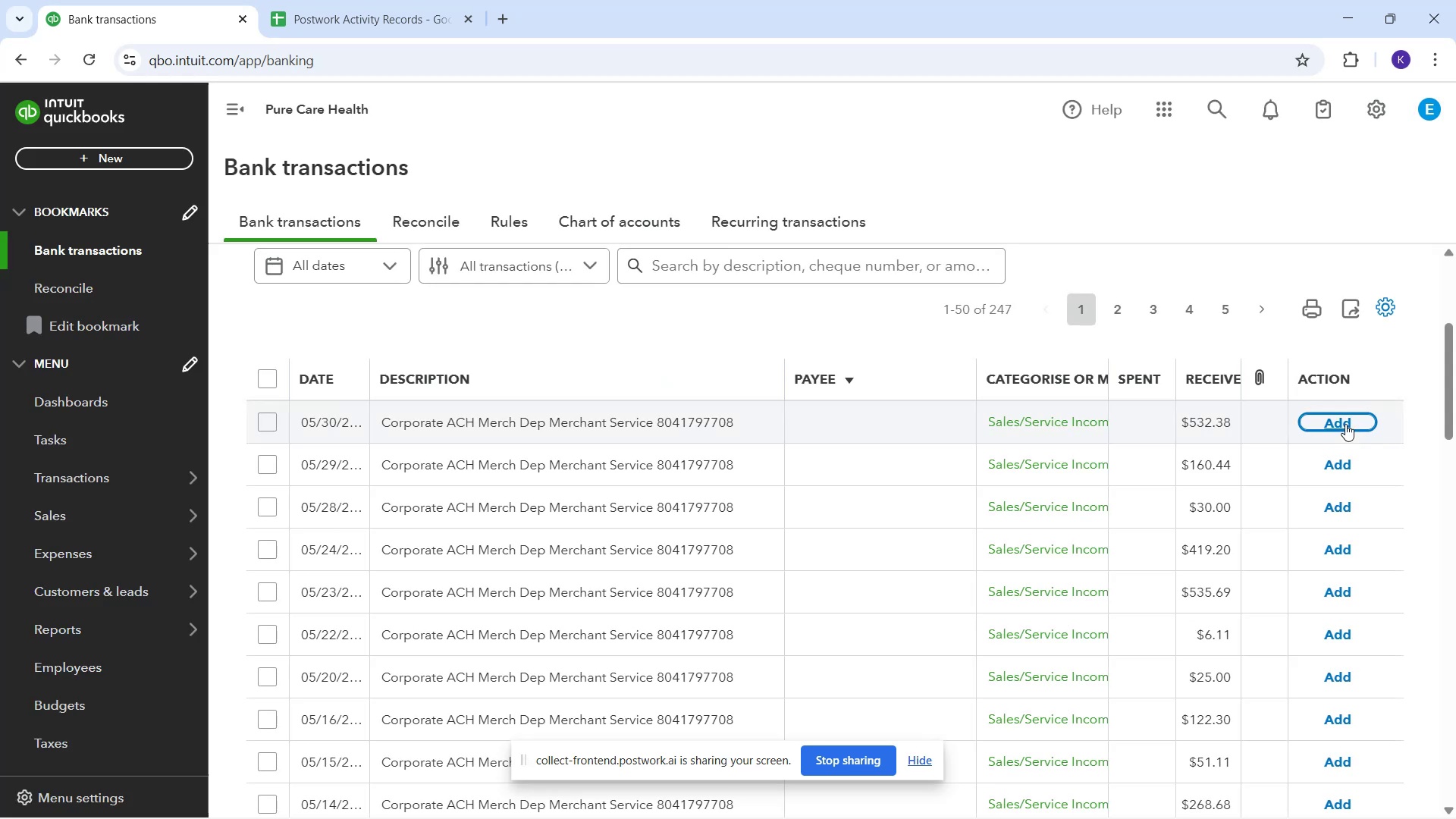 
left_click([1332, 423])
 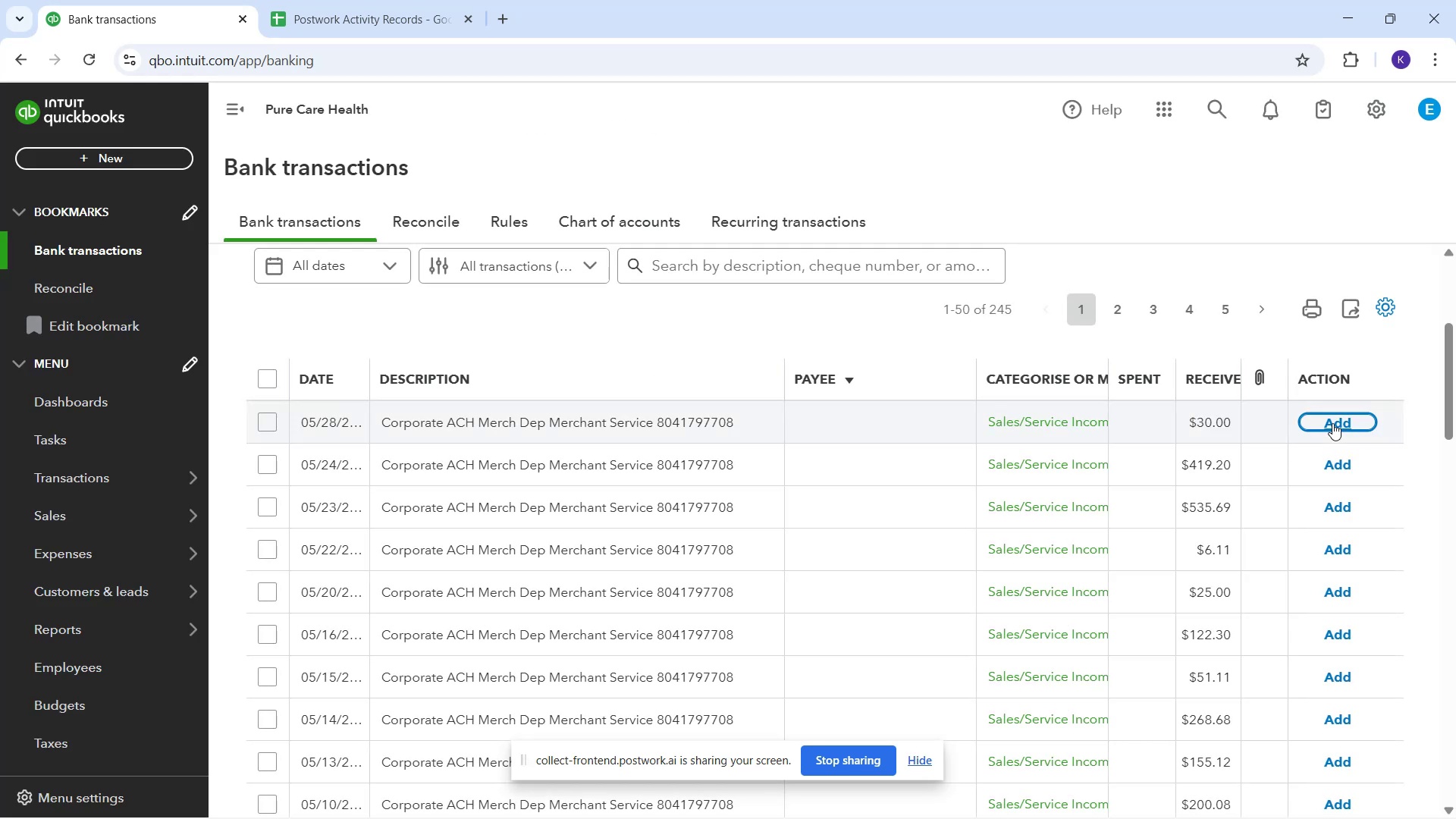 
left_click([1332, 423])
 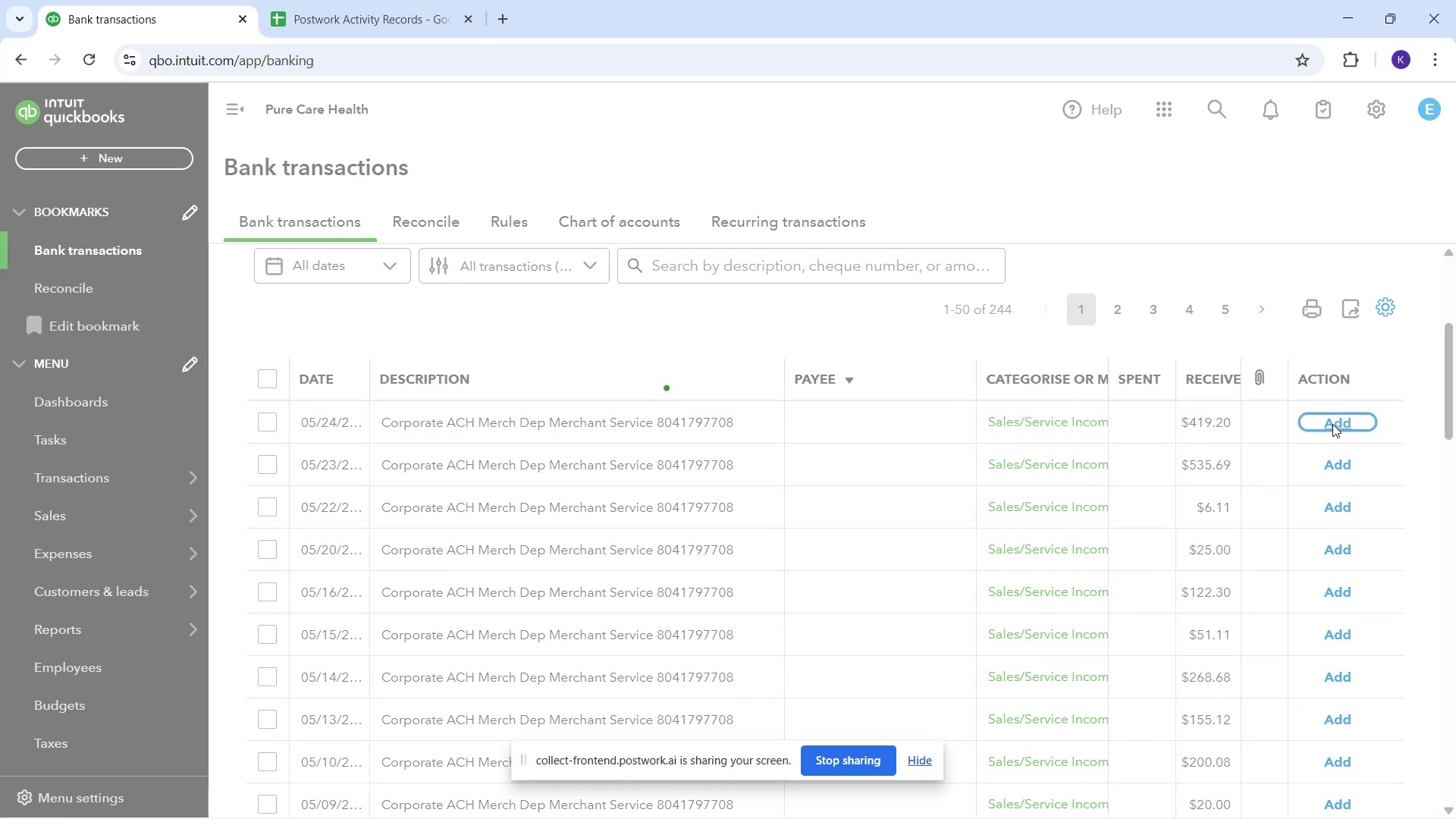 
wait(13.51)
 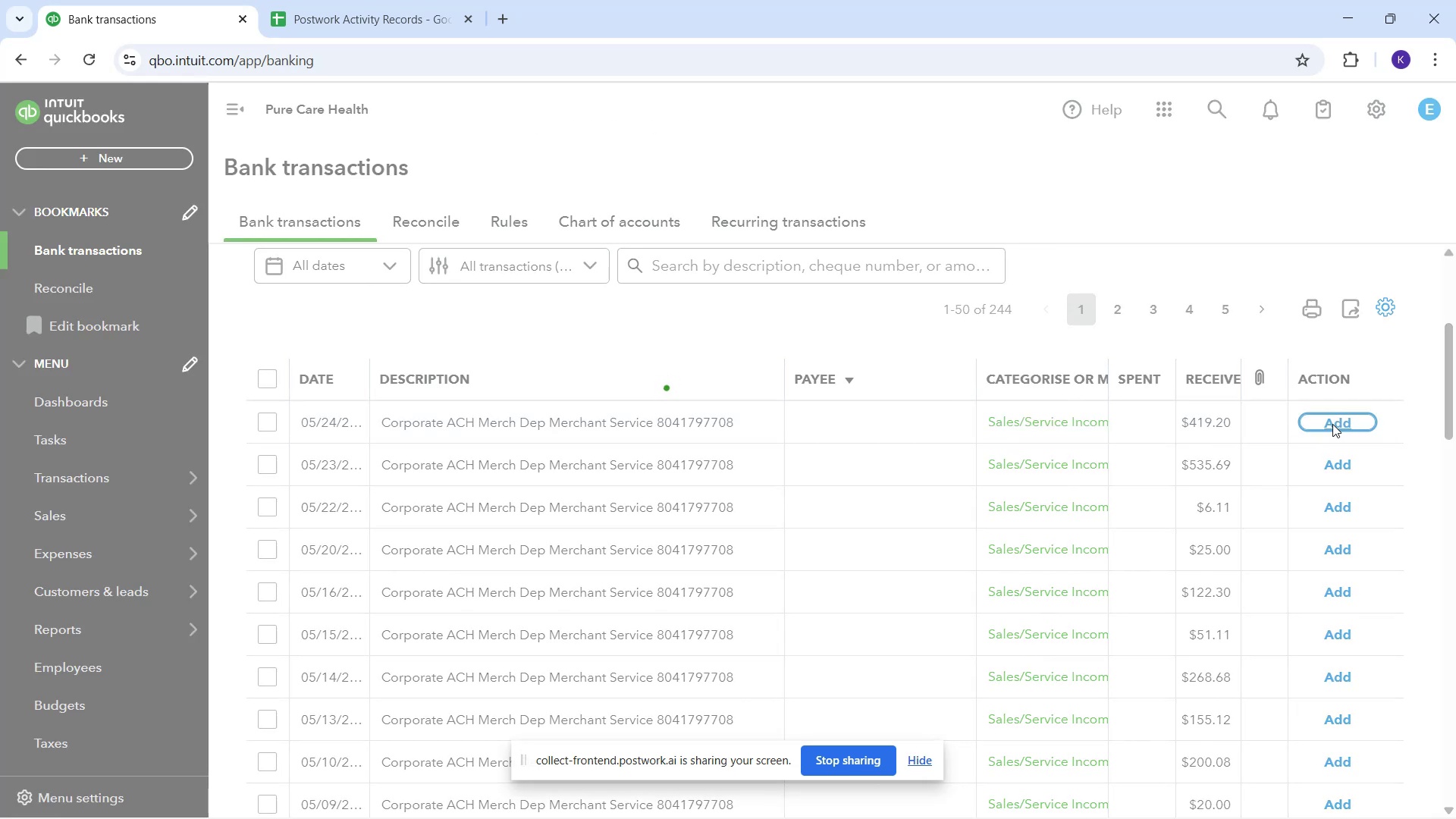 
left_click([1332, 419])
 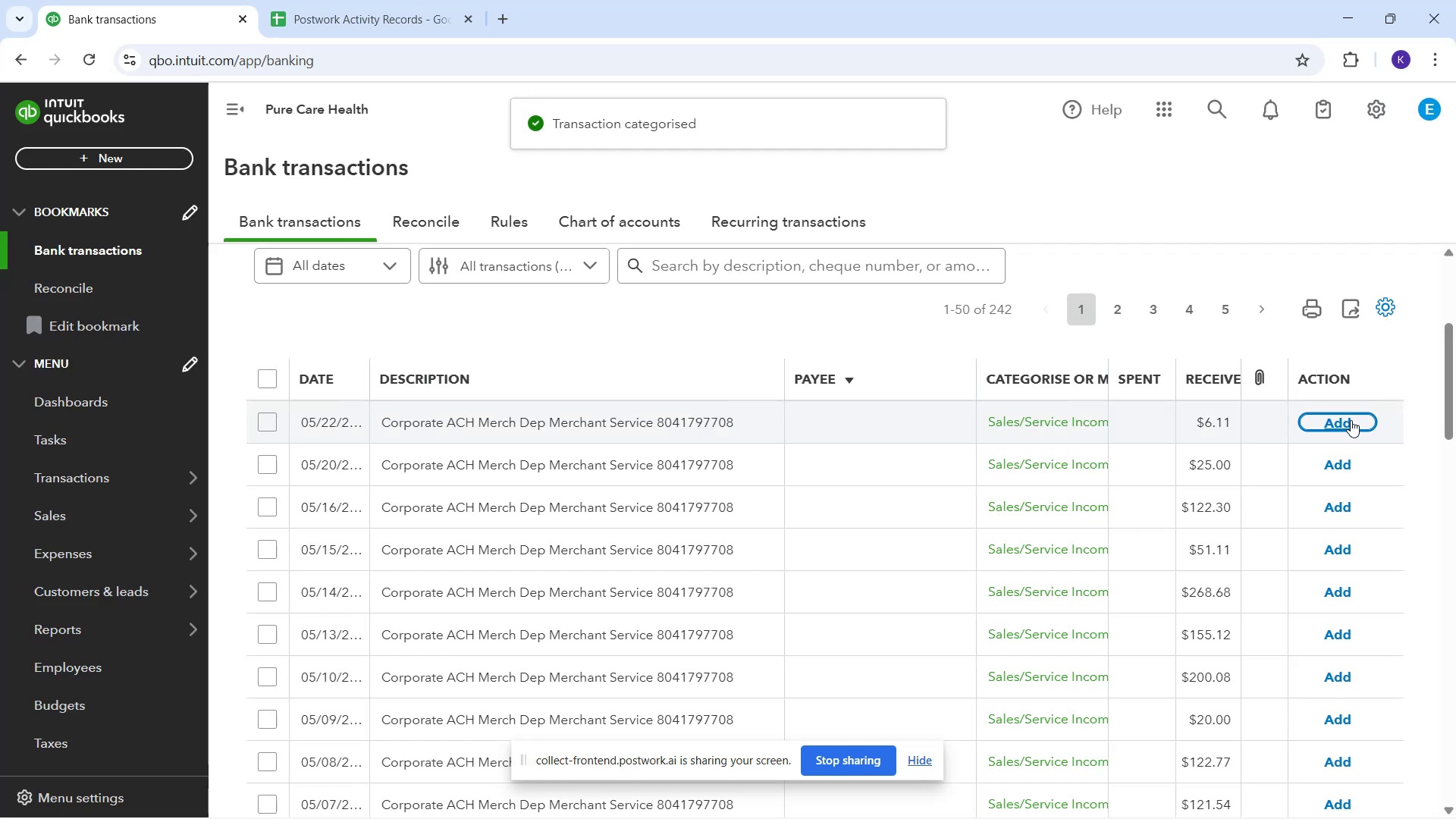 
left_click_drag(start_coordinate=[1345, 422], to_coordinate=[1345, 427])
 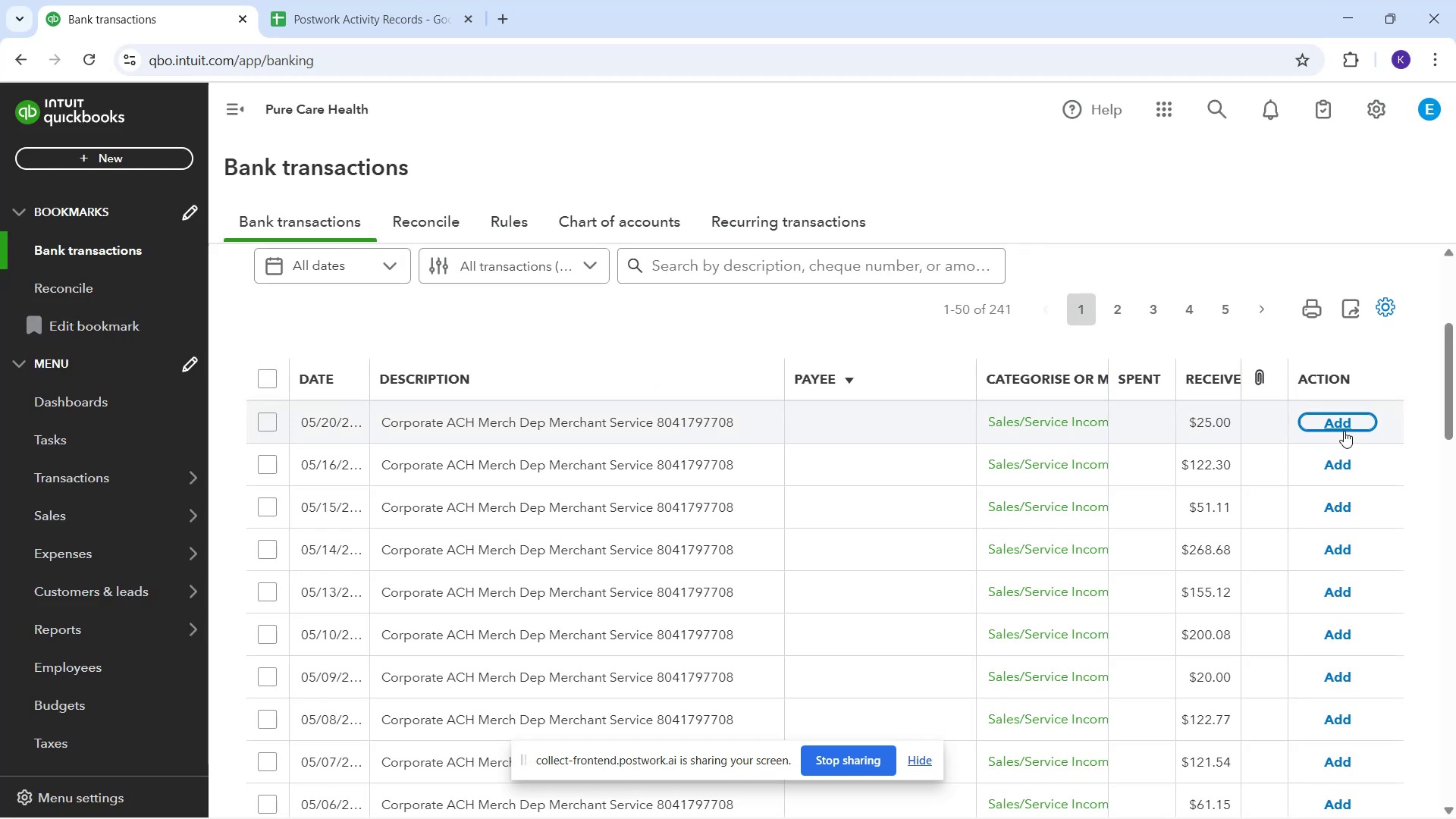 
left_click([1342, 424])
 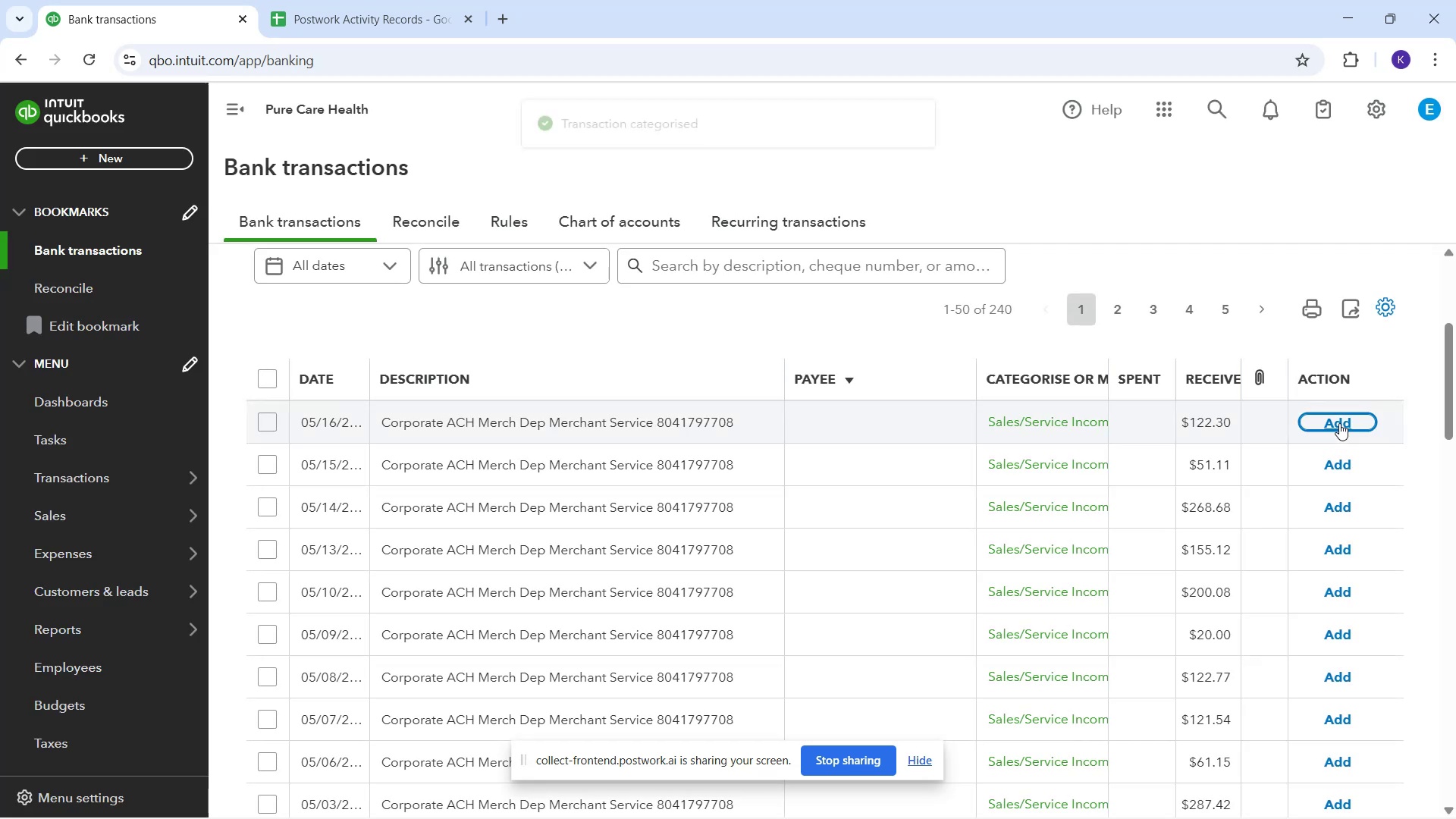 
left_click([1339, 423])
 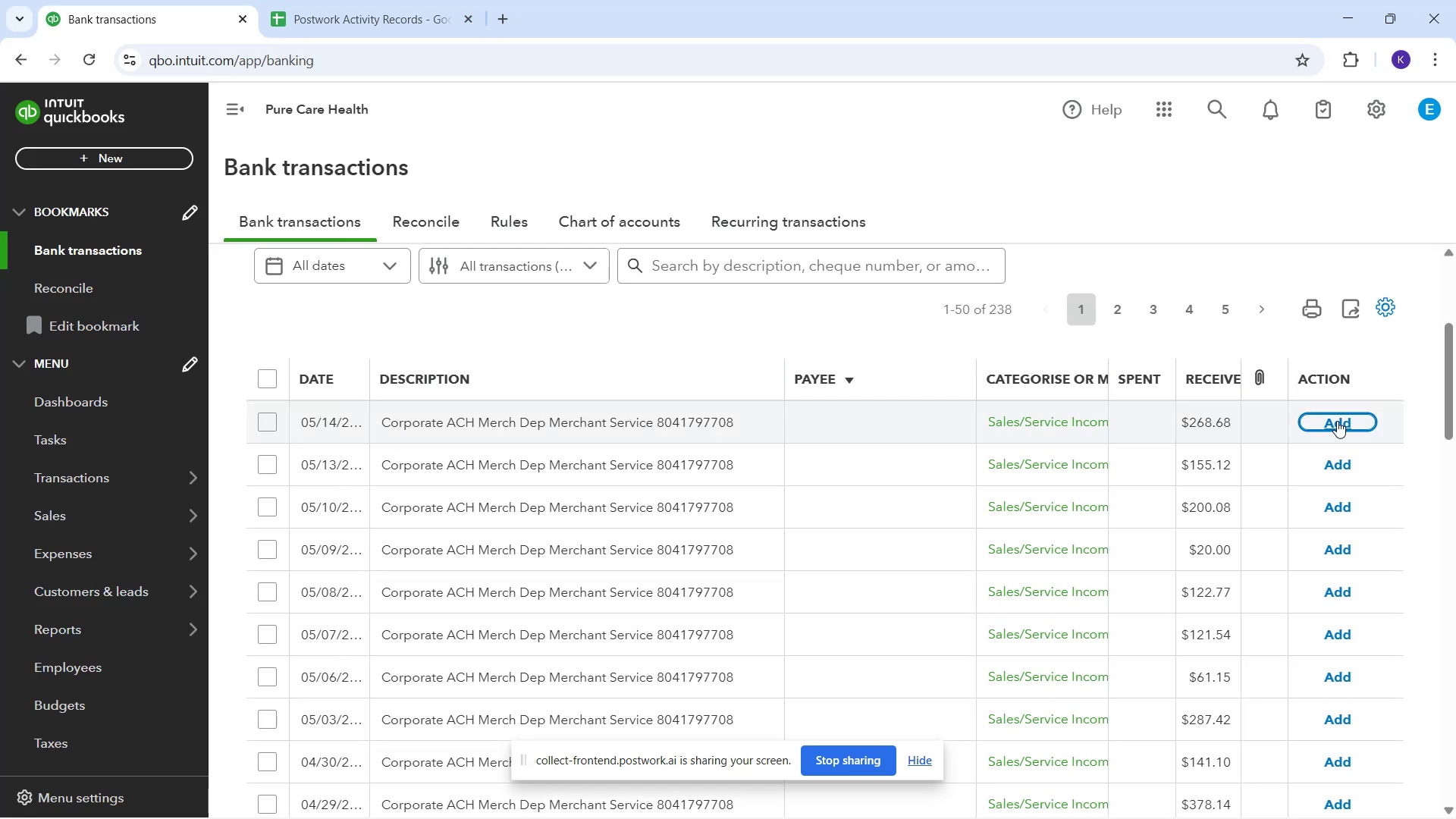 
wait(5.97)
 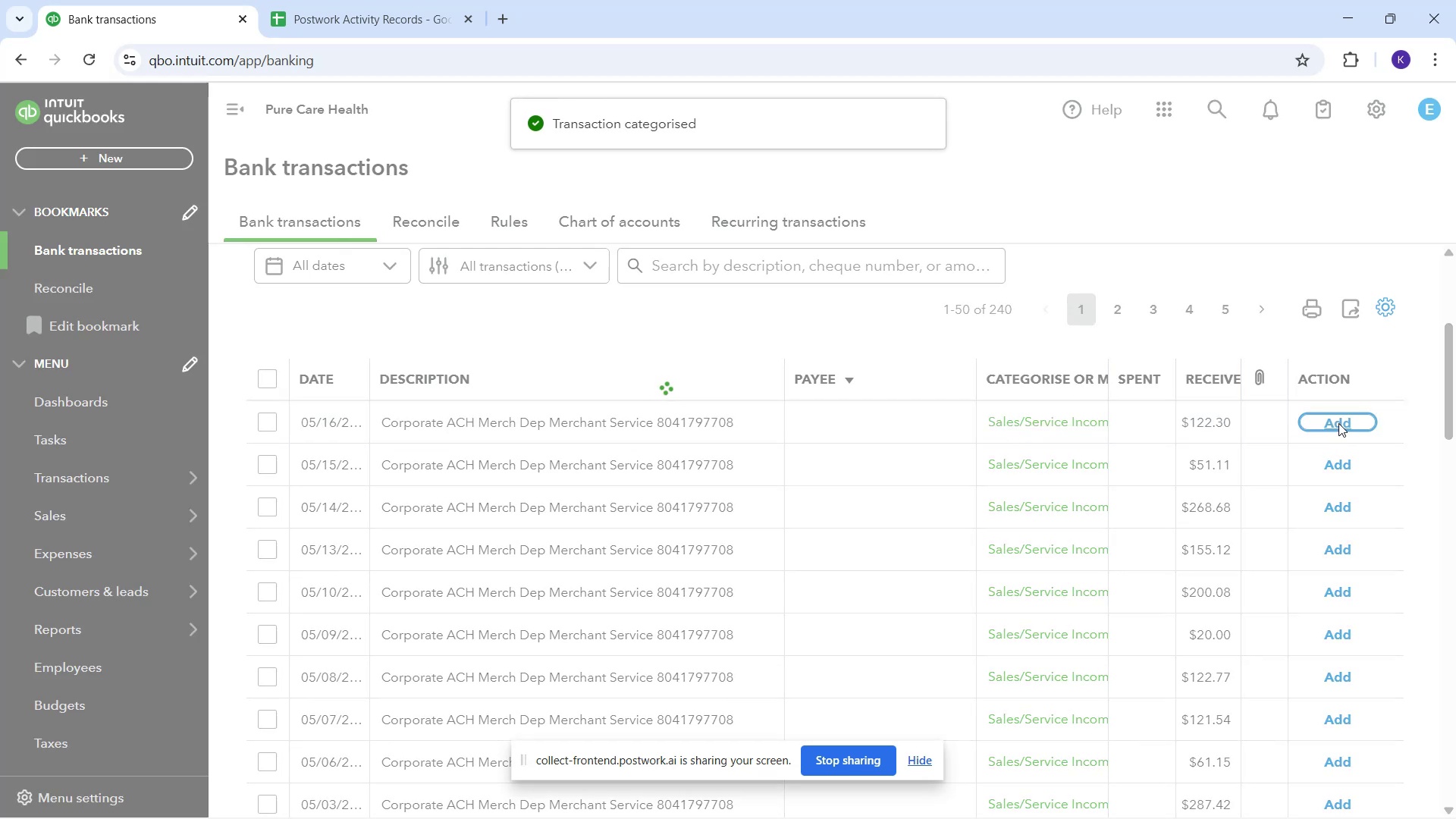 
scroll: coordinate [906, 500], scroll_direction: up, amount: 1.0
 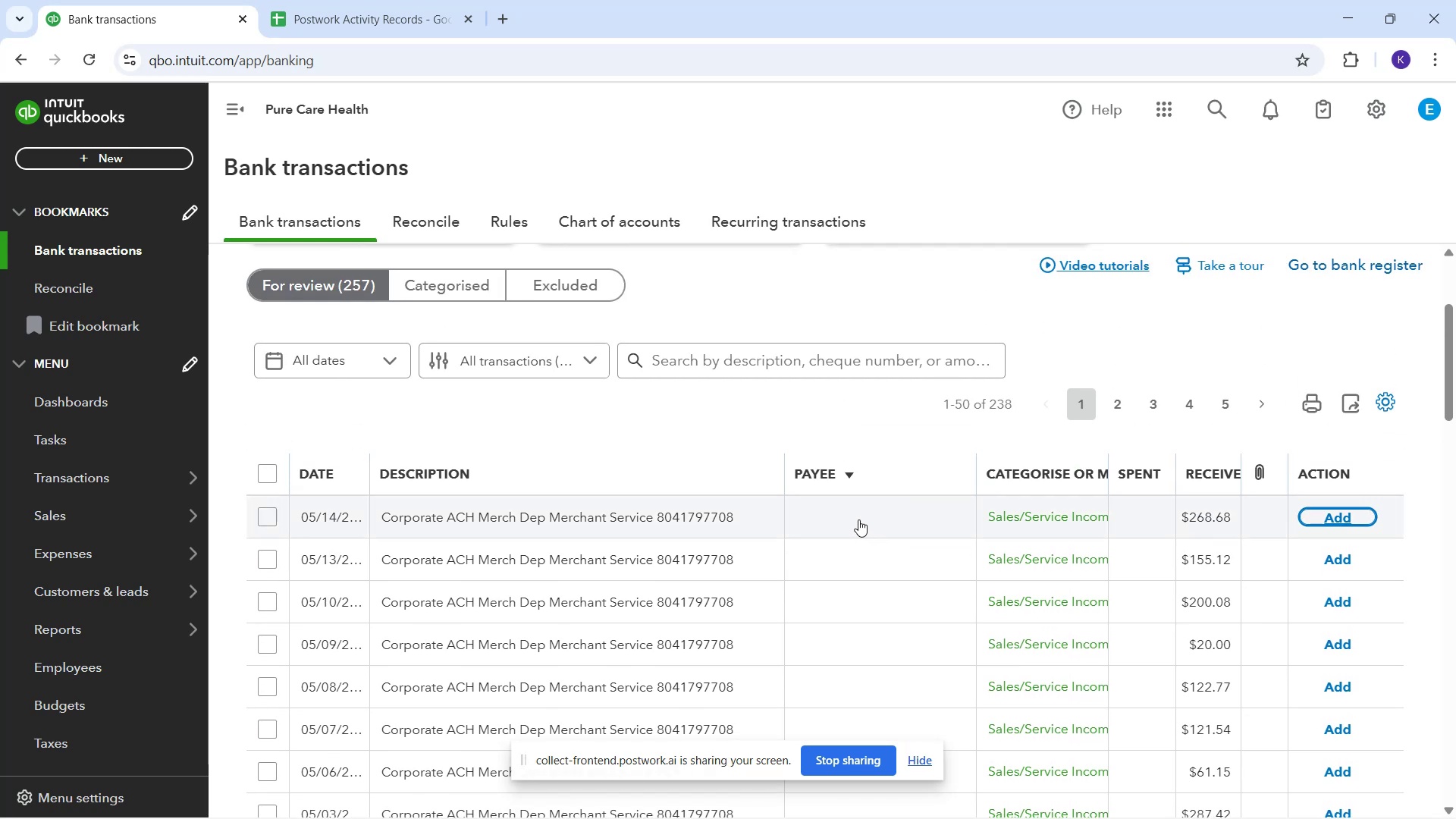 
wait(6.64)
 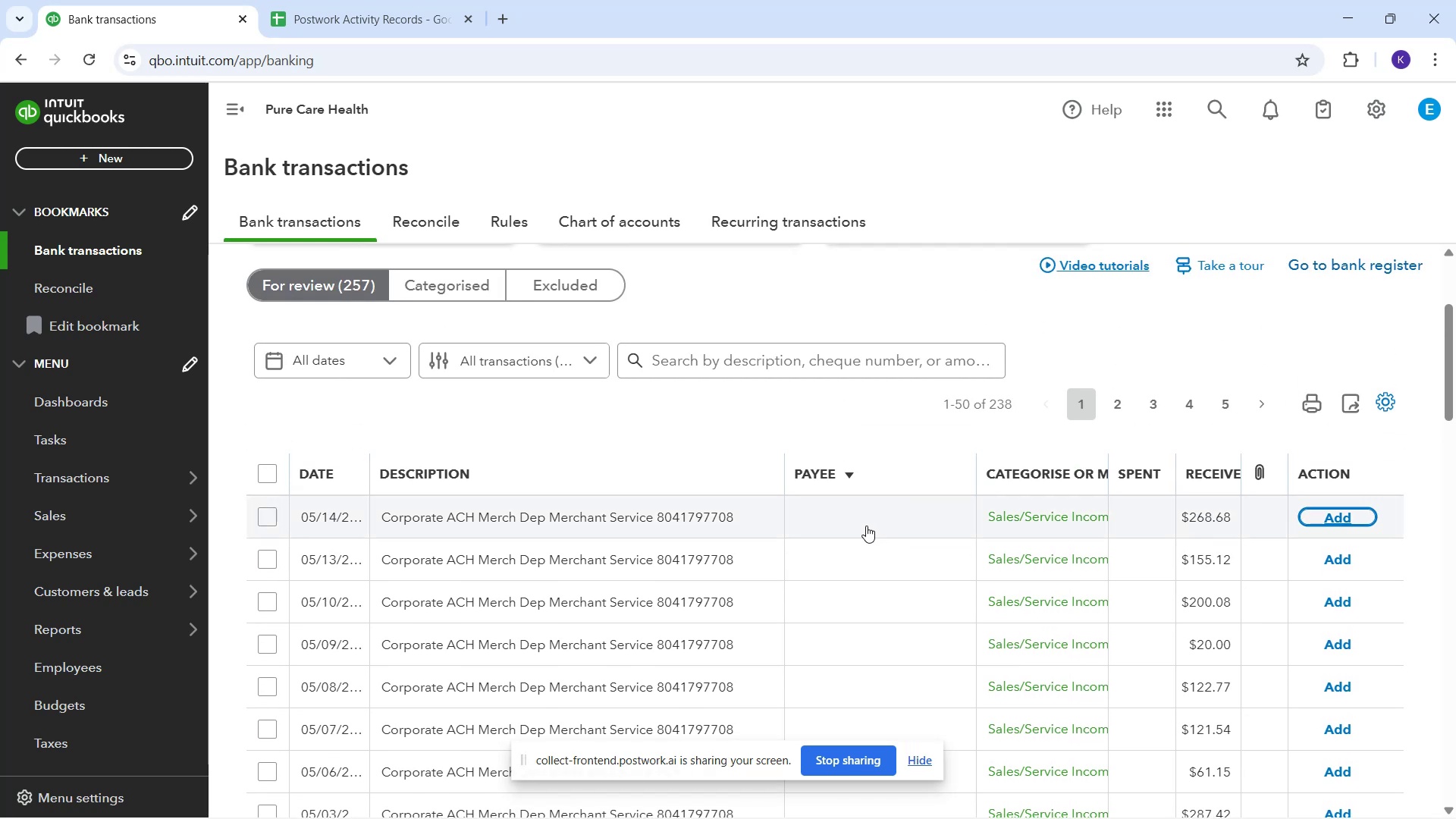 
left_click([673, 529])
 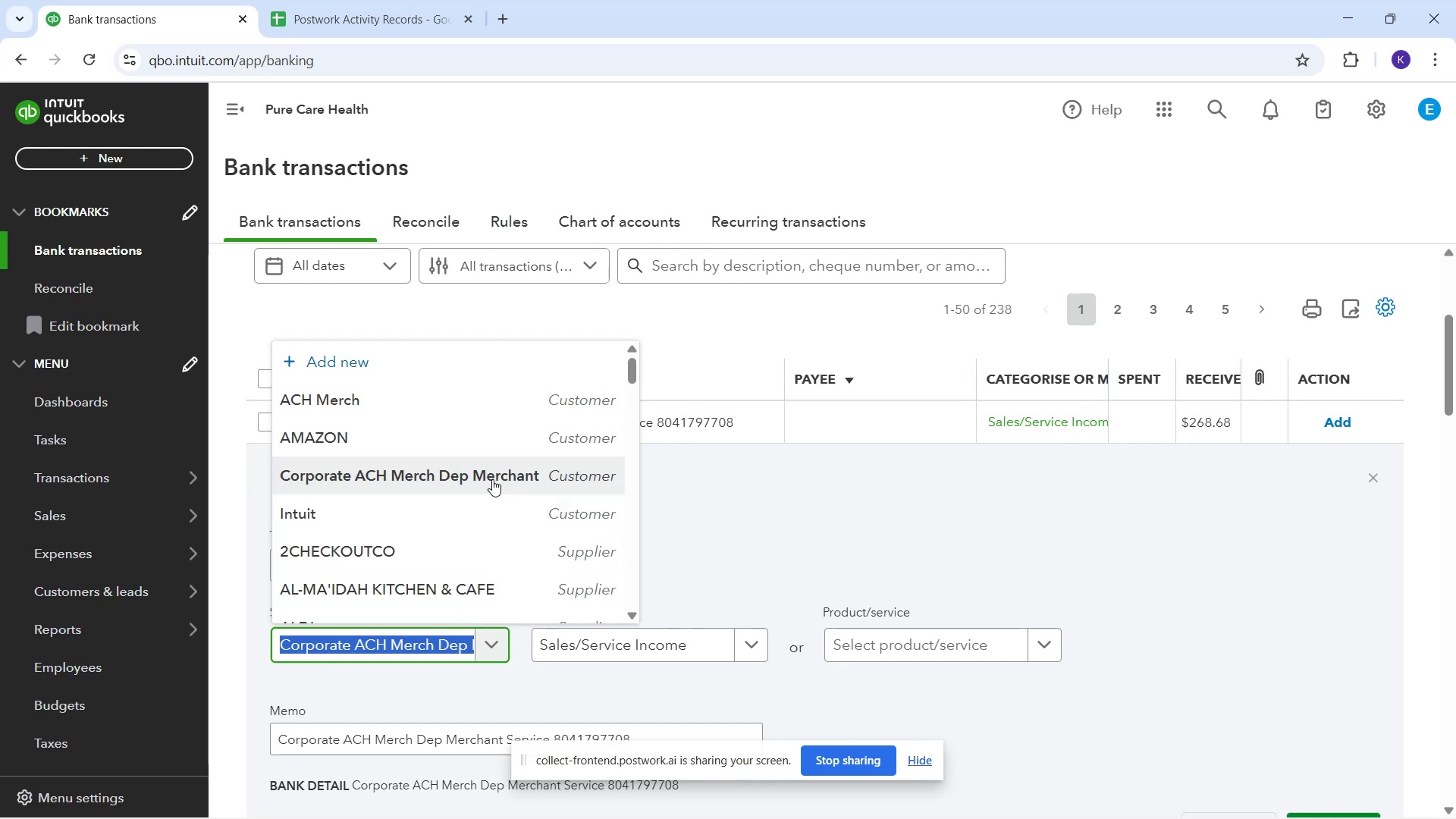 
wait(5.3)
 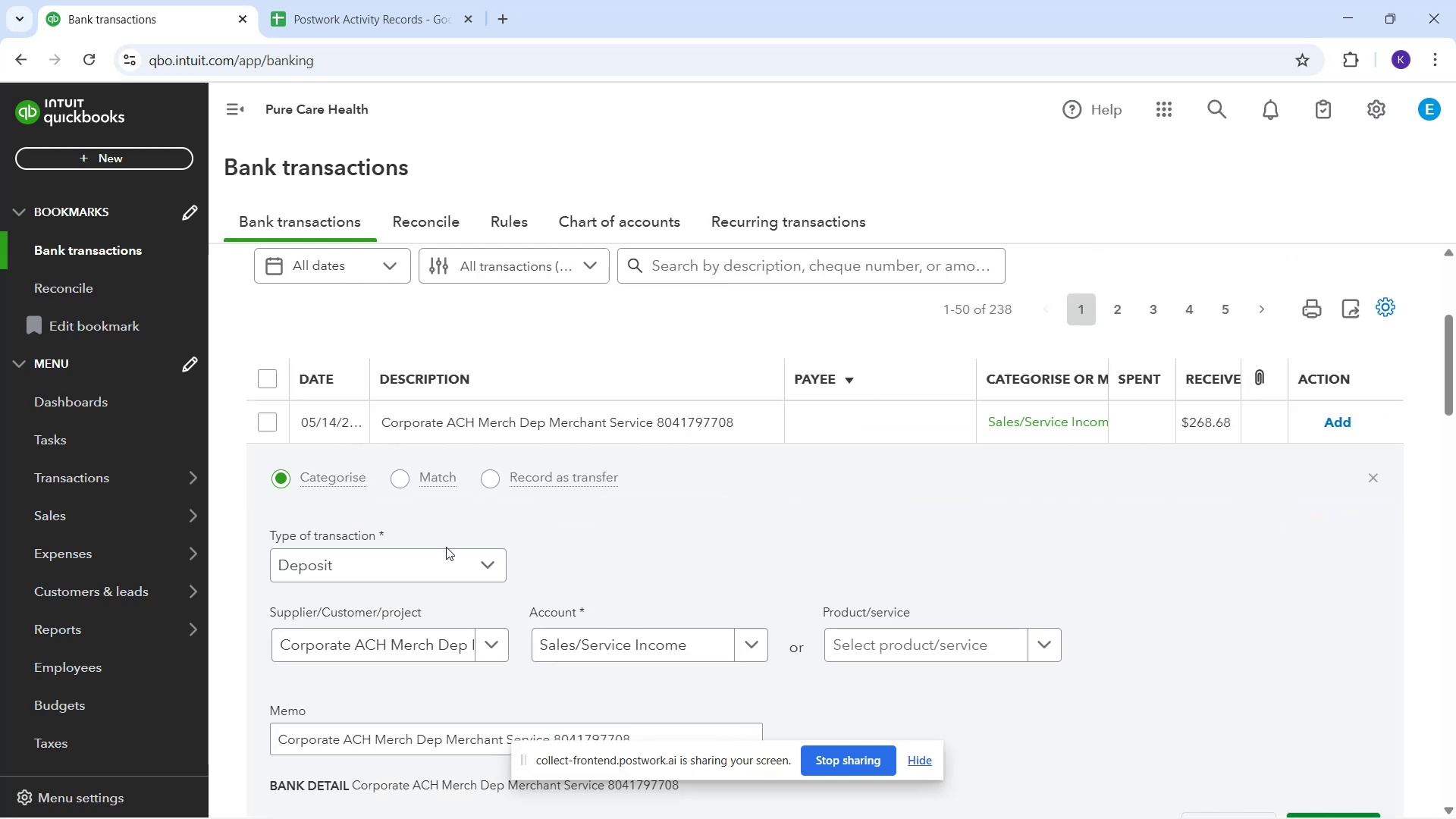 
scroll: coordinate [934, 622], scroll_direction: down, amount: 2.0
 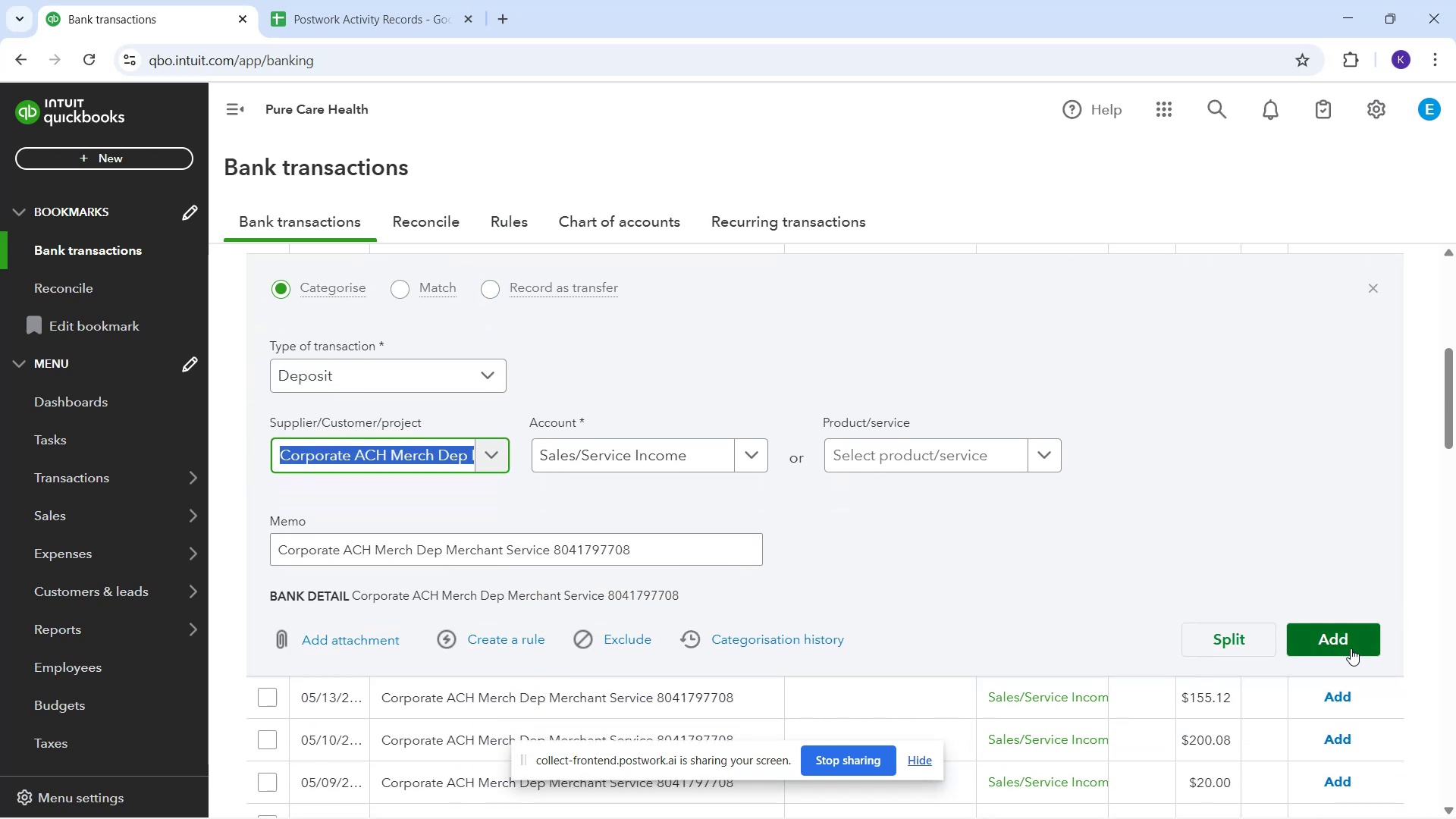 
left_click([1348, 648])
 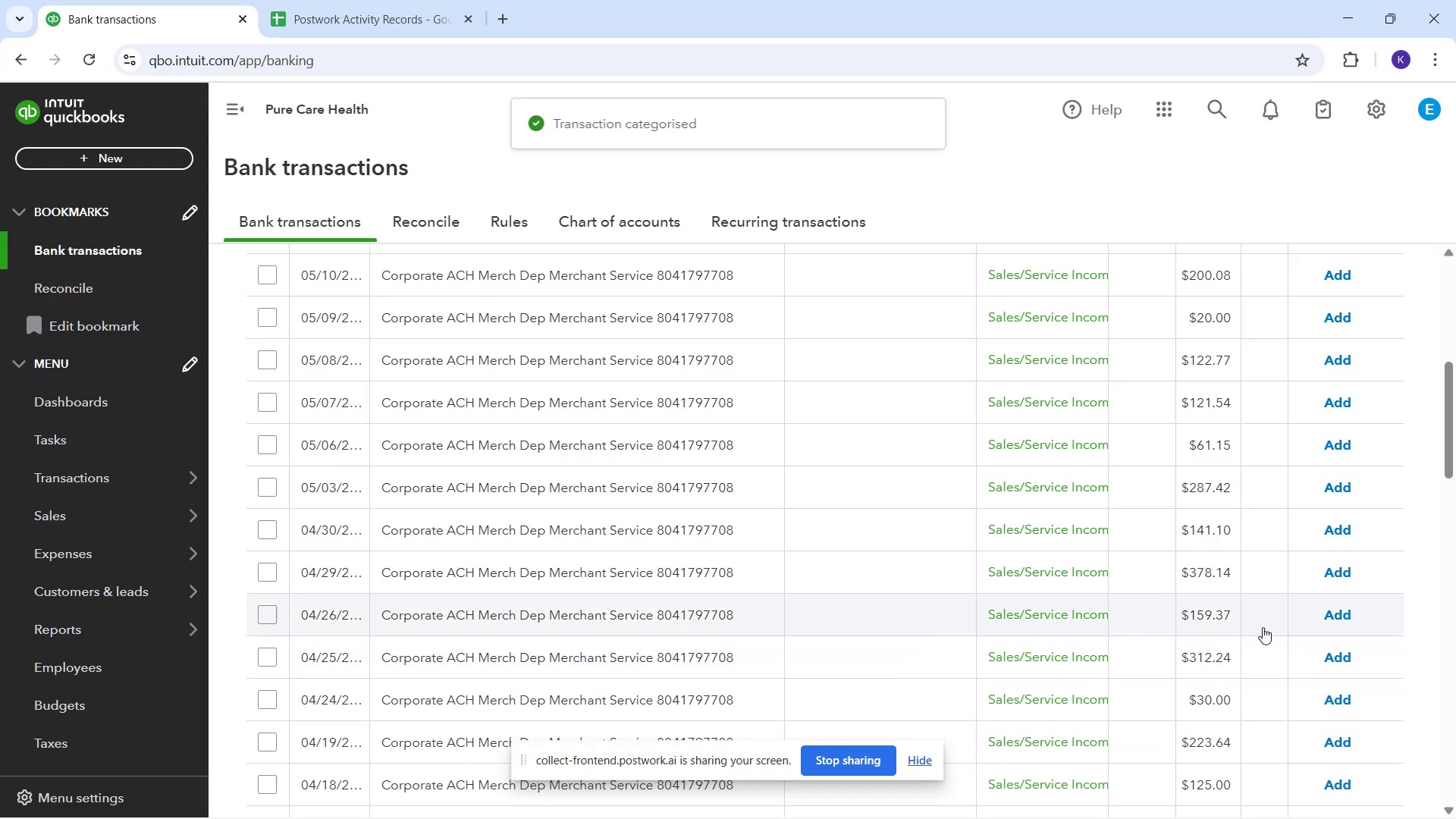 
scroll: coordinate [983, 567], scroll_direction: up, amount: 3.0
 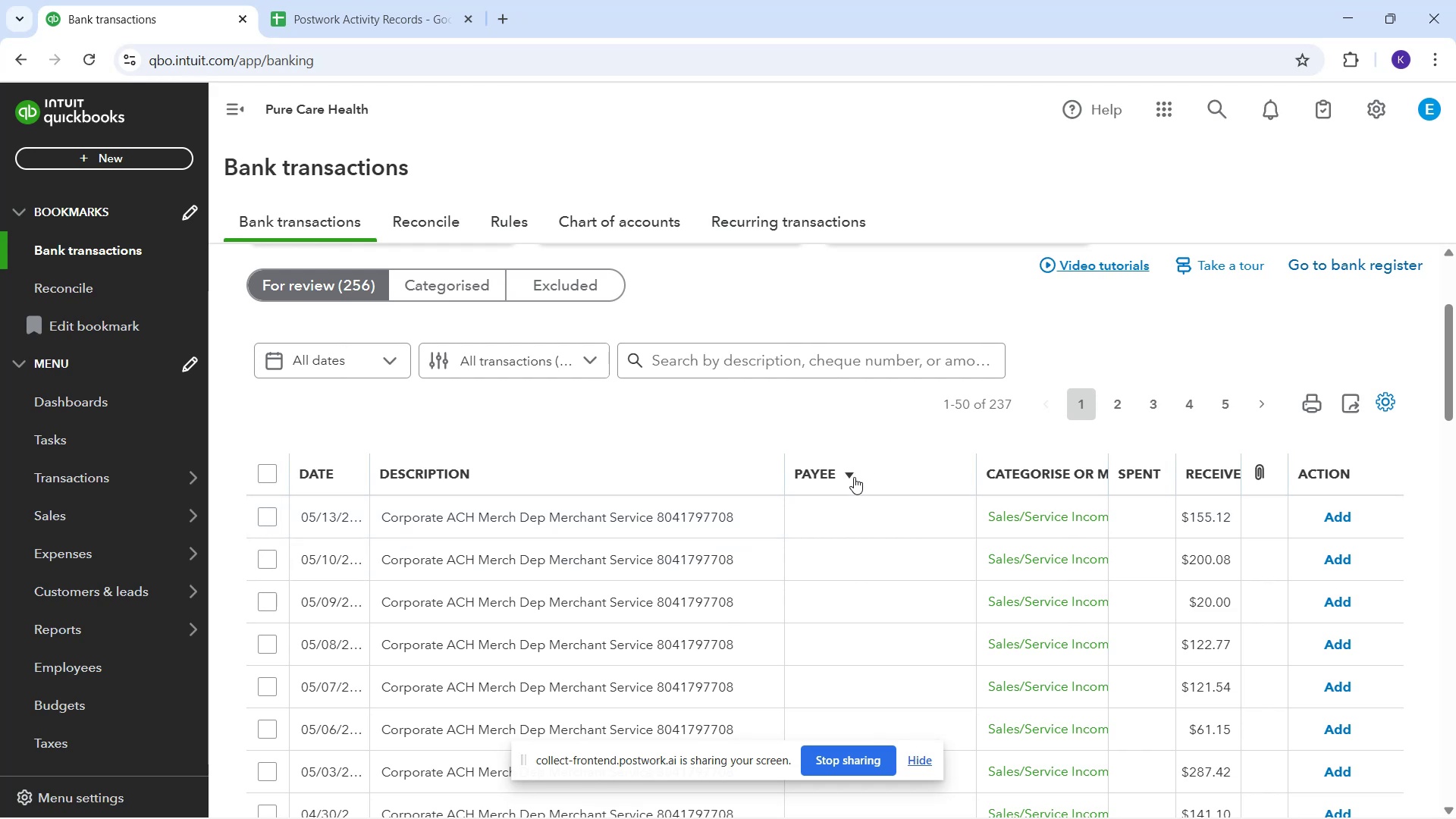 
wait(6.63)
 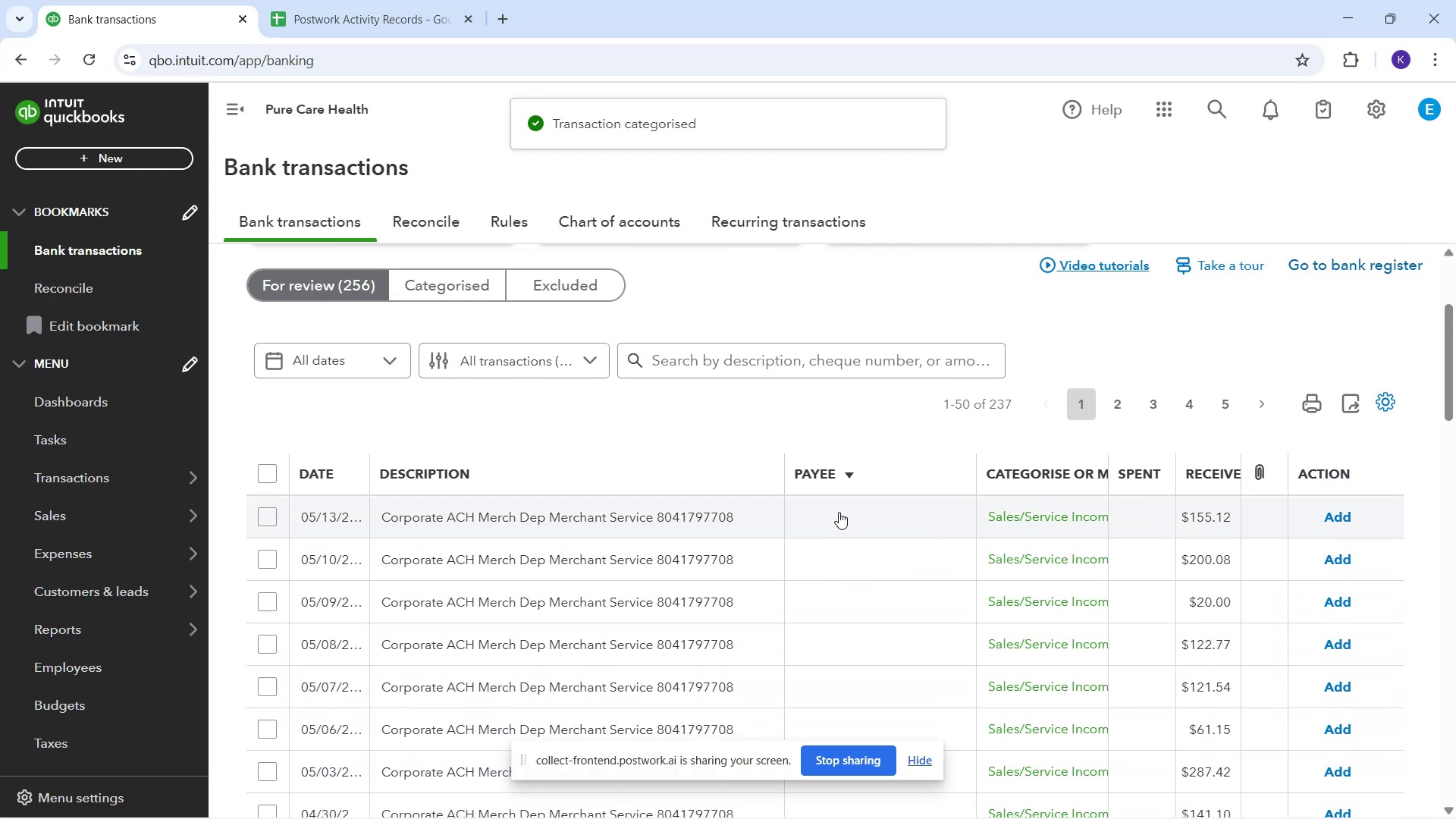 
scroll: coordinate [837, 589], scroll_direction: down, amount: 6.0
 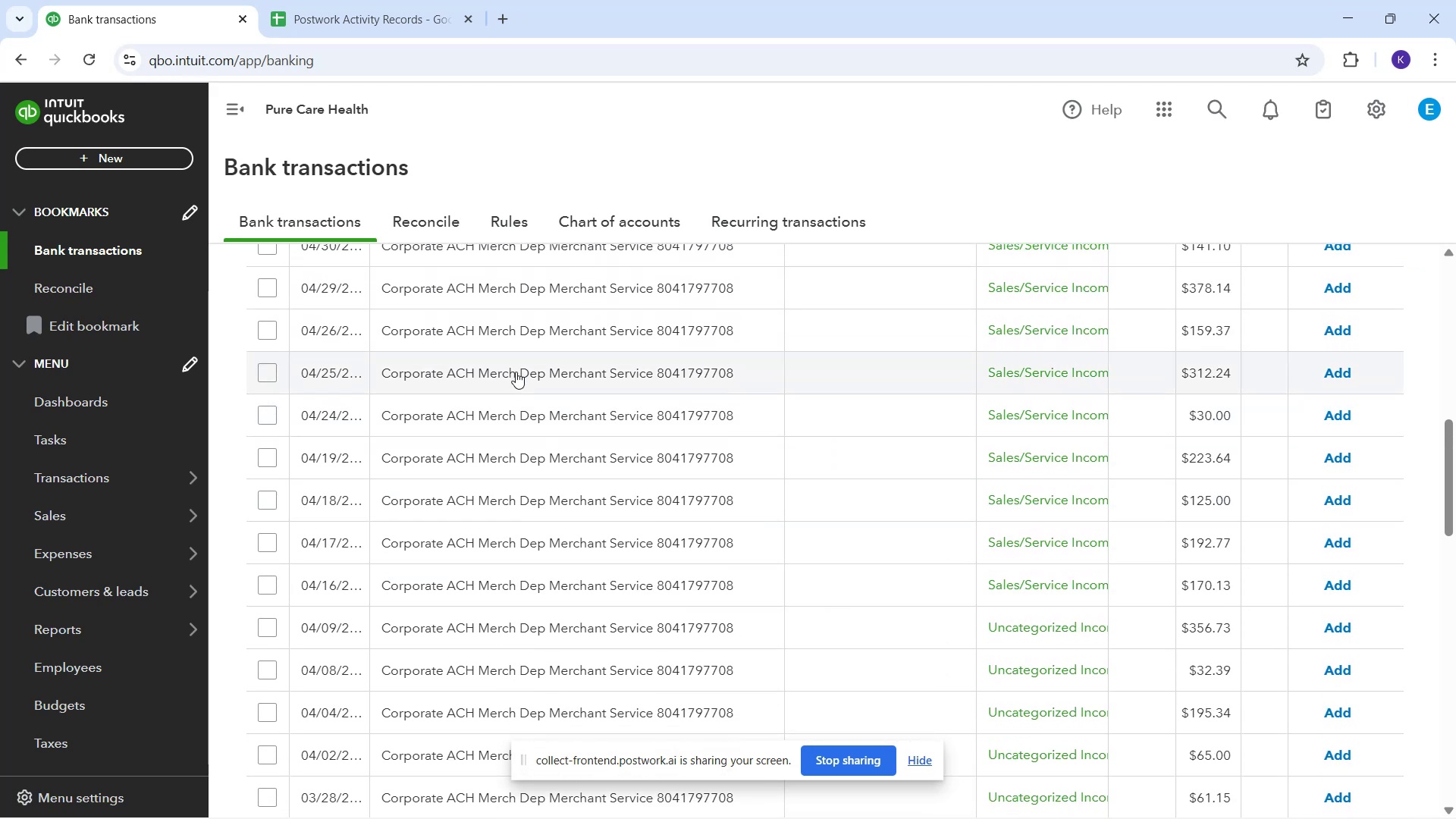 
scroll: coordinate [642, 479], scroll_direction: up, amount: 16.0
 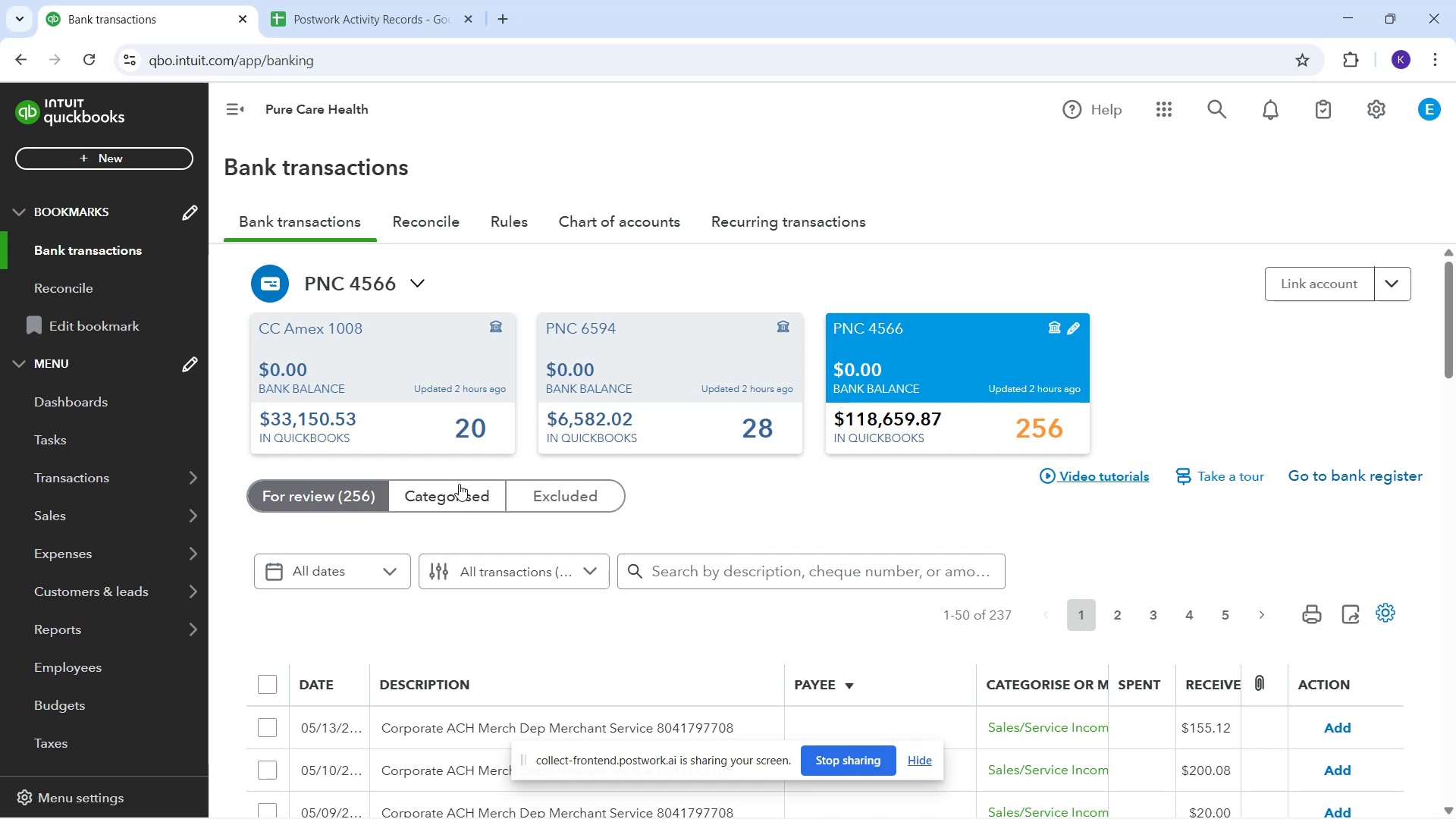 
left_click([459, 486])
 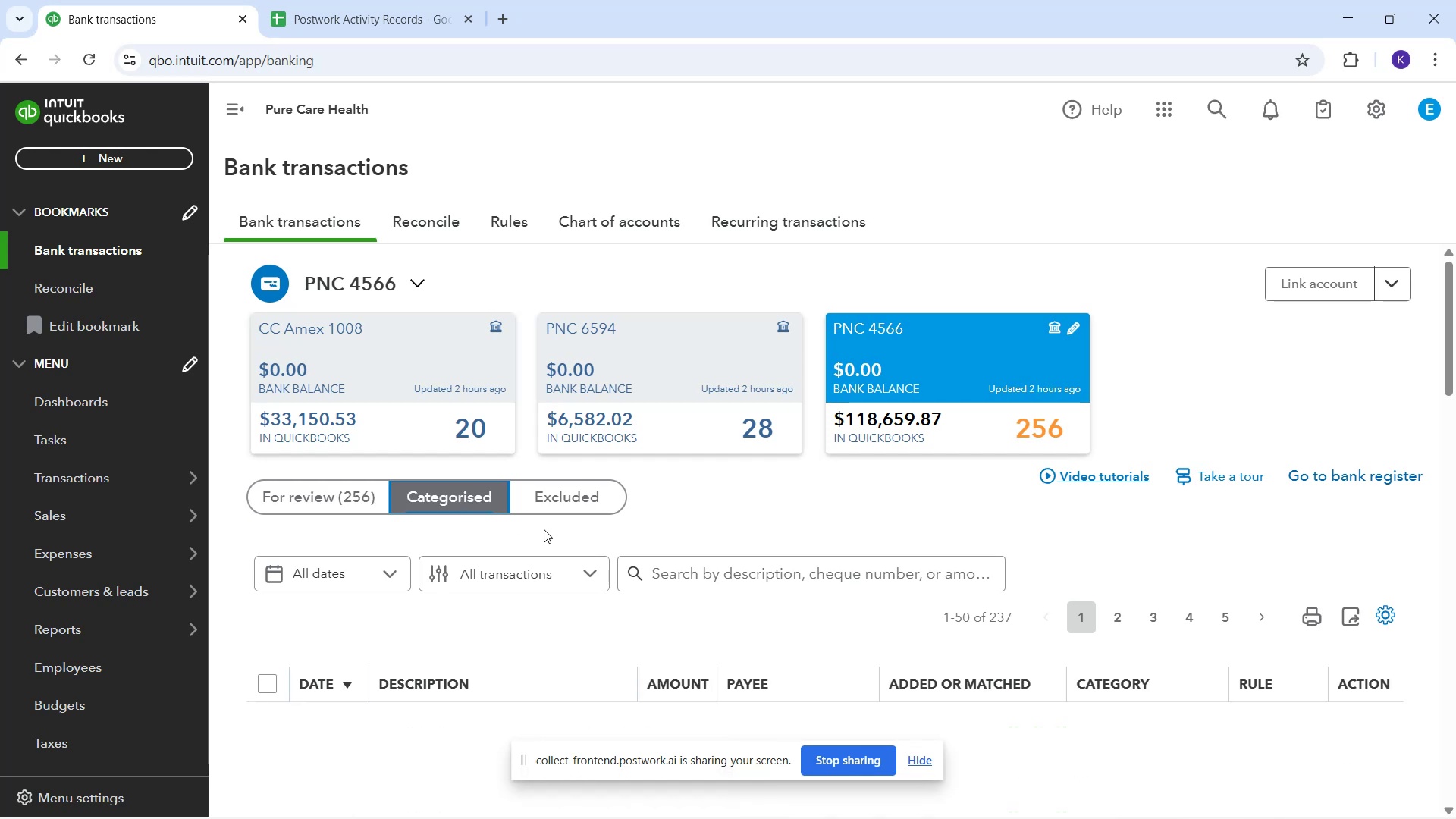 
scroll: coordinate [703, 580], scroll_direction: down, amount: 4.0
 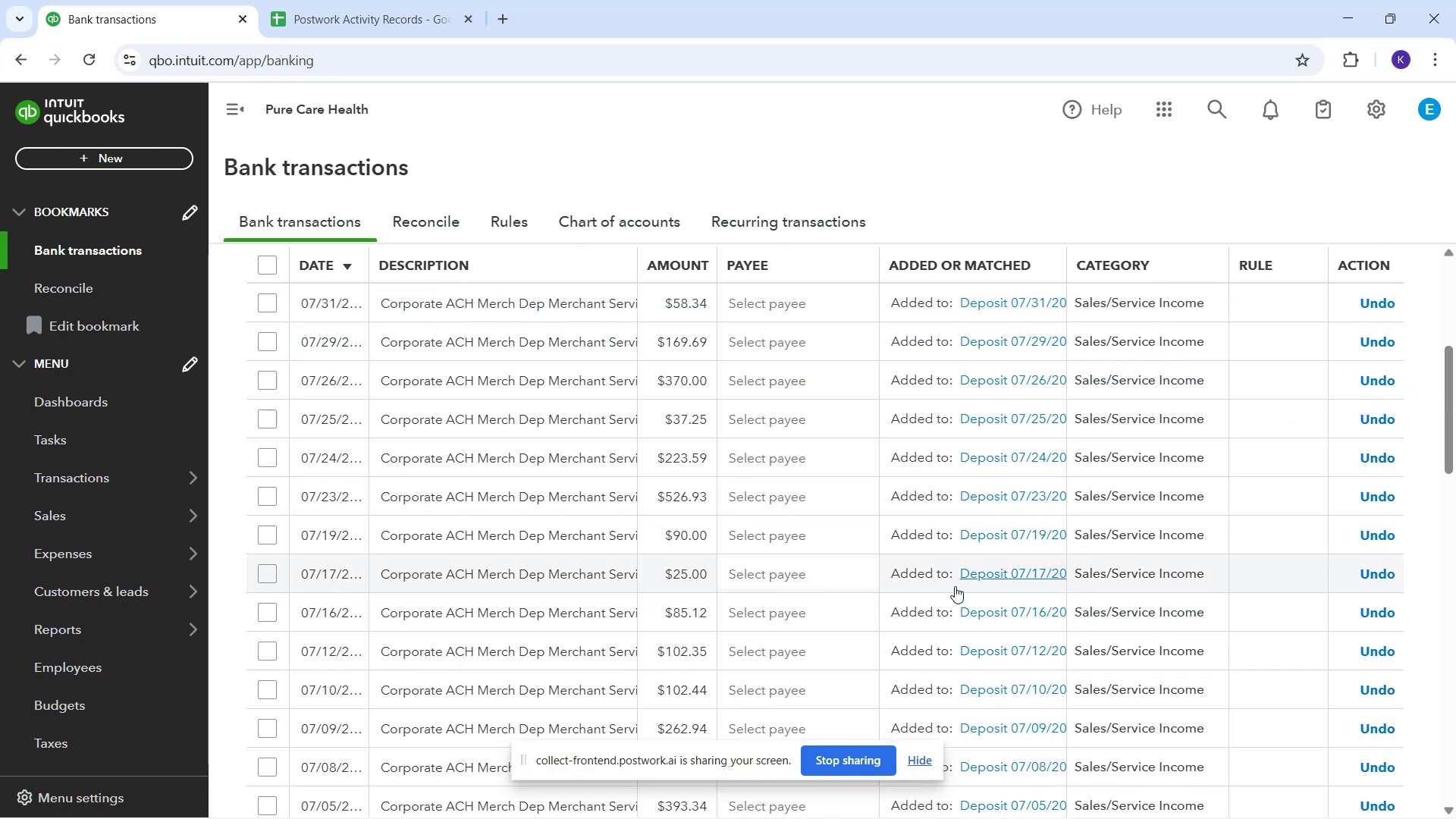 
scroll: coordinate [831, 598], scroll_direction: up, amount: 2.0
 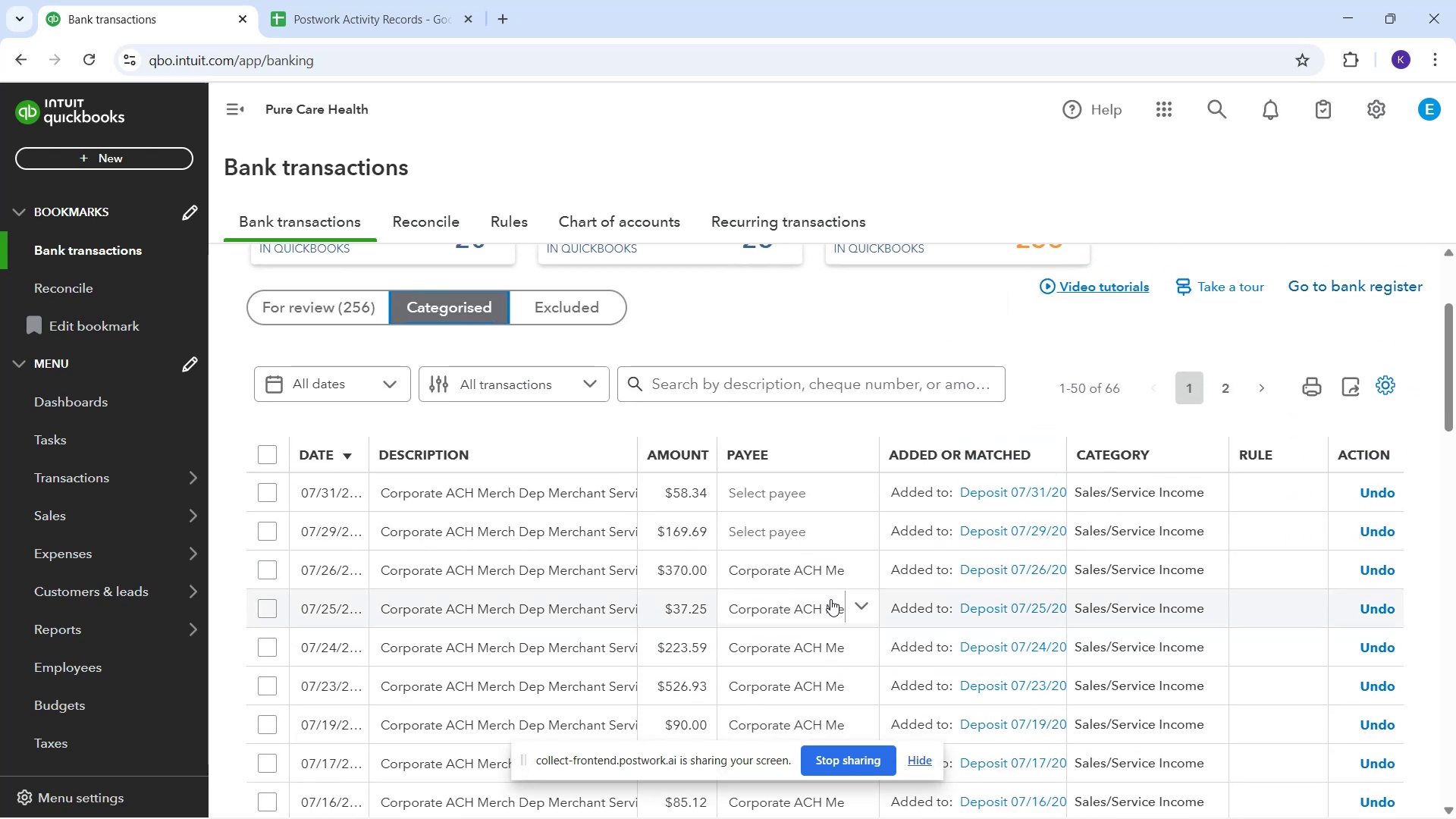 
mouse_move([883, 592])
 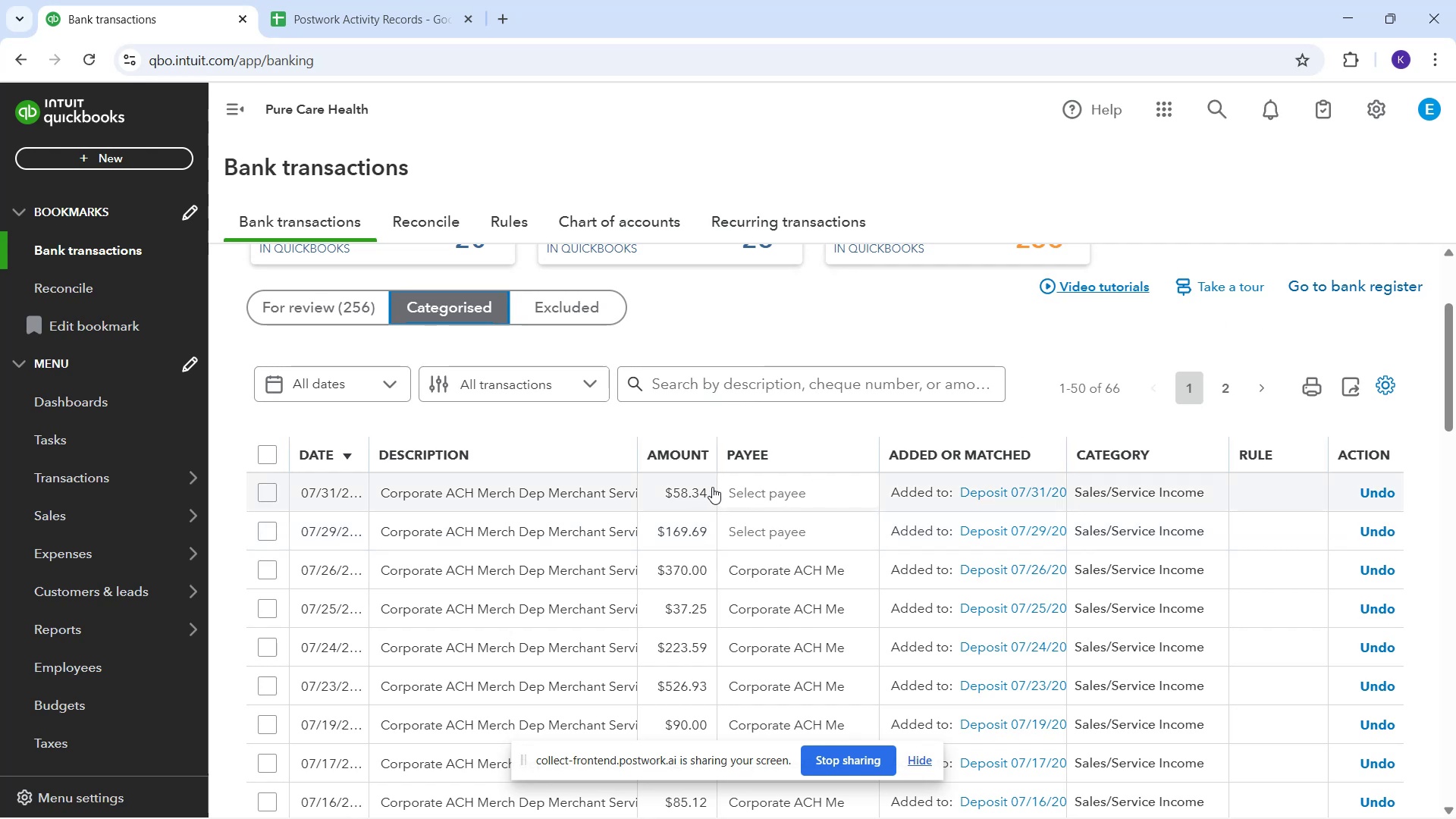 
left_click_drag(start_coordinate=[750, 494], to_coordinate=[754, 495])
 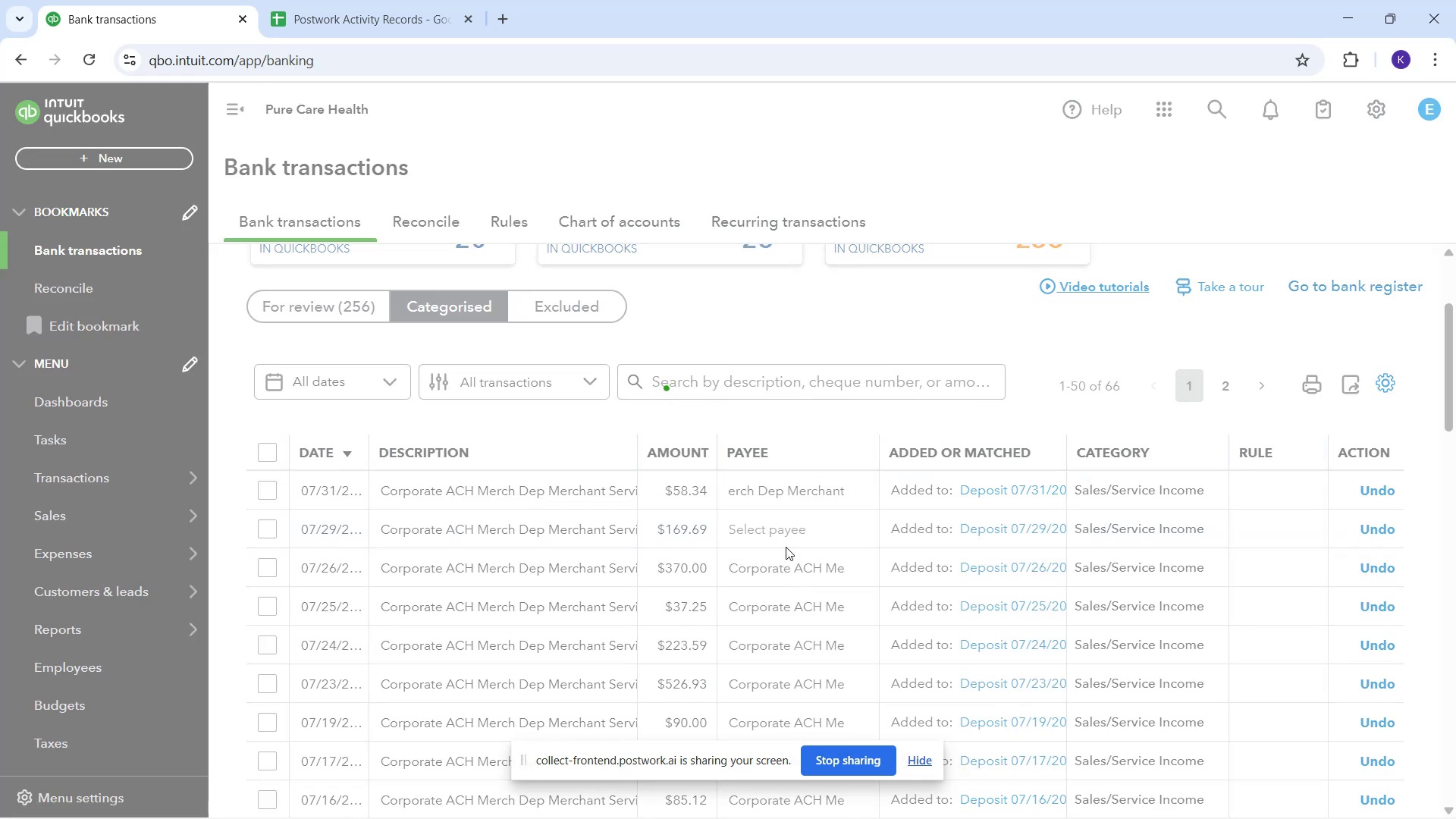 
left_click([785, 535])
 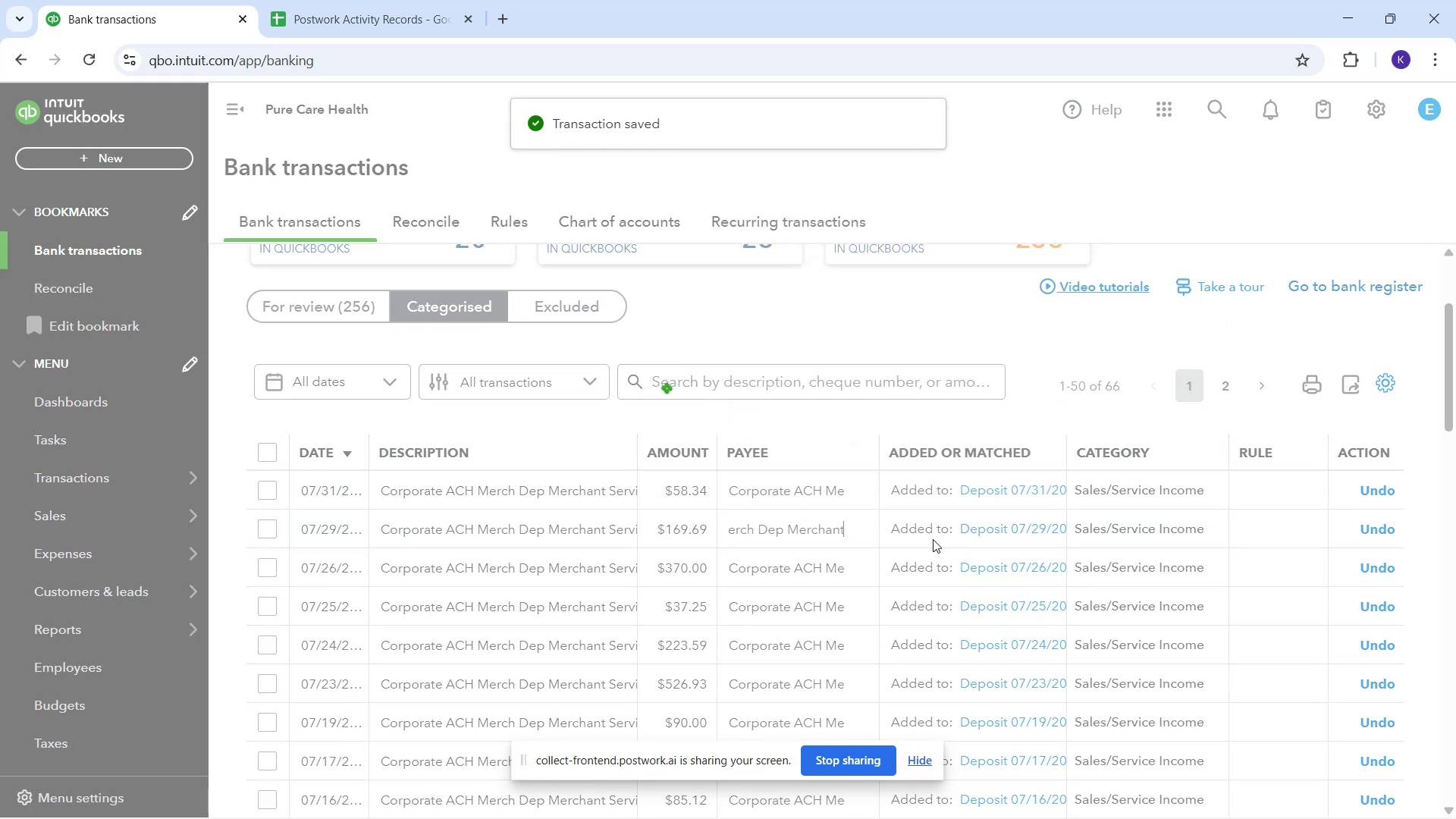 
scroll: coordinate [934, 542], scroll_direction: down, amount: 2.0
 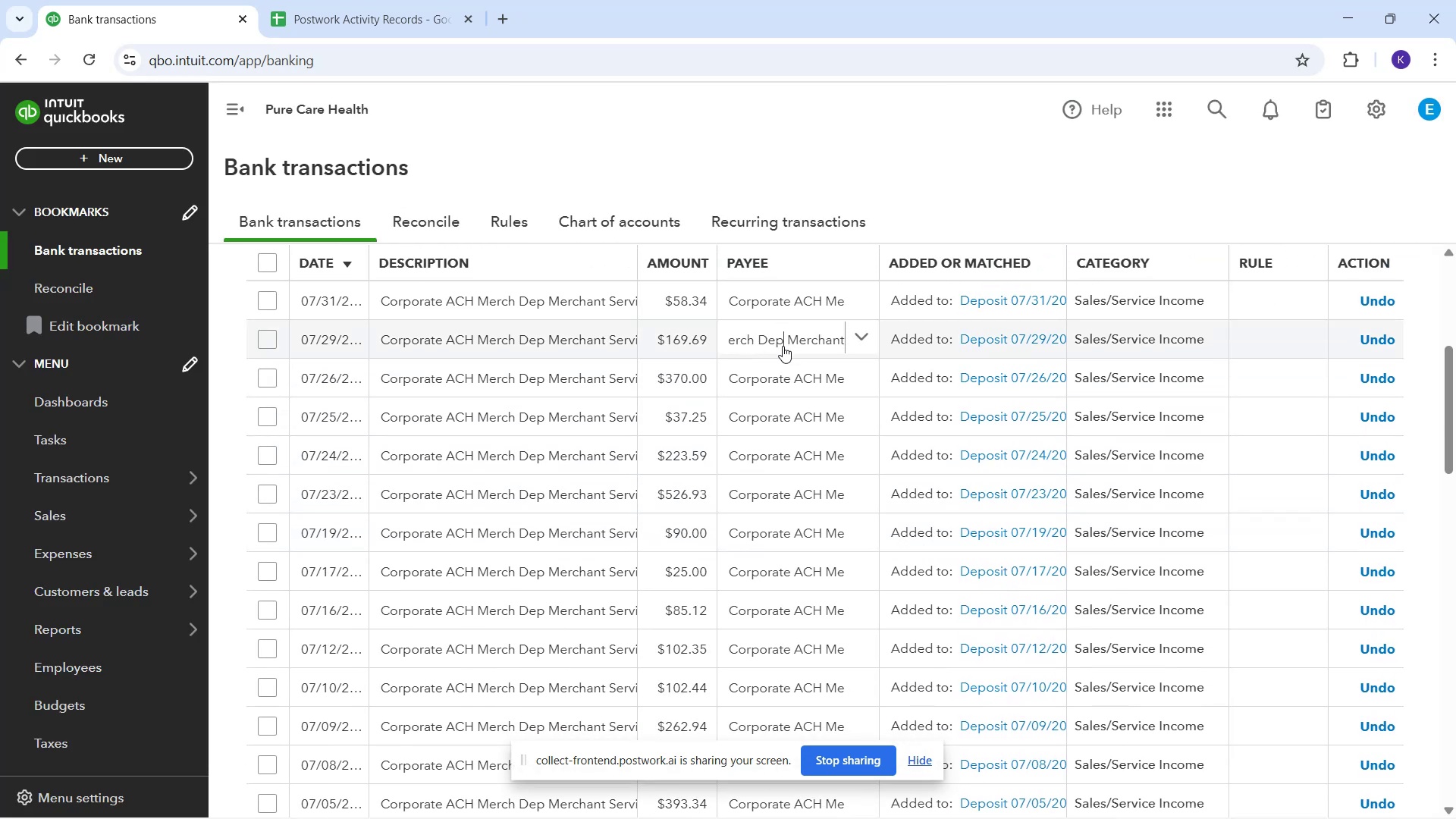 
wait(5.9)
 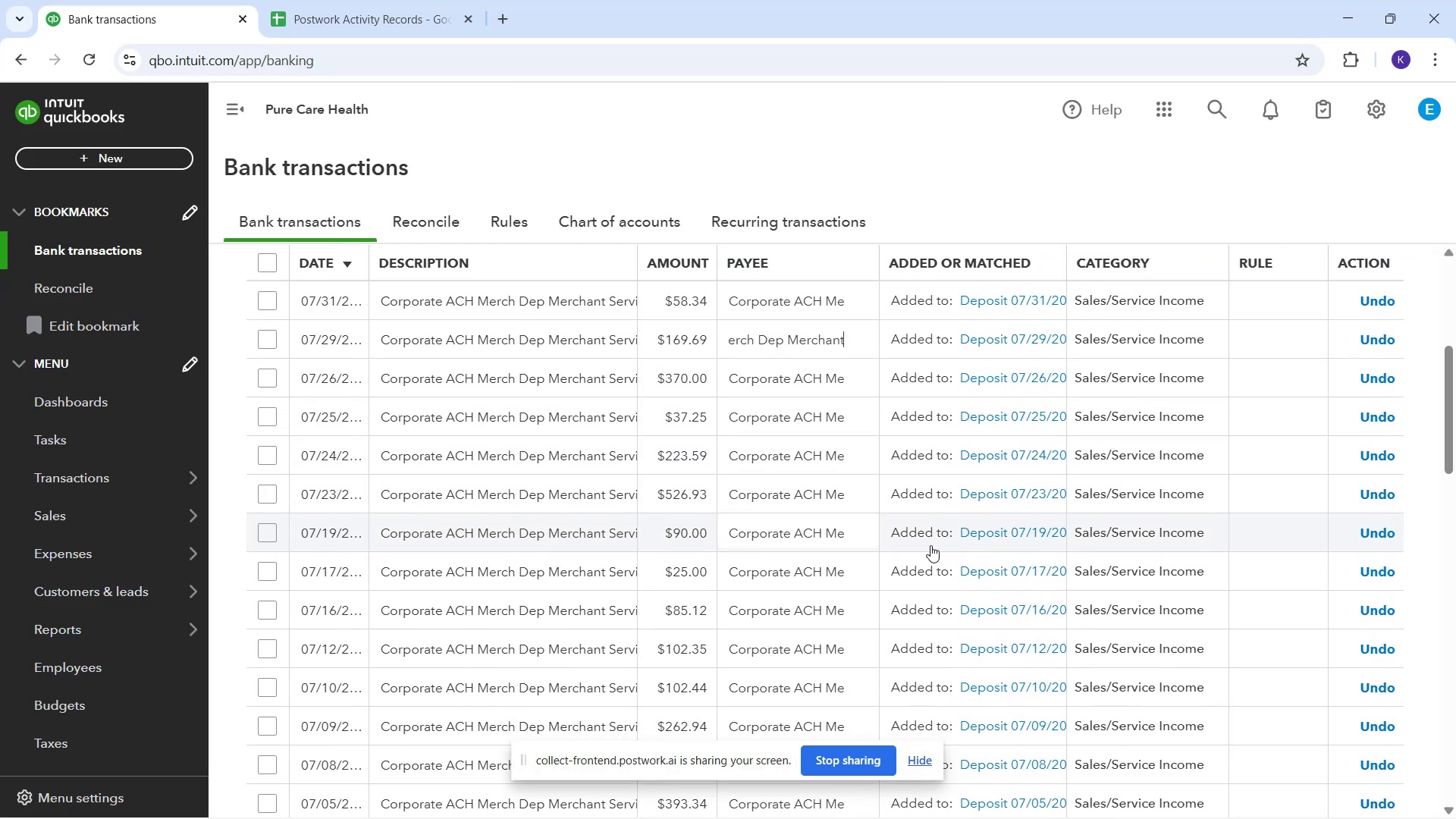 
mouse_move([832, 500])
 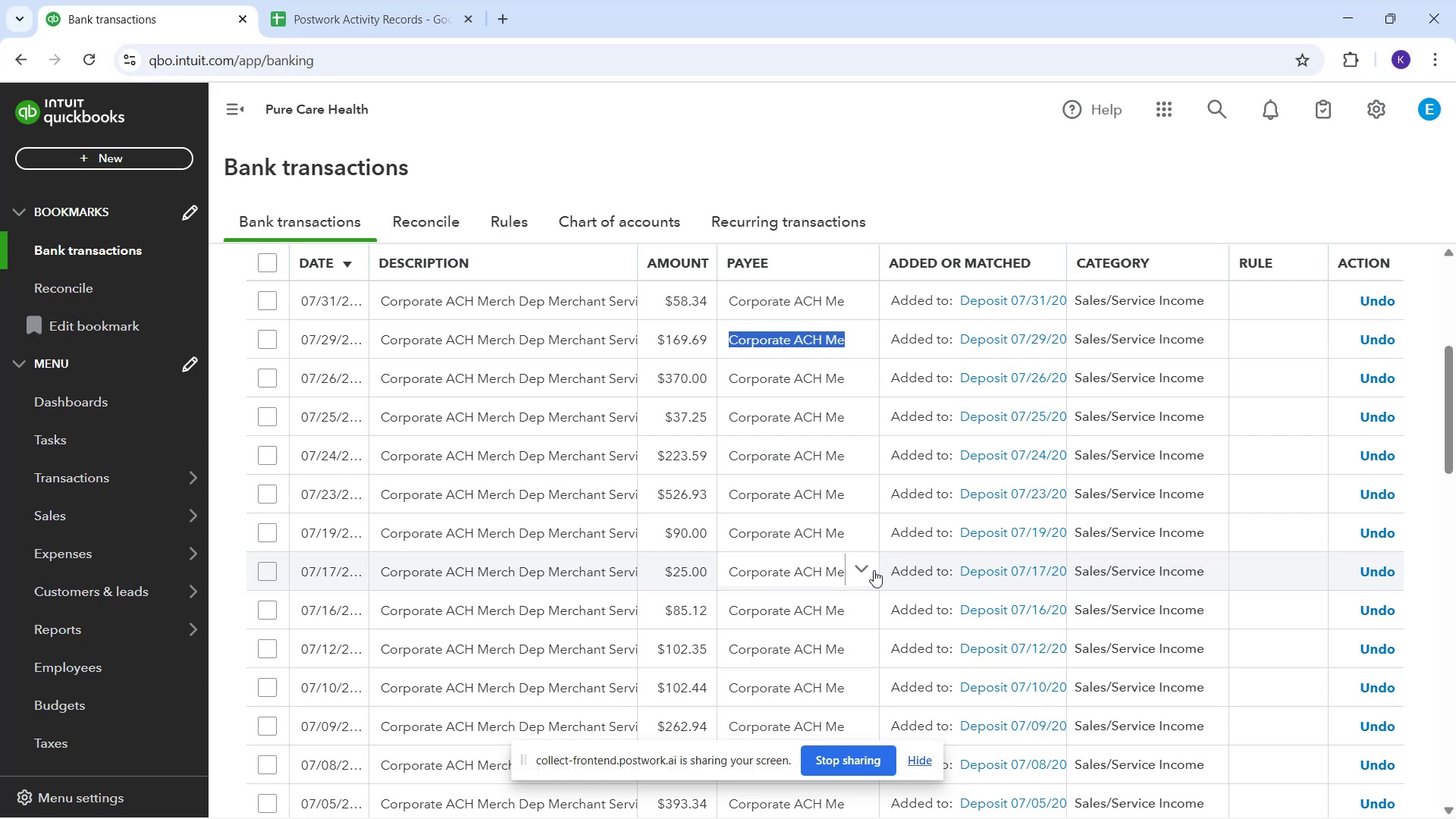 
scroll: coordinate [868, 602], scroll_direction: down, amount: 16.0
 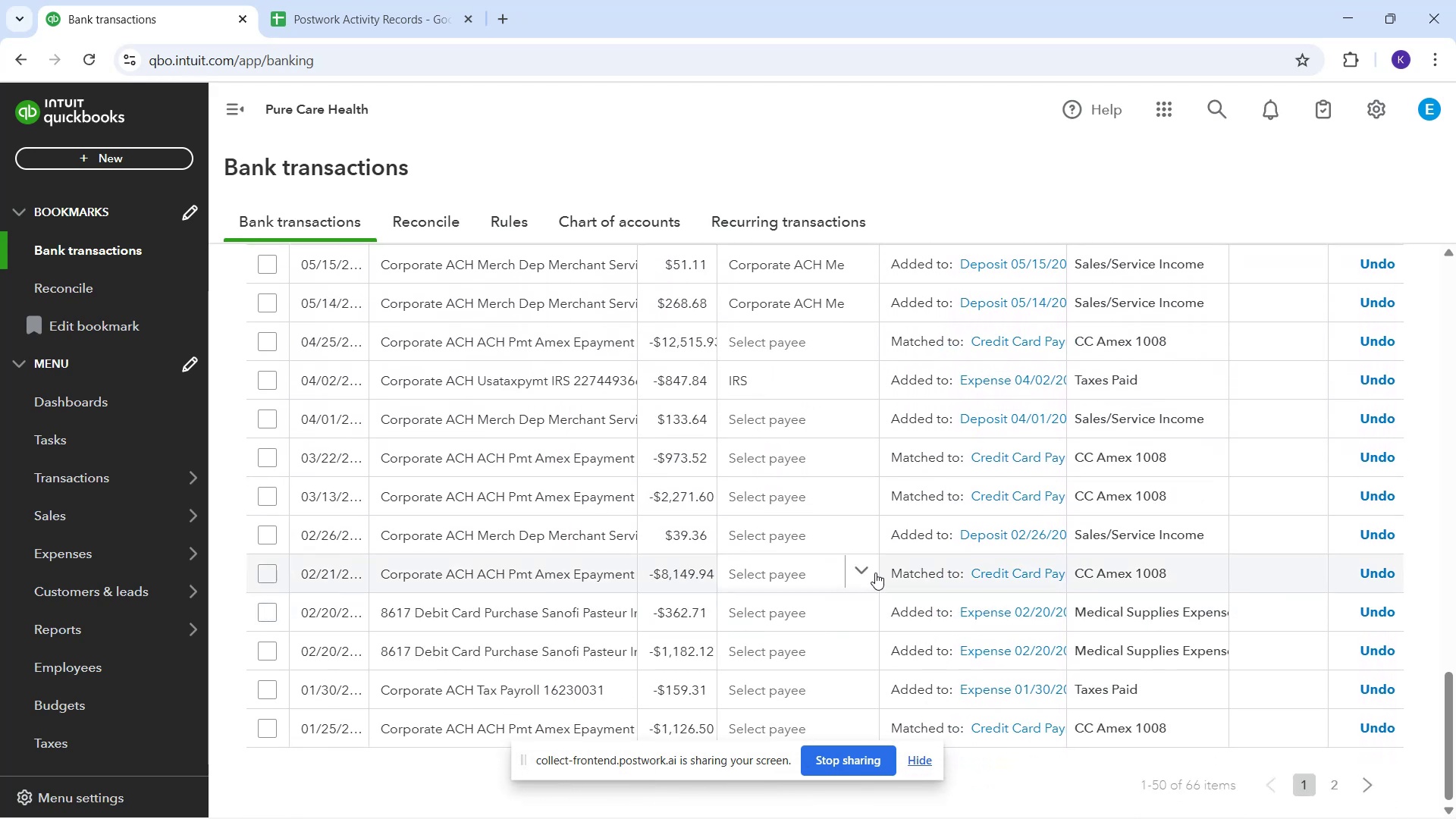 
mouse_move([875, 548])
 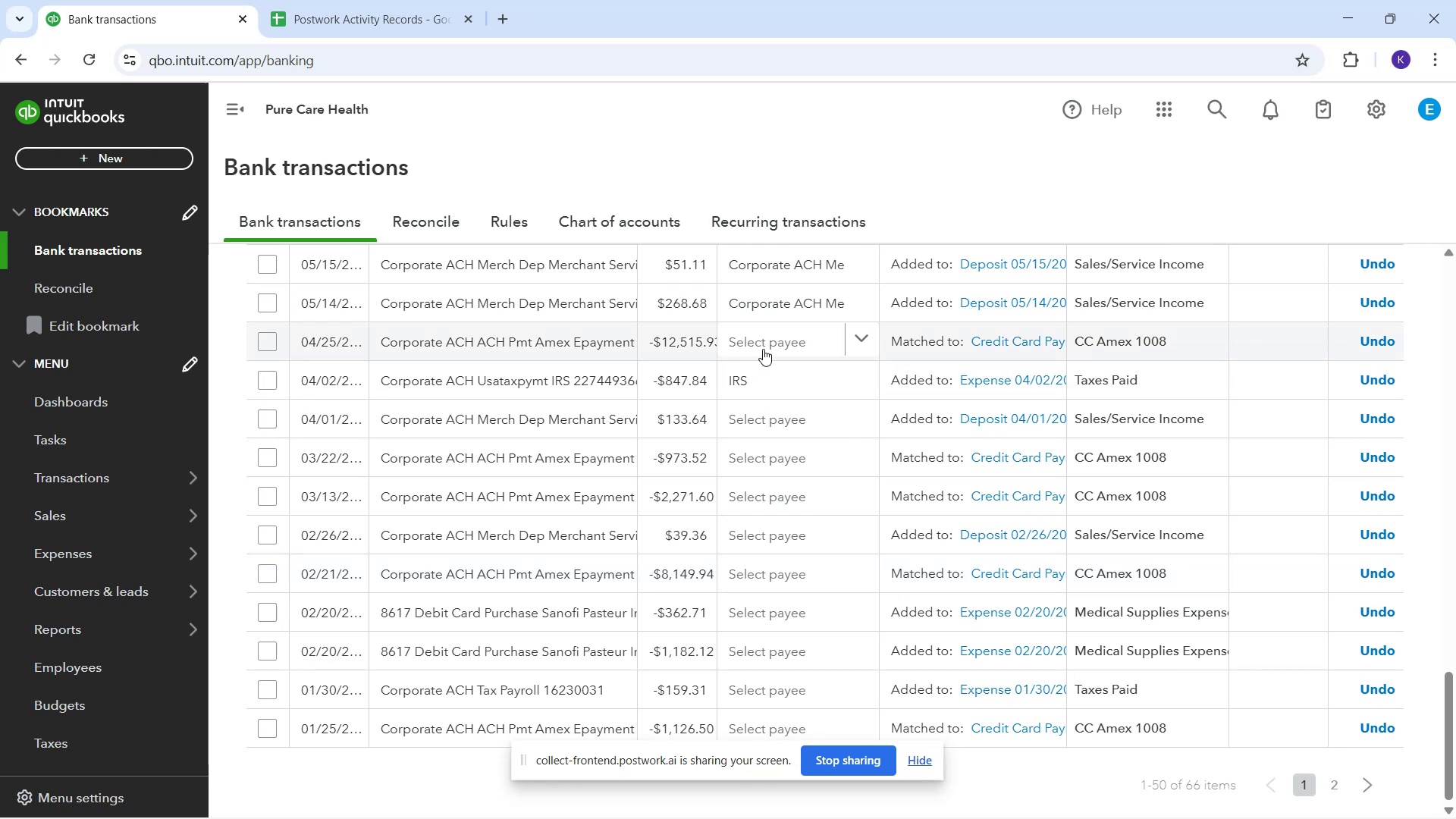 
left_click([764, 349])
 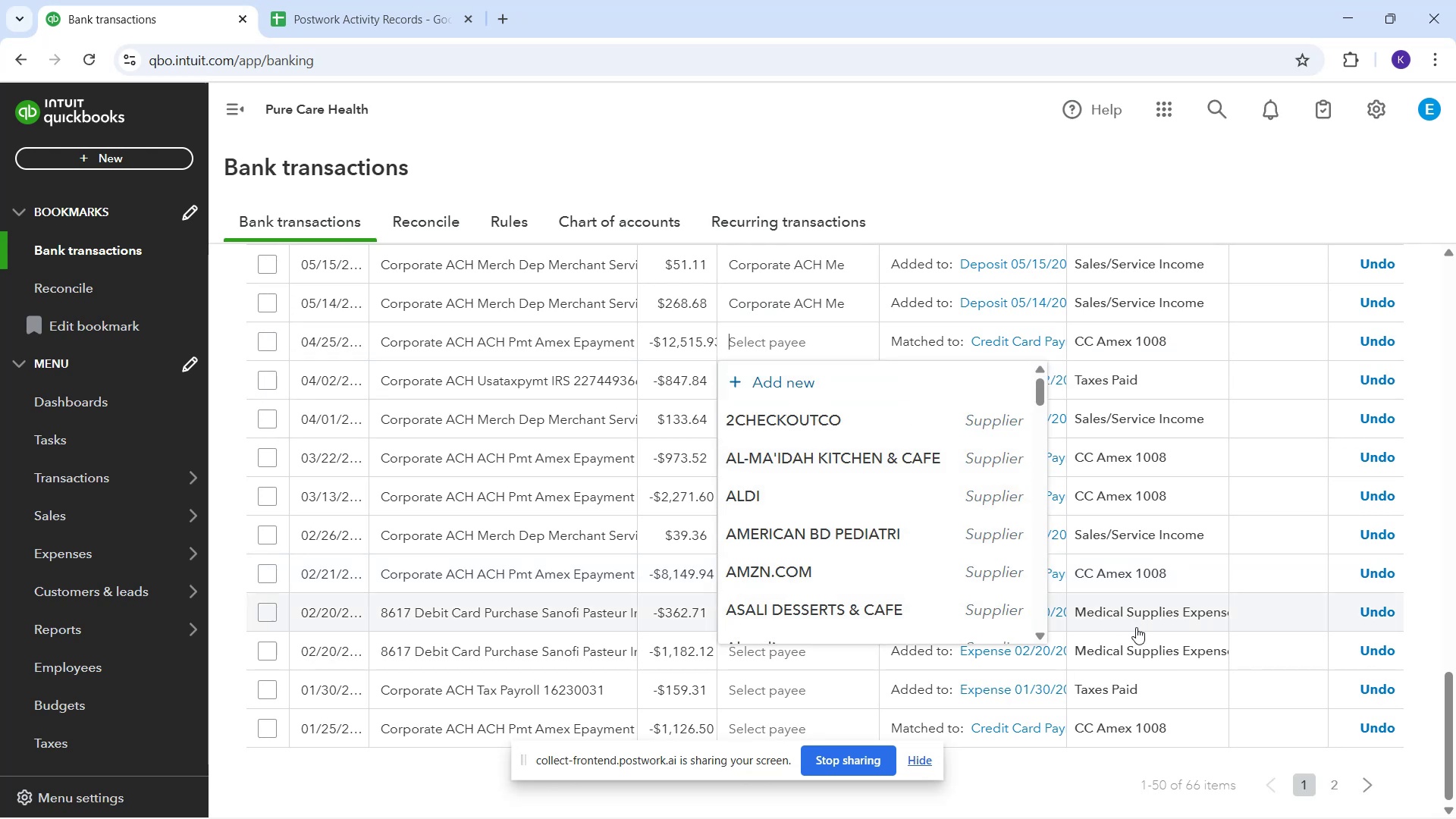 
wait(7.03)
 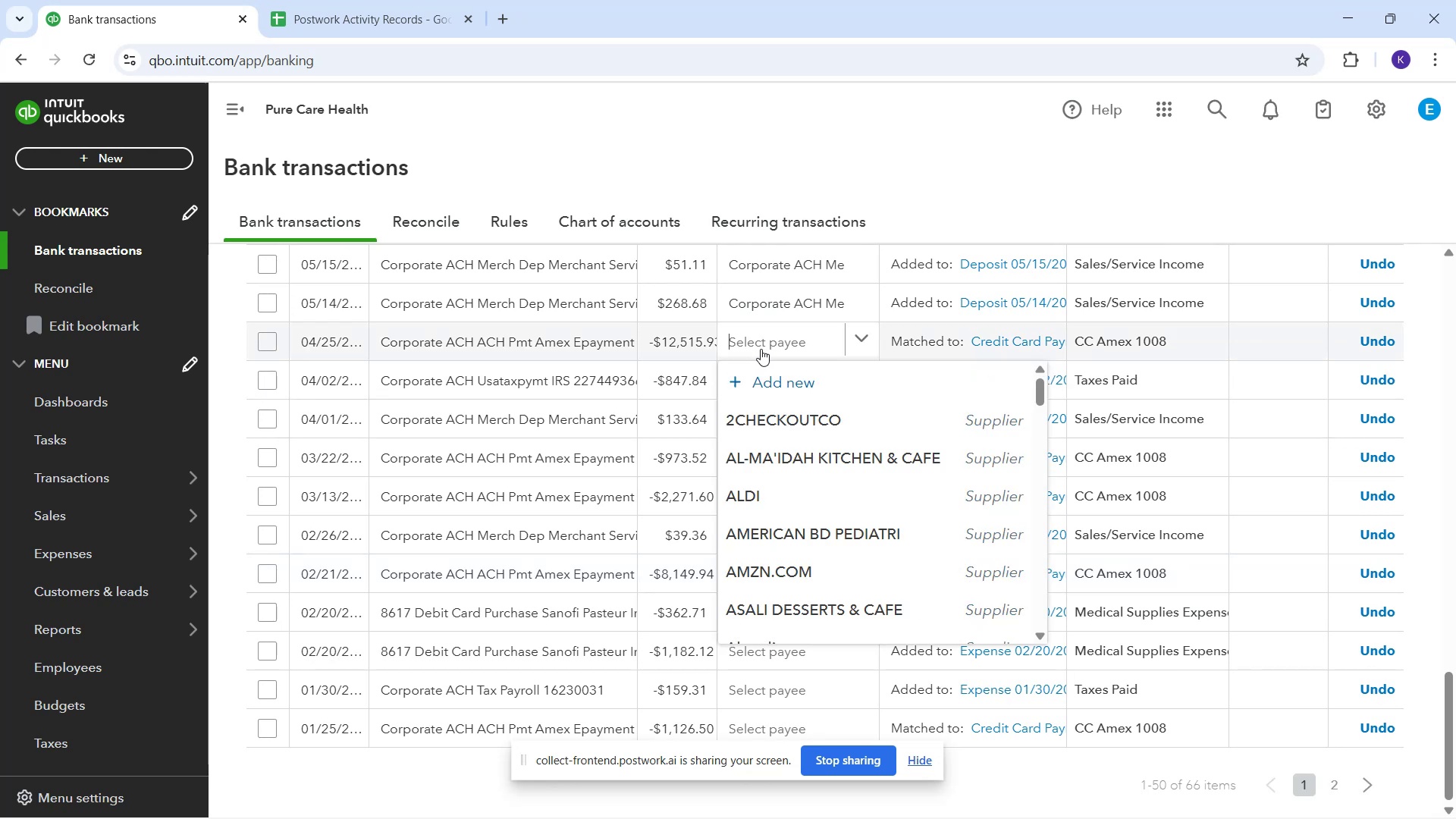 
left_click([1256, 495])
 